 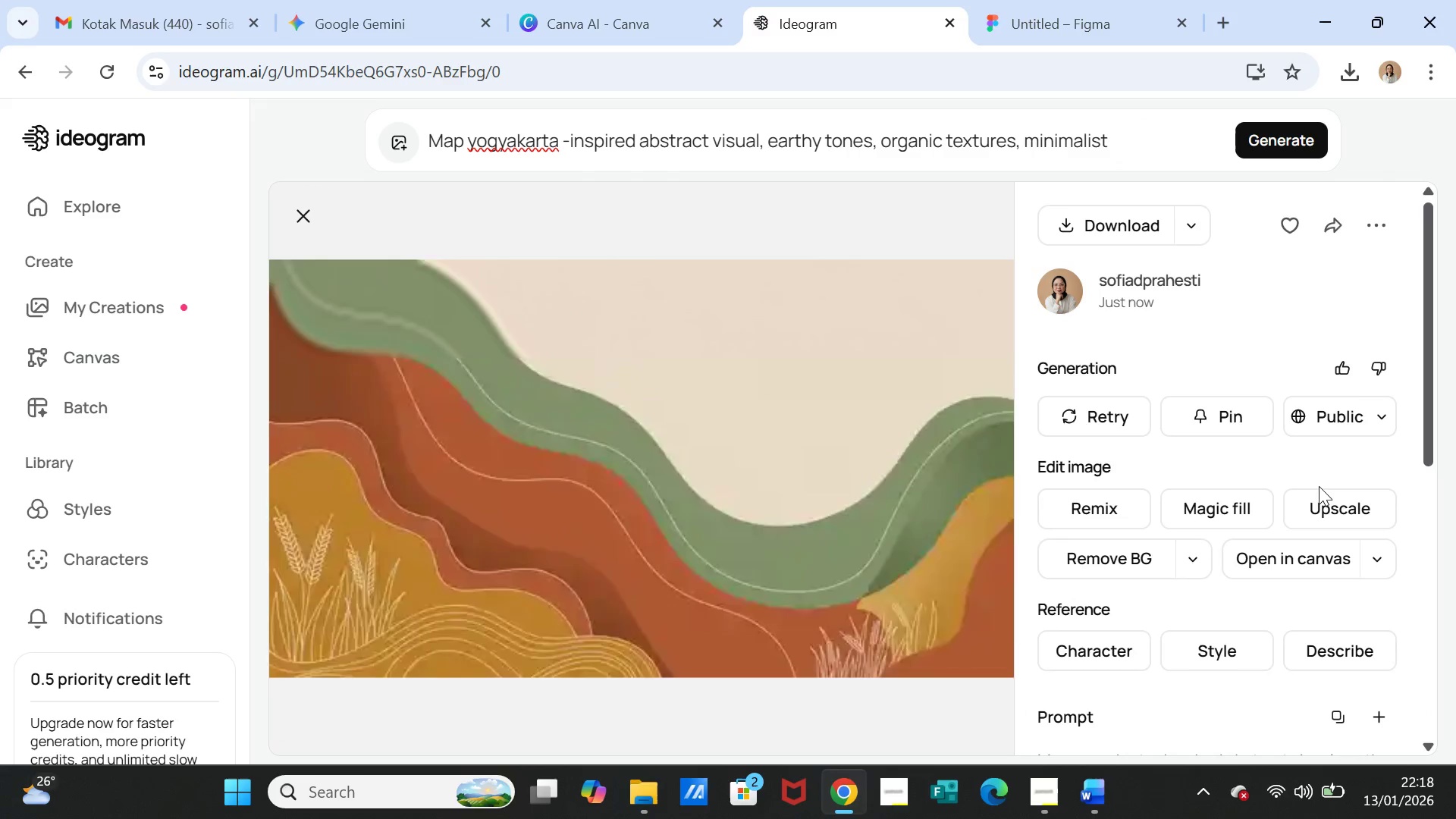 
left_click([1101, 230])
 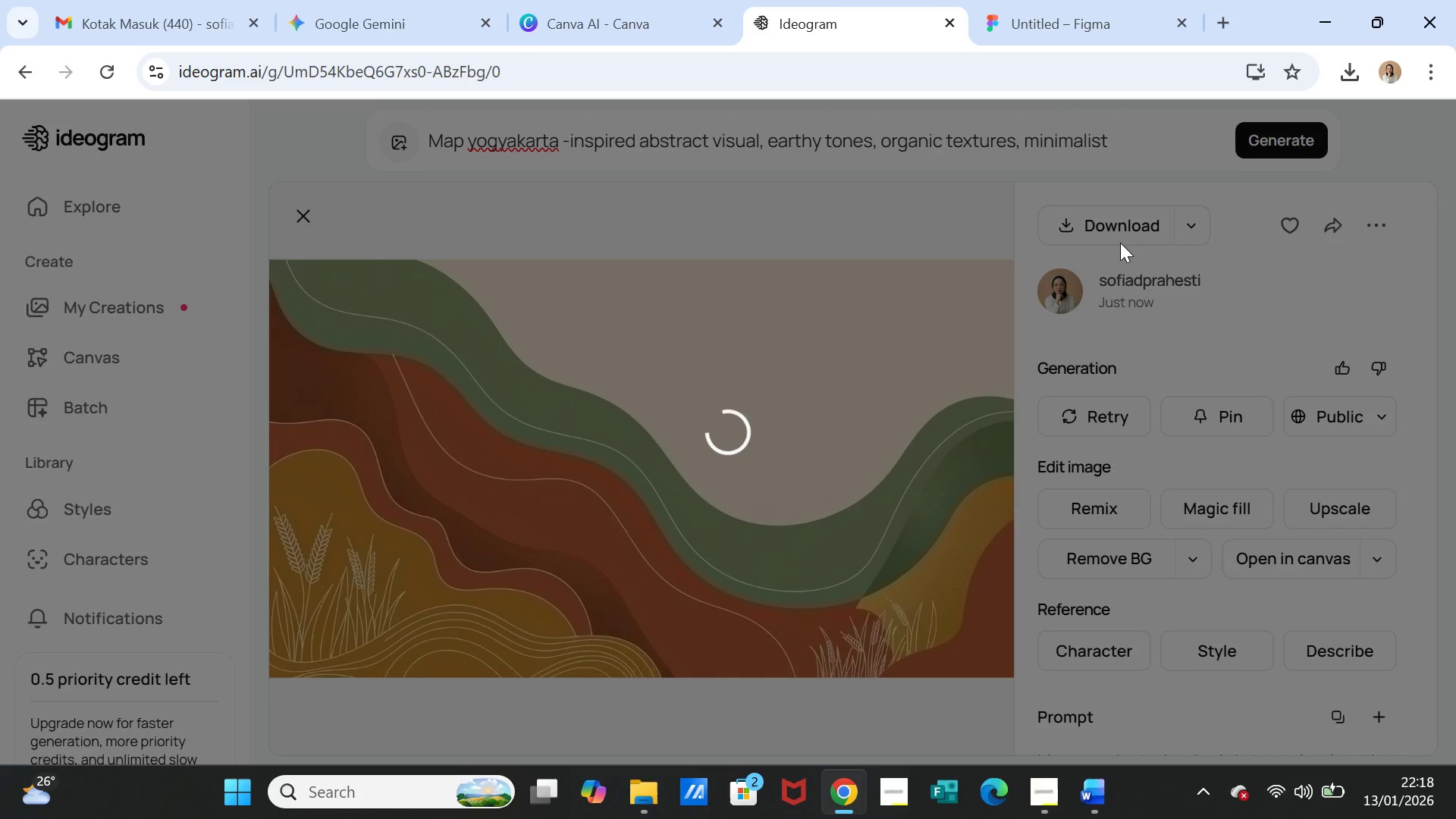 
wait(8.02)
 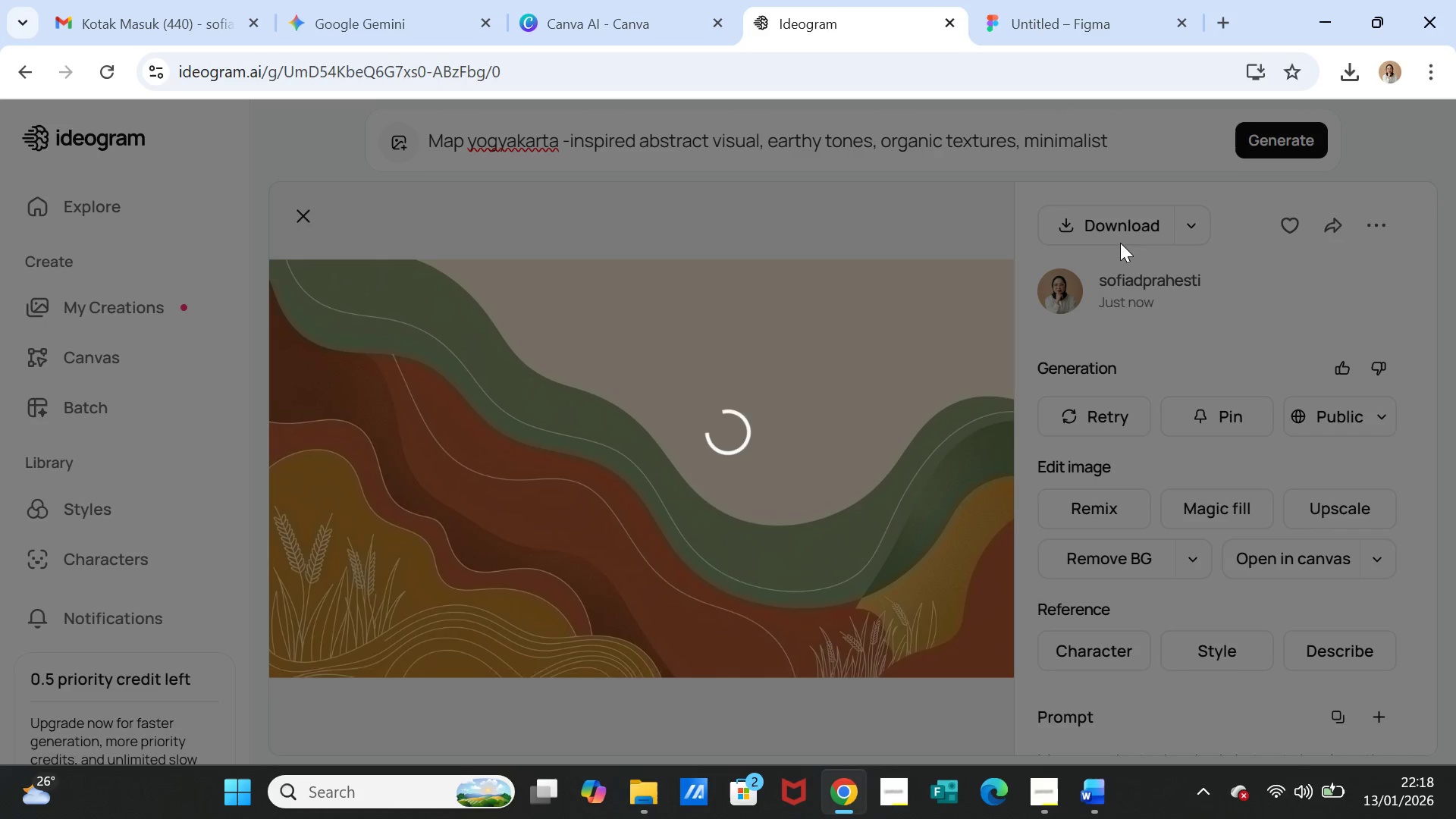 
left_click([569, 5])
 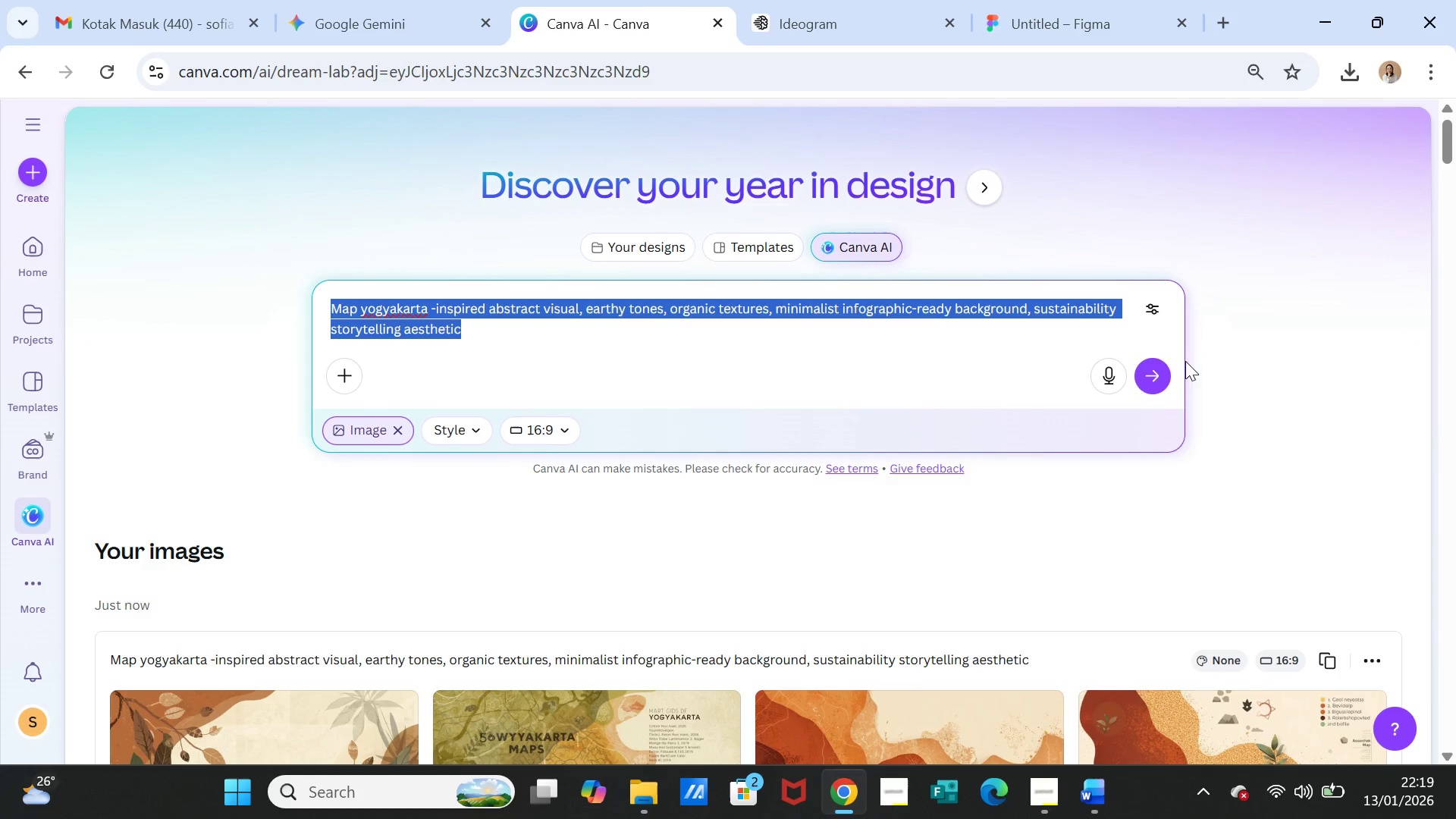 
left_click([1159, 376])
 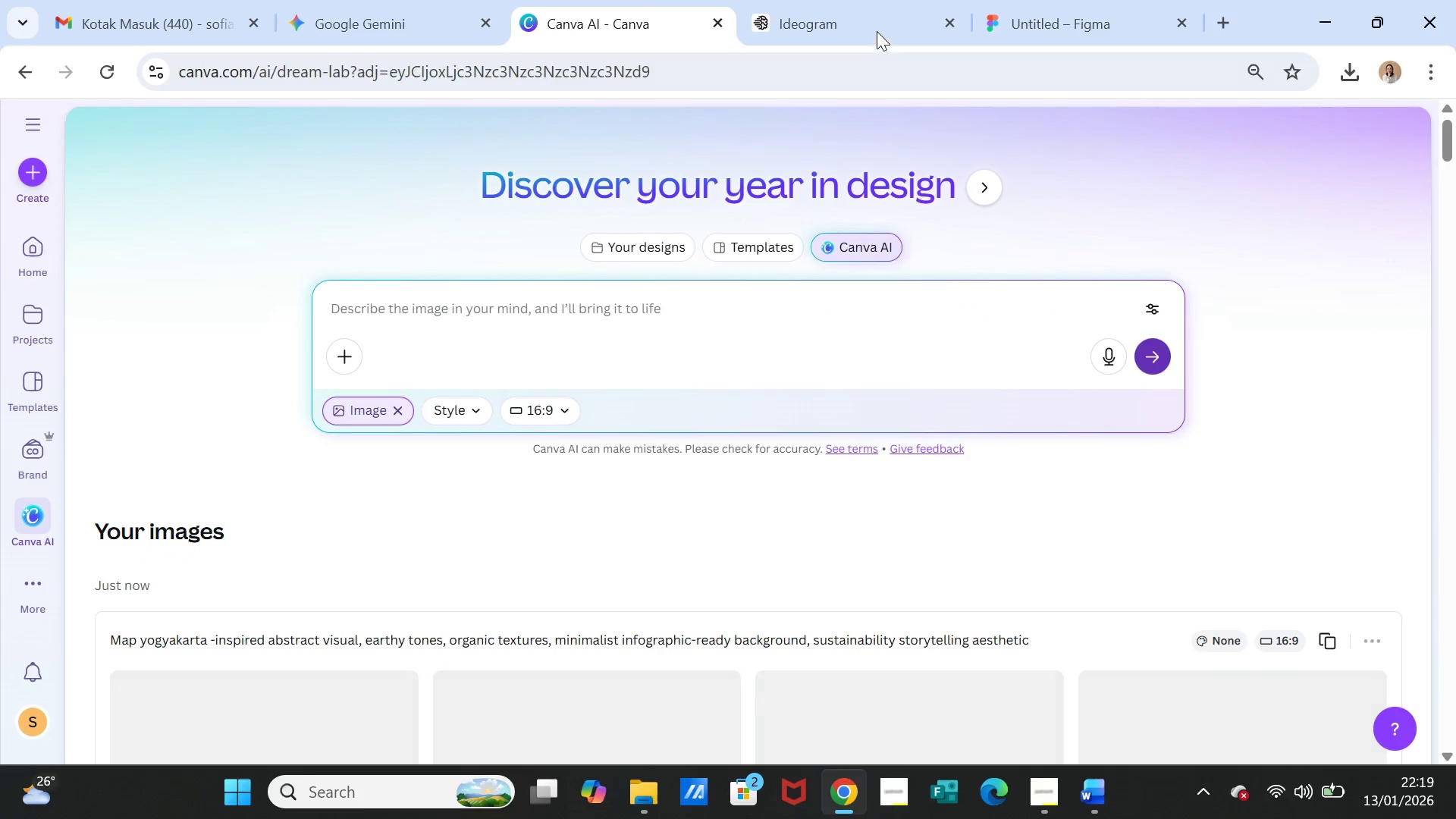 
left_click([875, 29])
 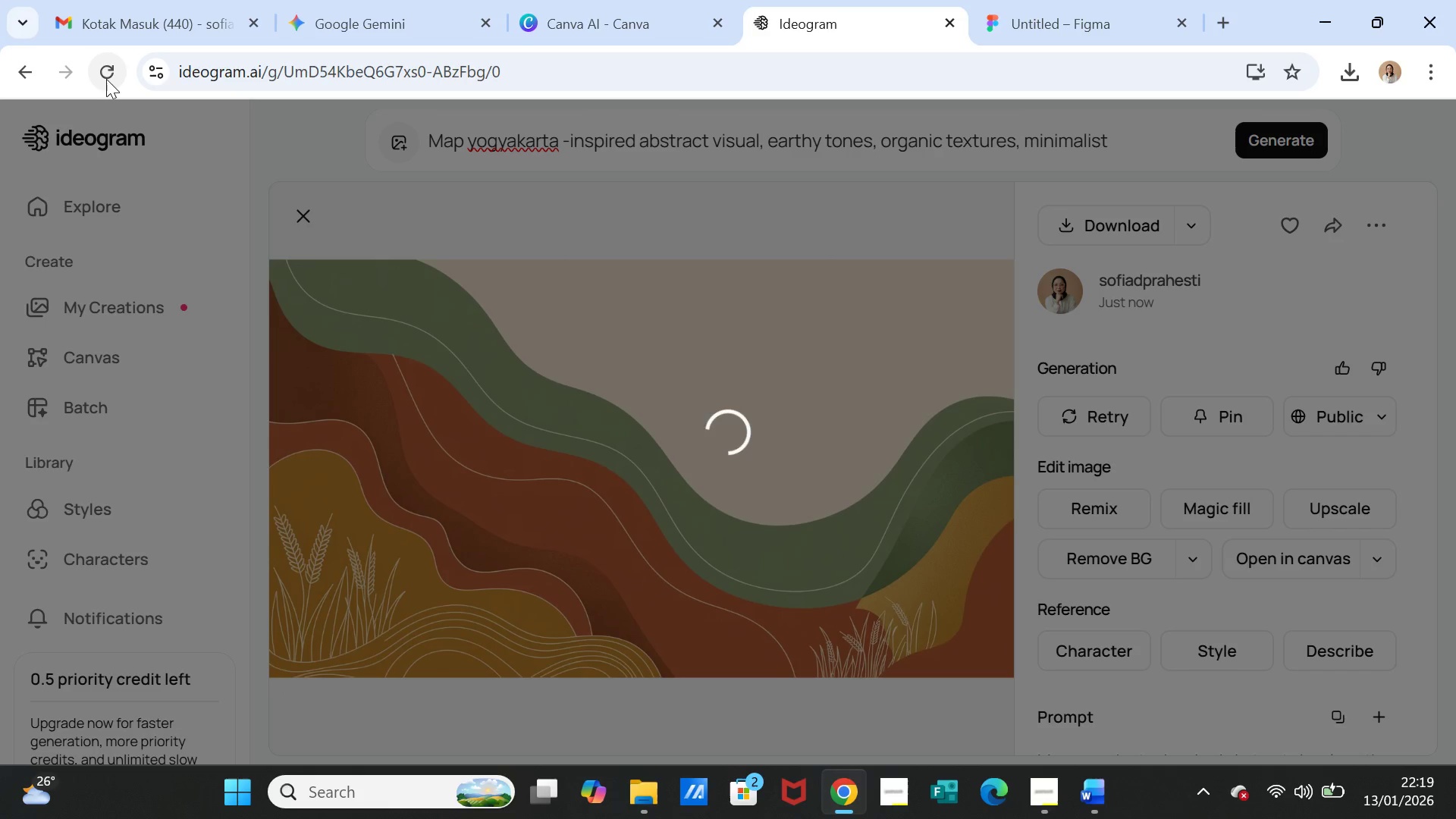 
left_click([106, 74])
 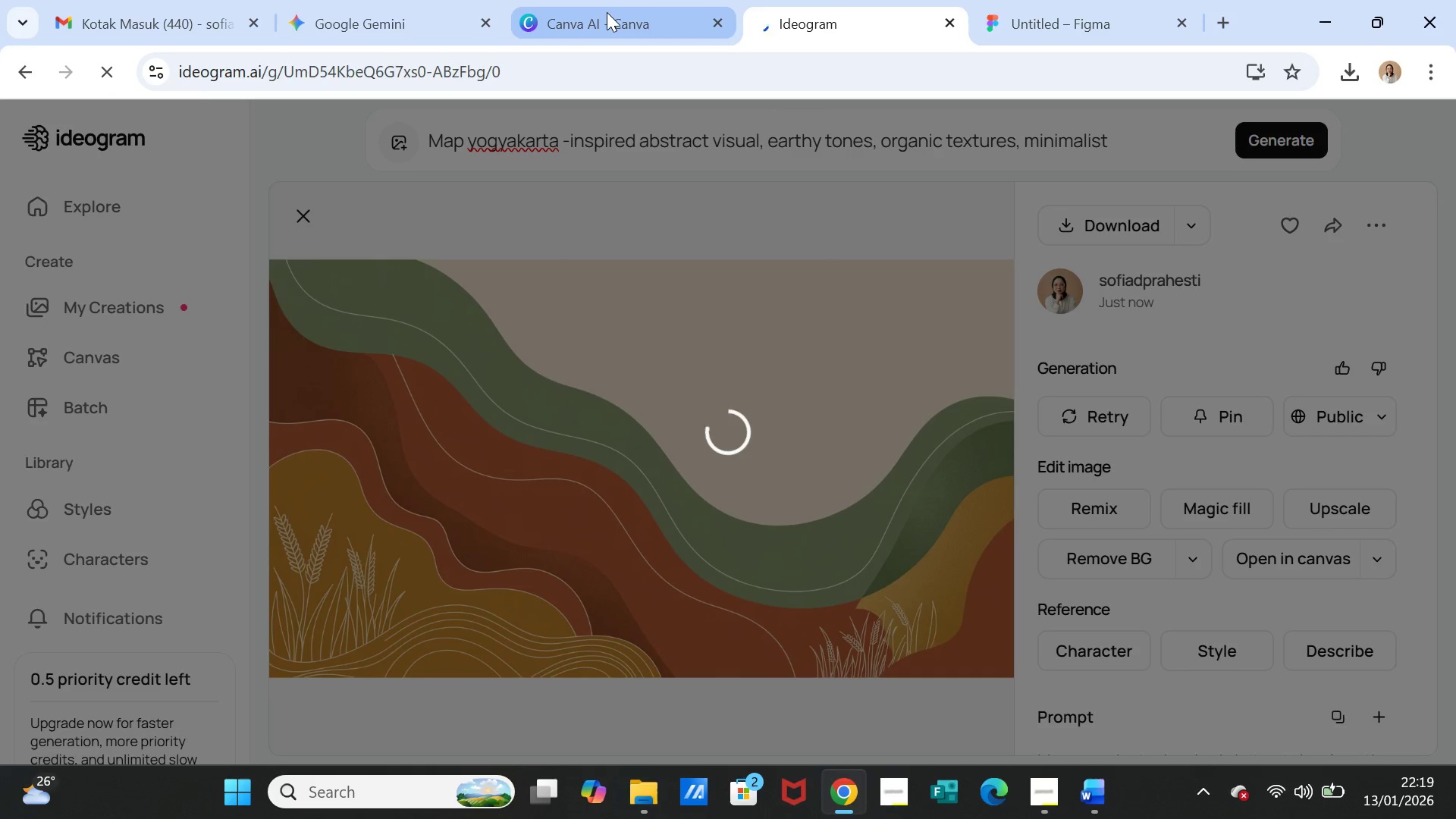 
left_click([607, 12])
 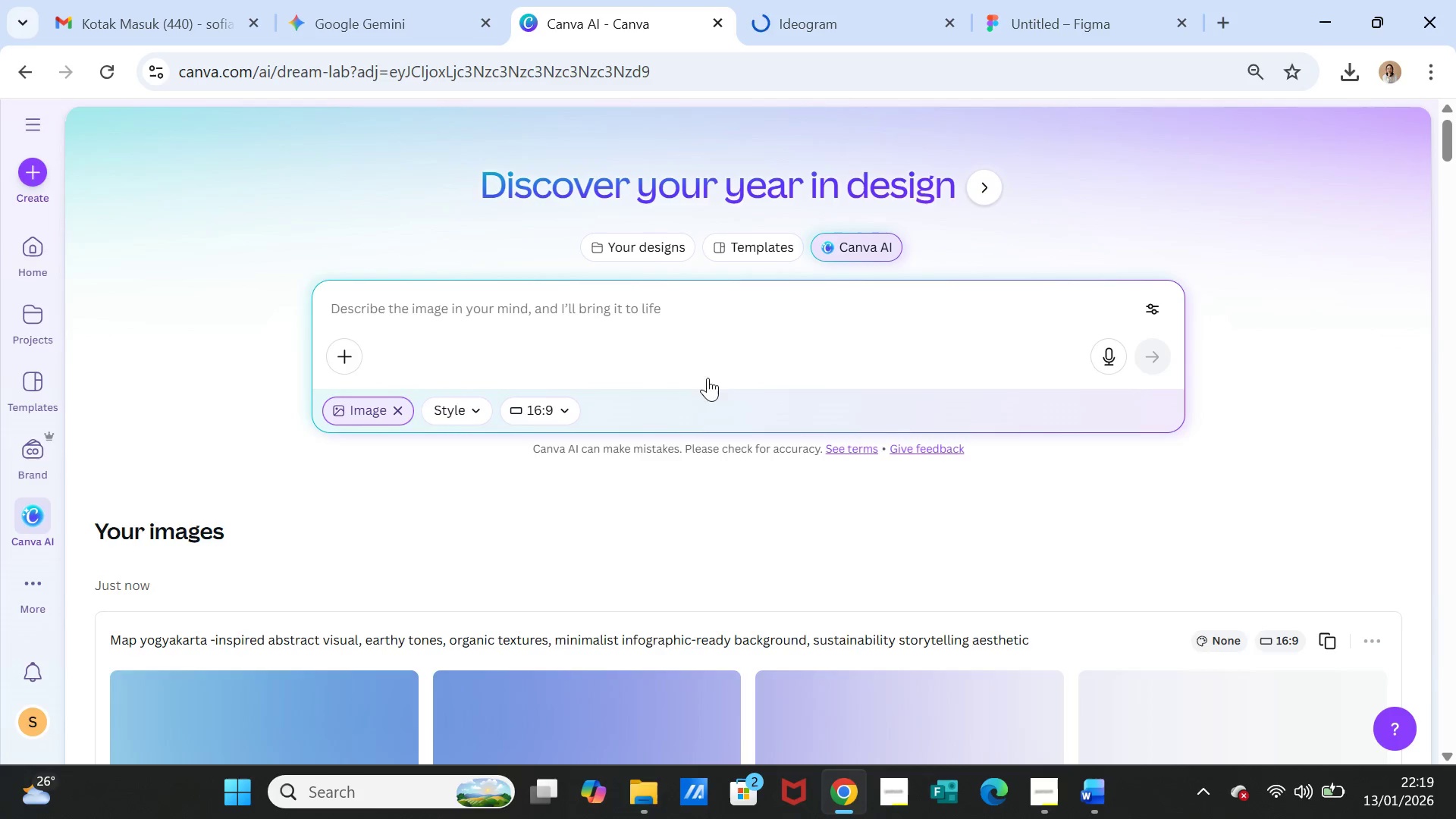 
scroll: coordinate [692, 346], scroll_direction: down, amount: 3.0
 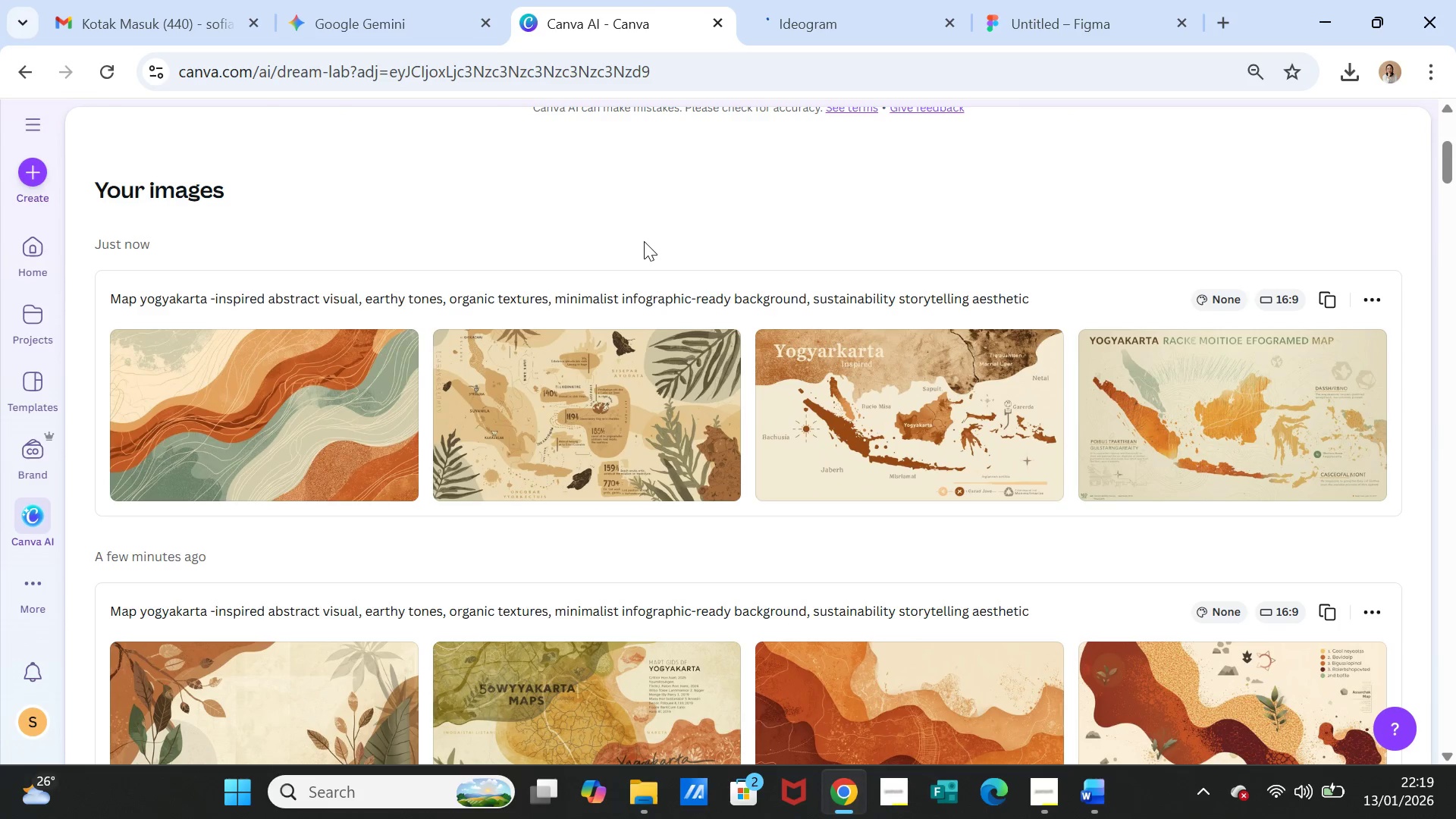 
wait(6.93)
 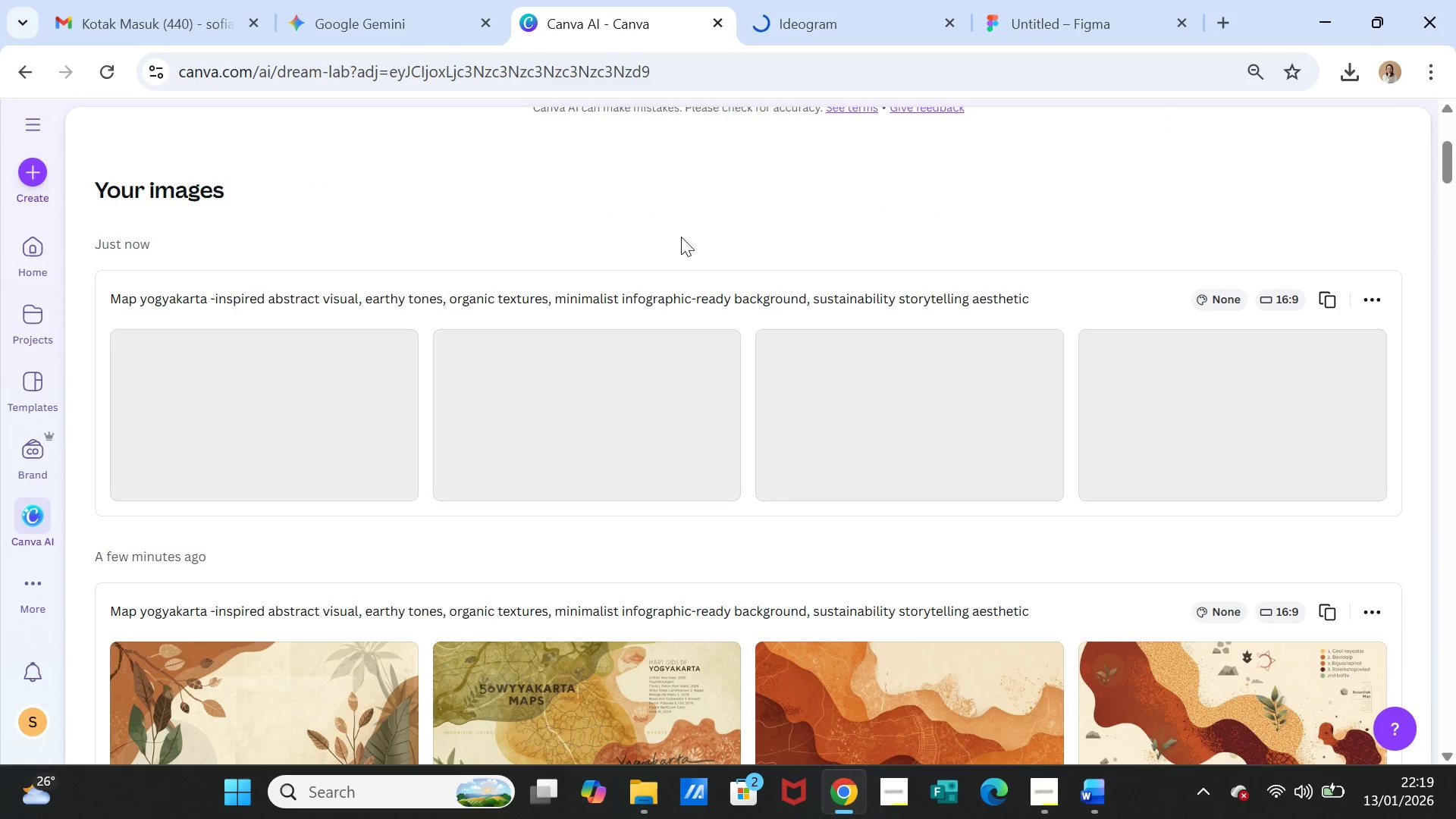 
scroll: coordinate [648, 240], scroll_direction: down, amount: 1.0
 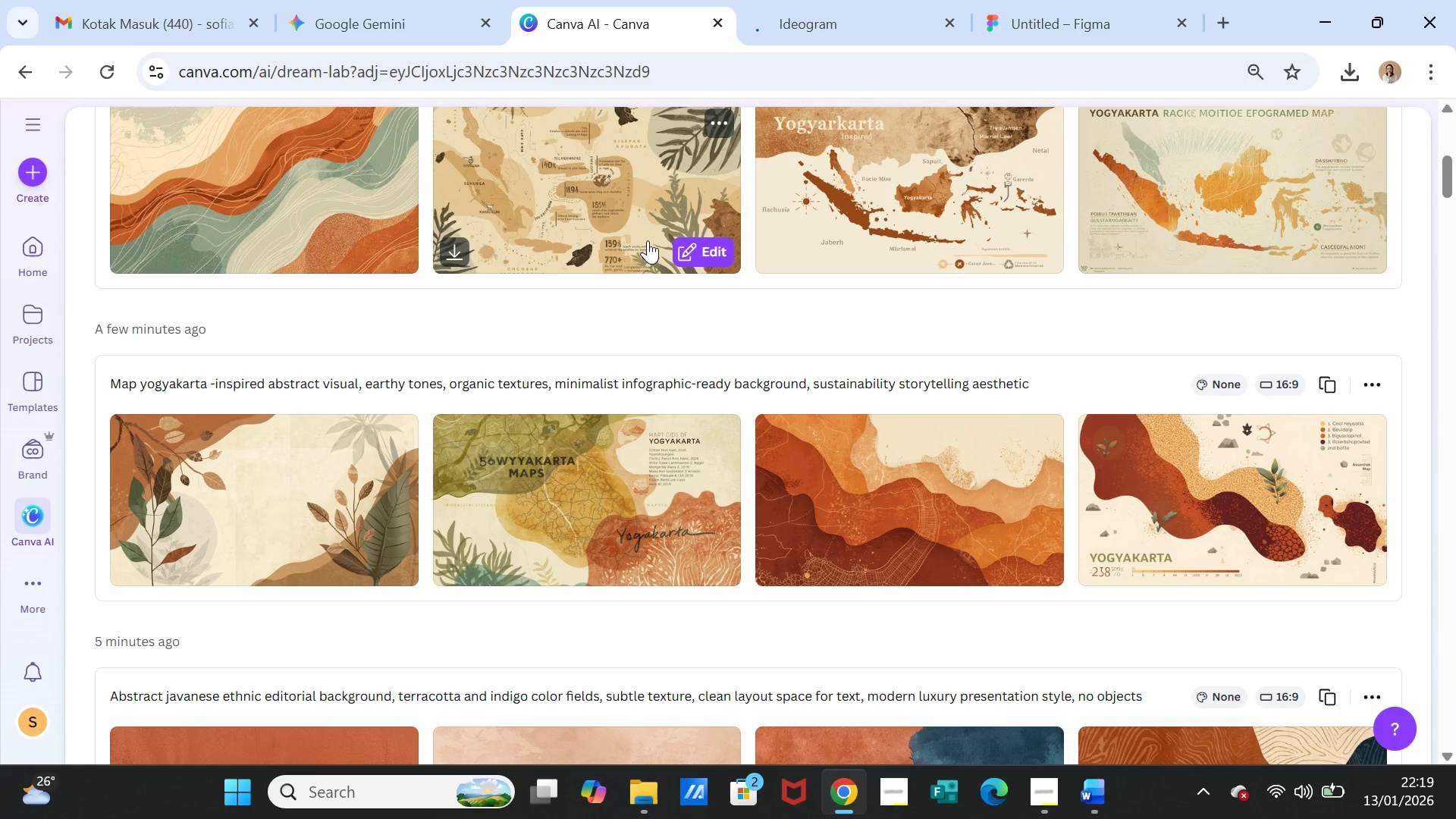 
scroll: coordinate [1383, 234], scroll_direction: up, amount: 2.0
 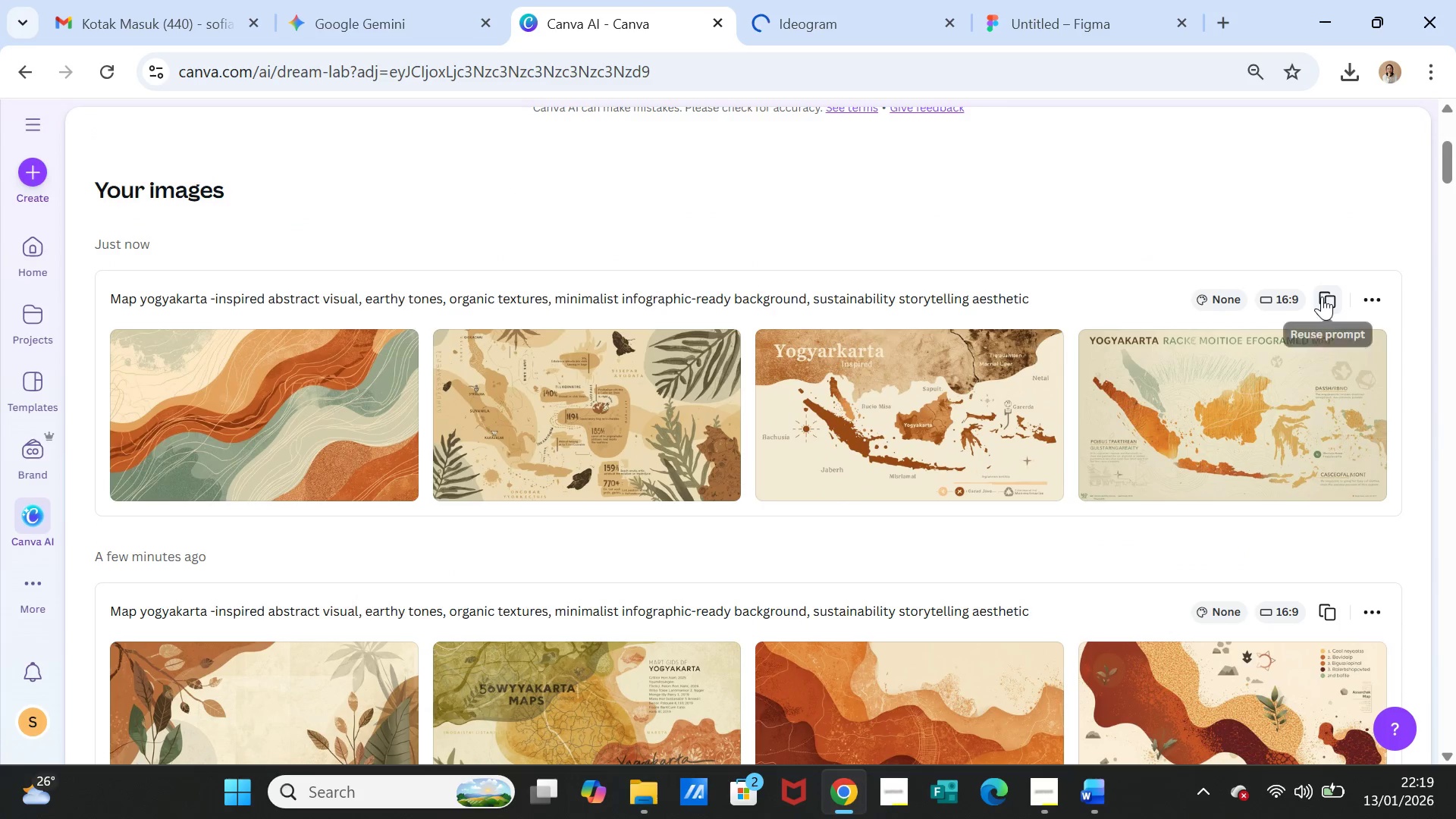 
left_click([1322, 297])
 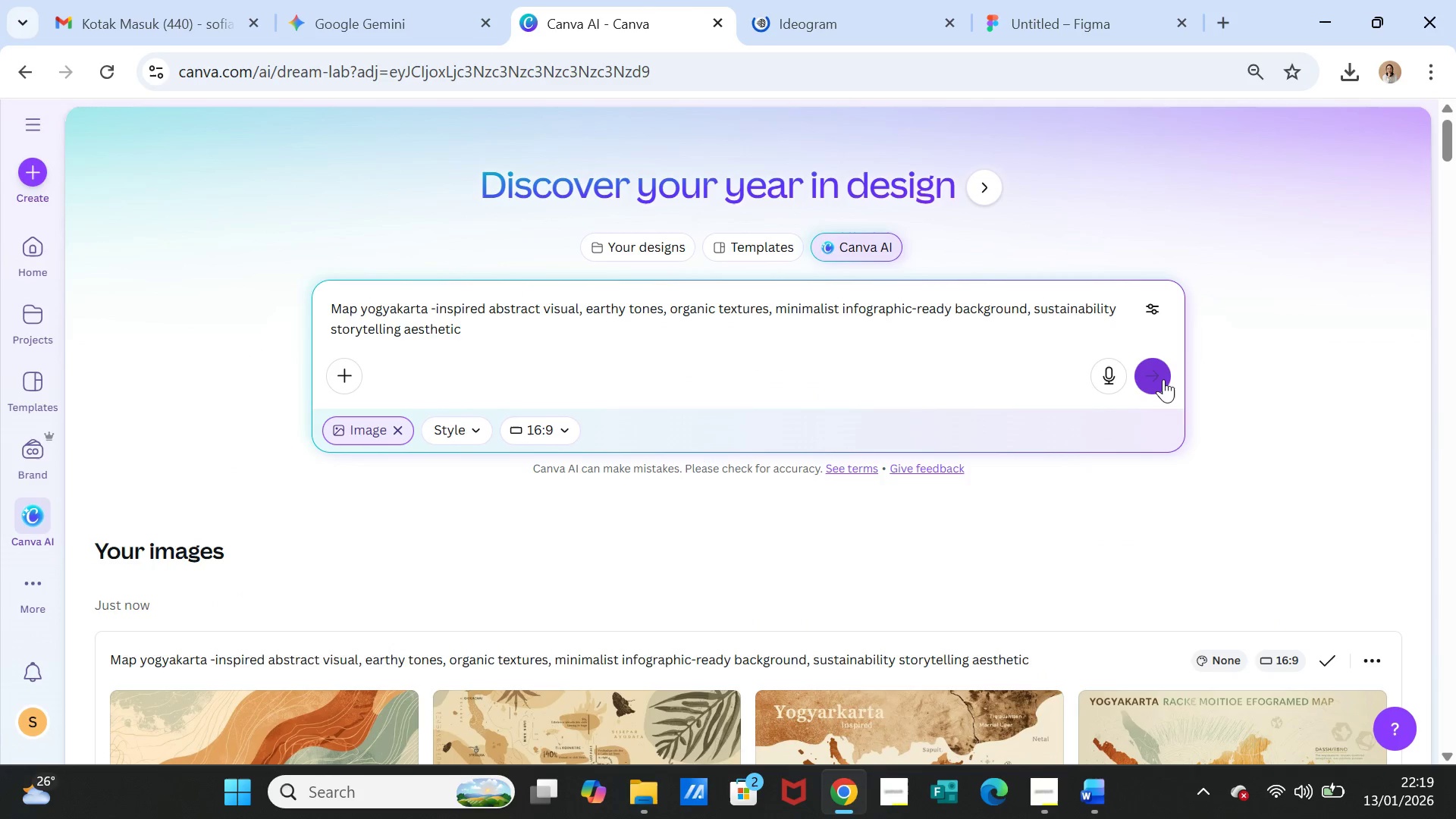 
left_click([1163, 379])
 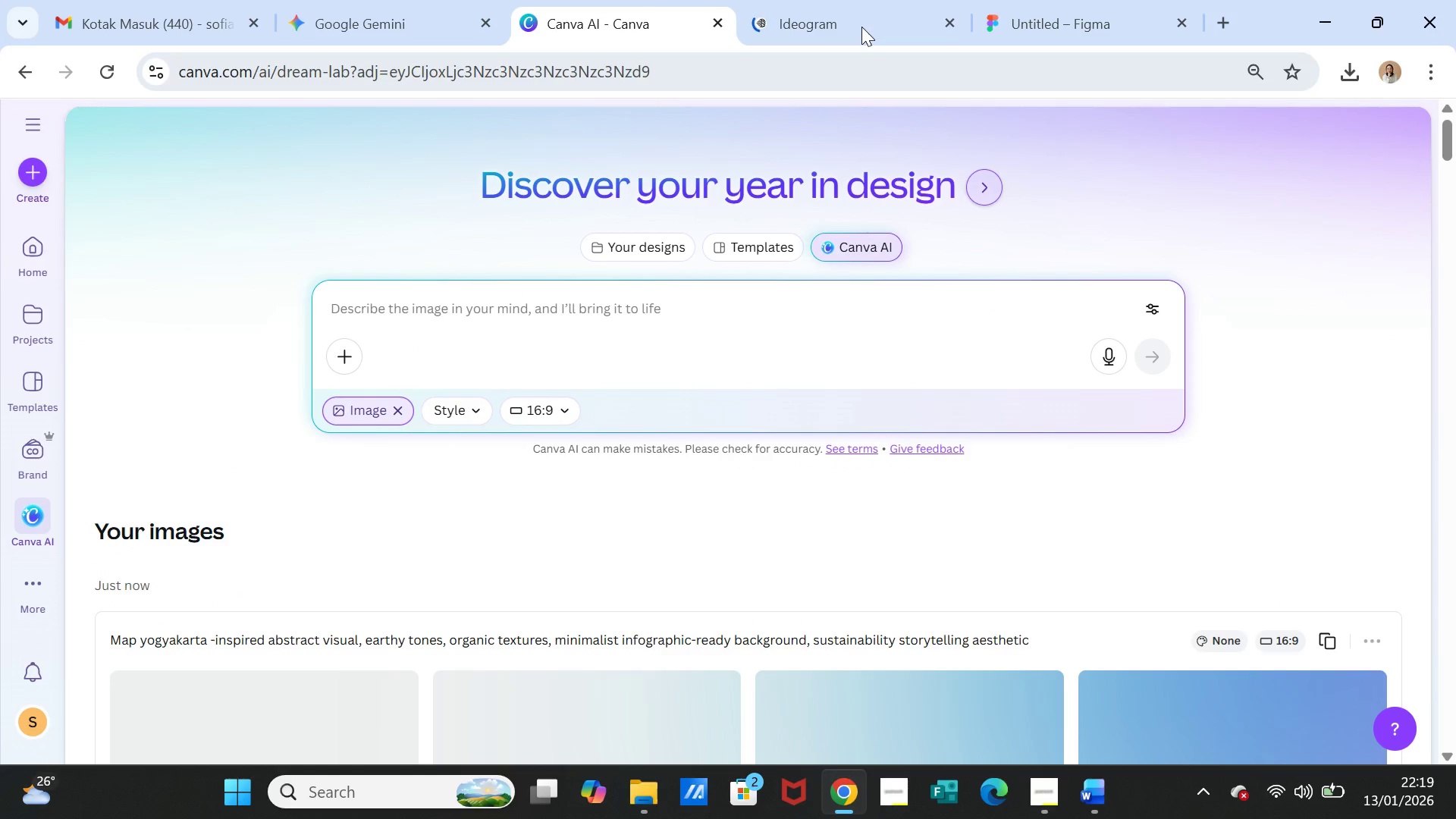 
left_click([861, 27])
 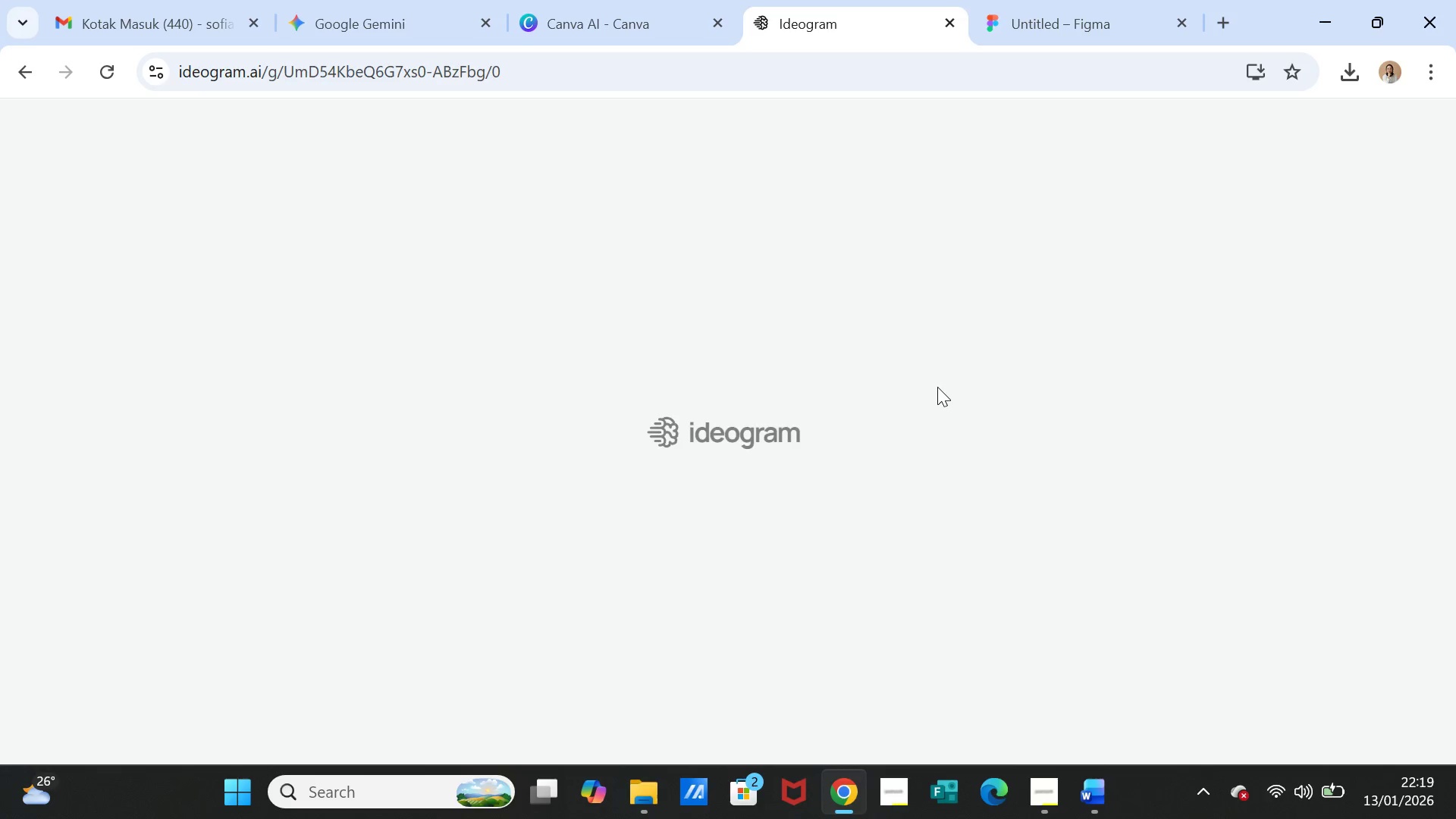 
wait(8.56)
 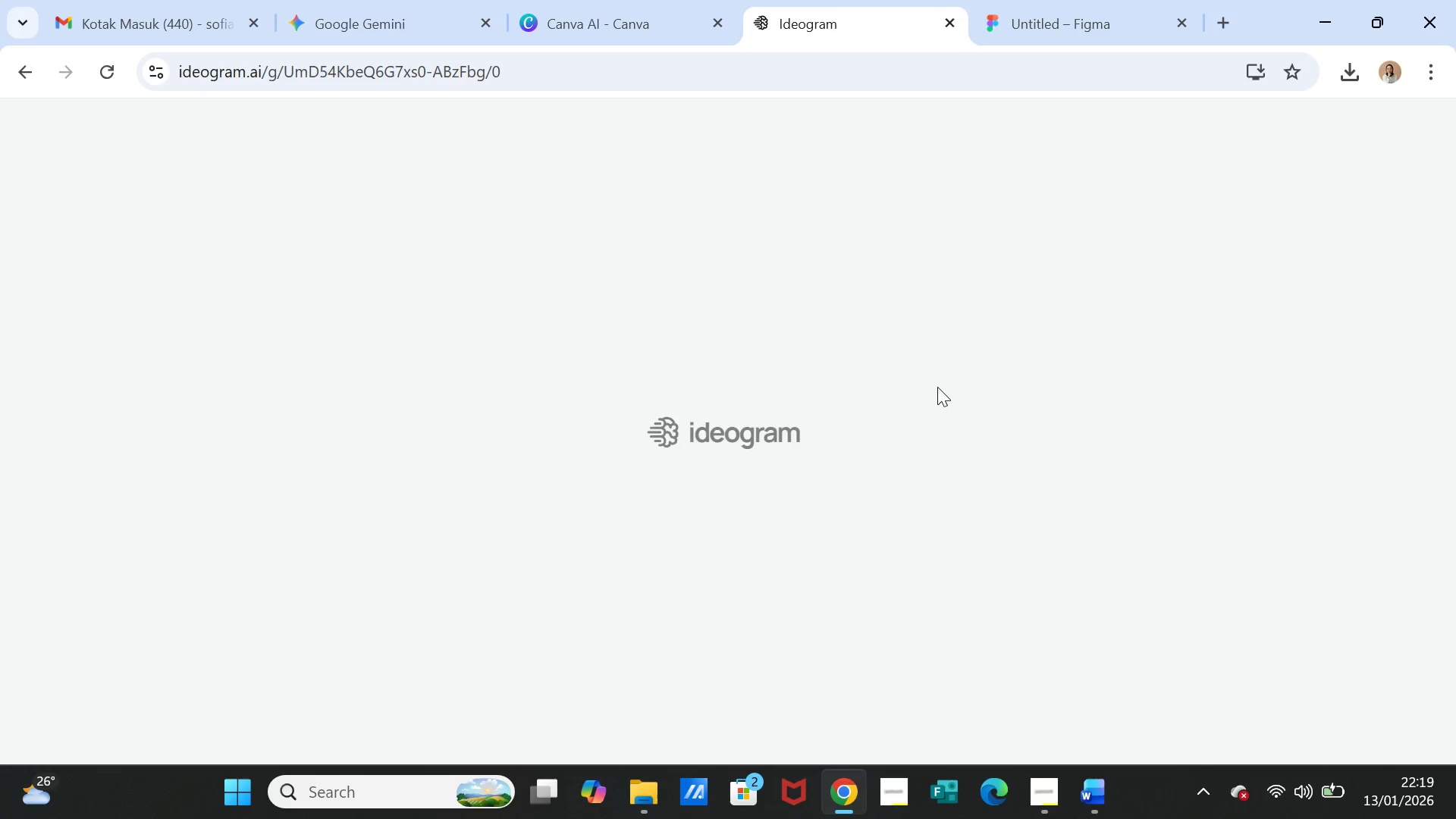 
left_click([1071, 229])
 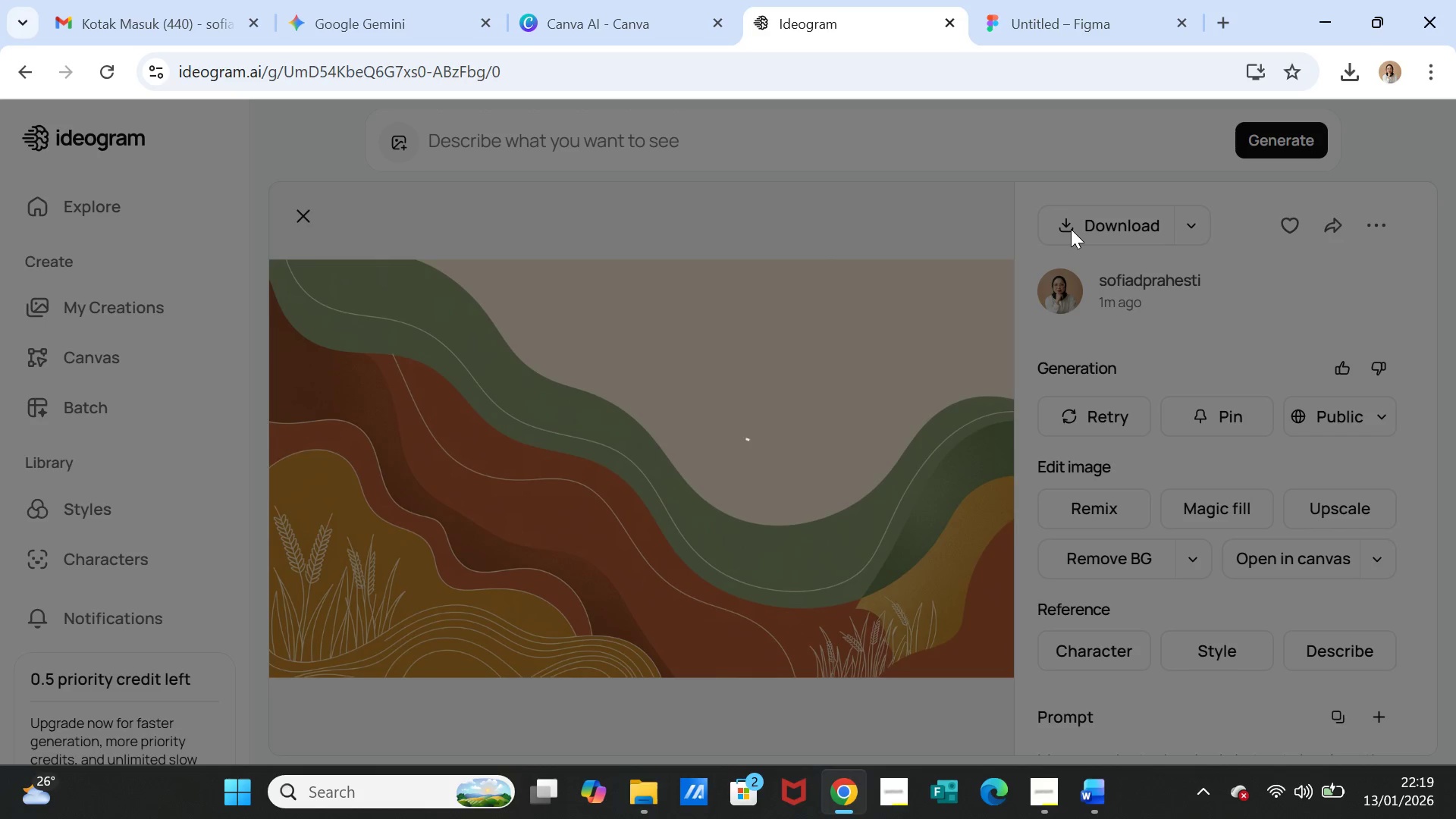 
wait(14.62)
 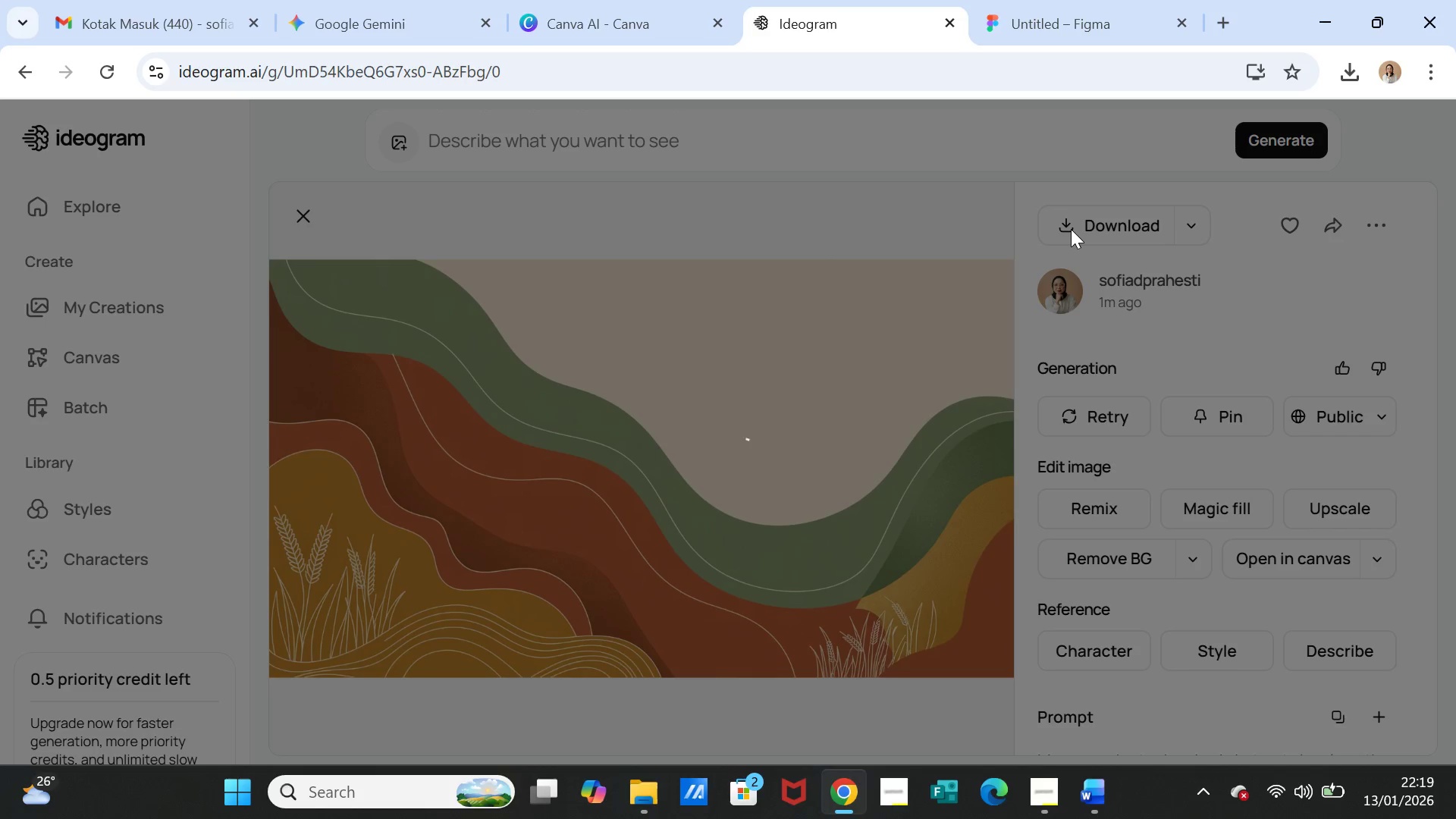 
left_click([417, 23])
 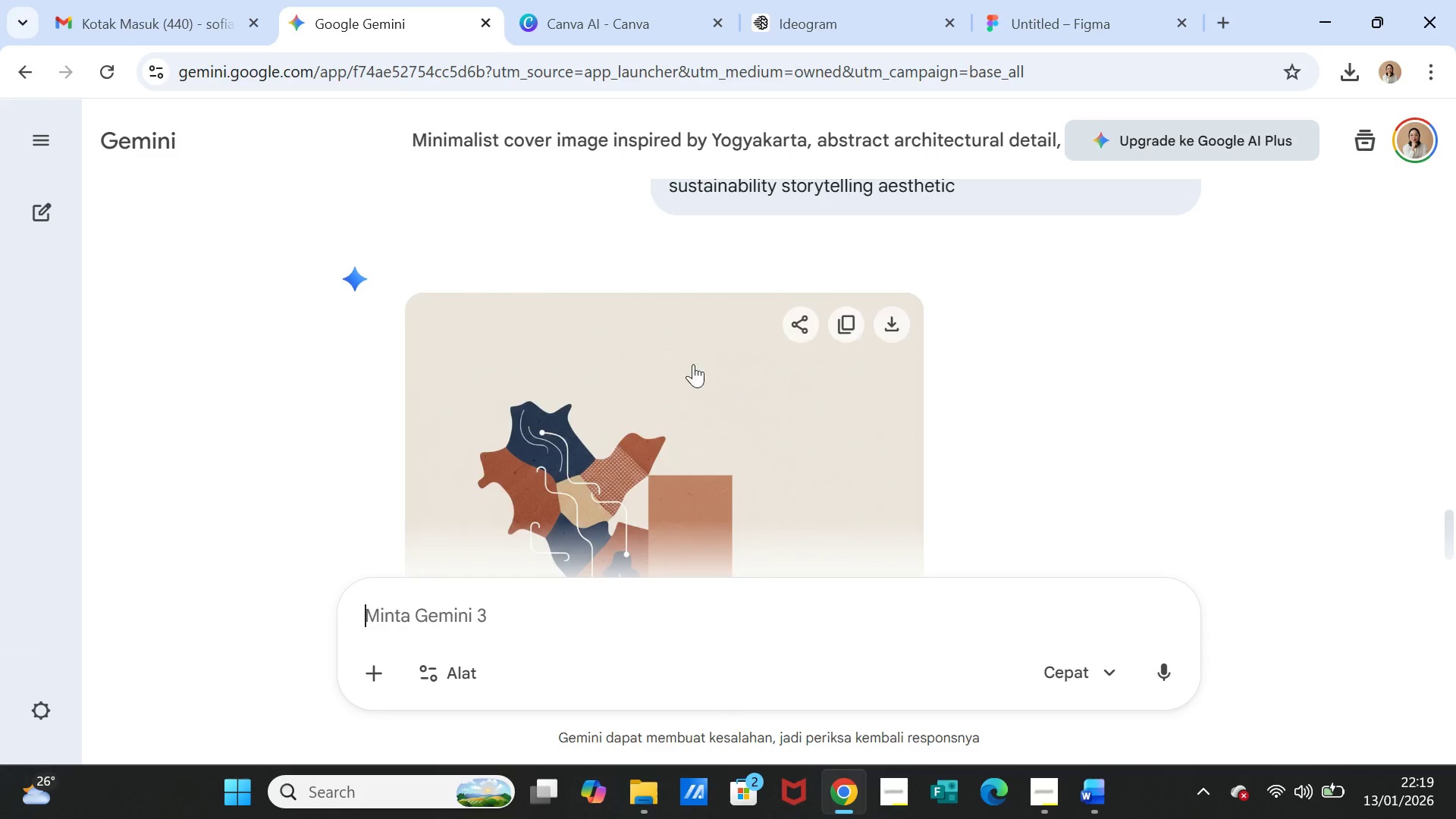 
scroll: coordinate [672, 315], scroll_direction: down, amount: 2.0
 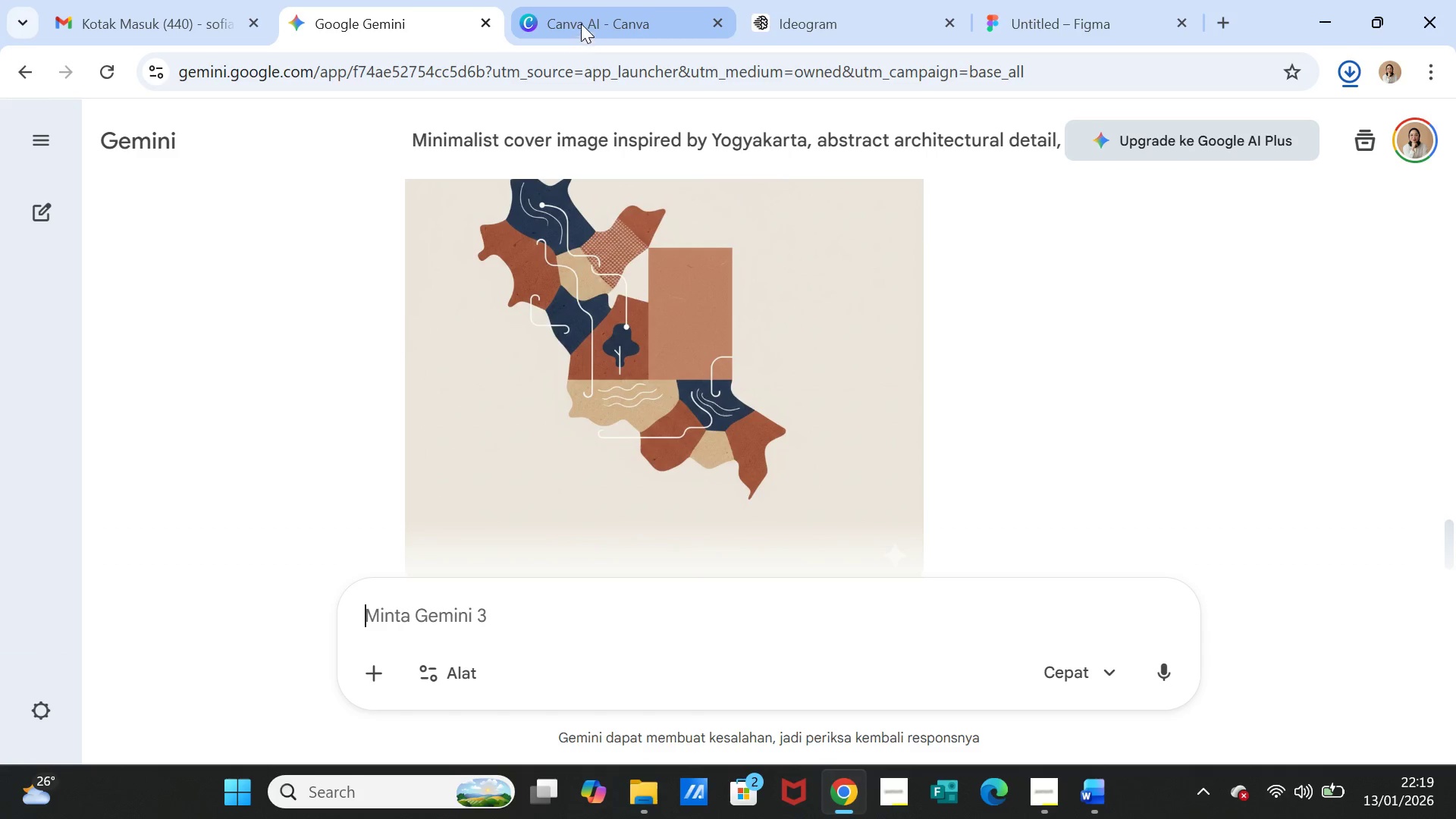 
left_click([585, 13])
 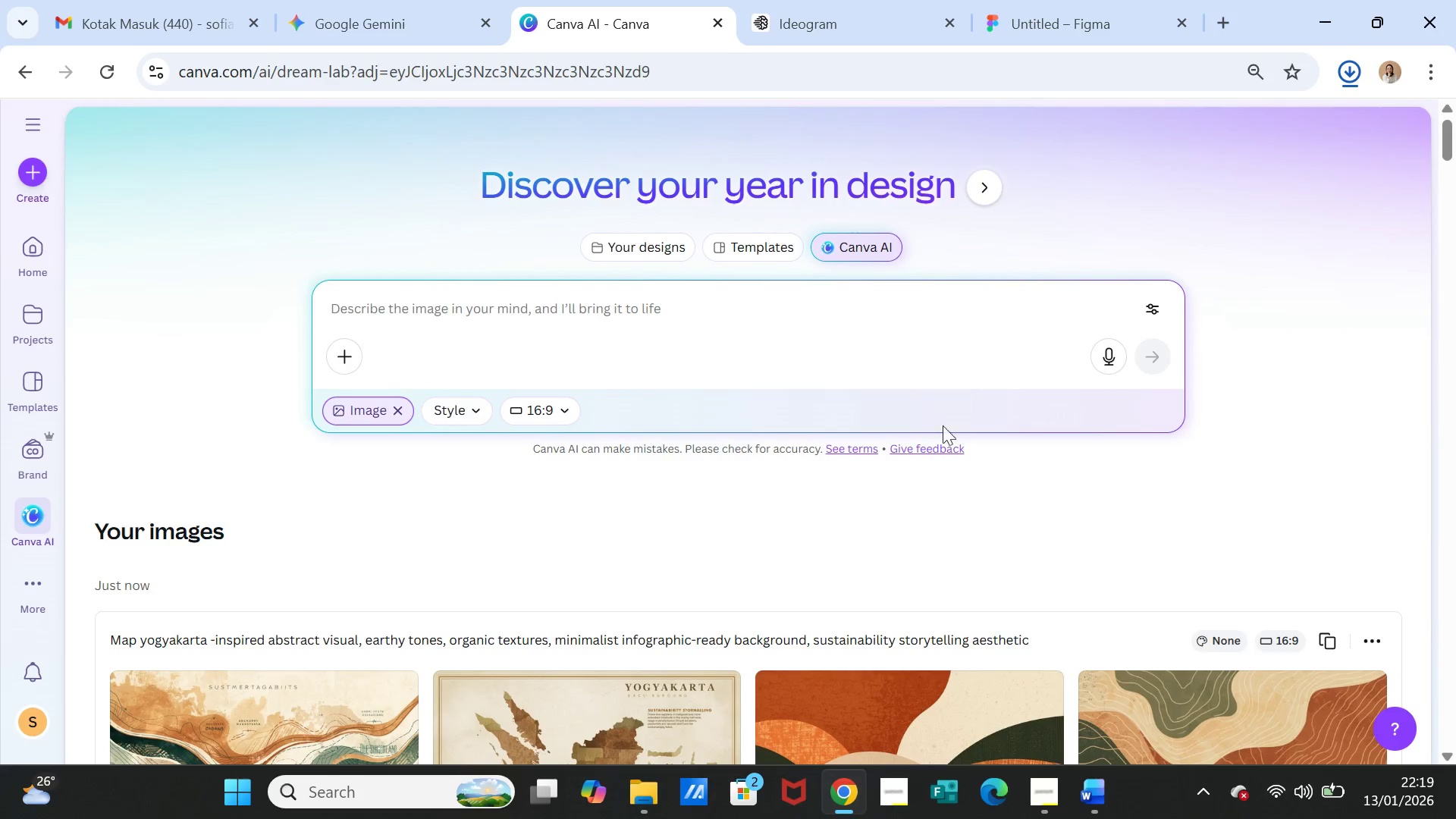 
scroll: coordinate [938, 444], scroll_direction: down, amount: 3.0
 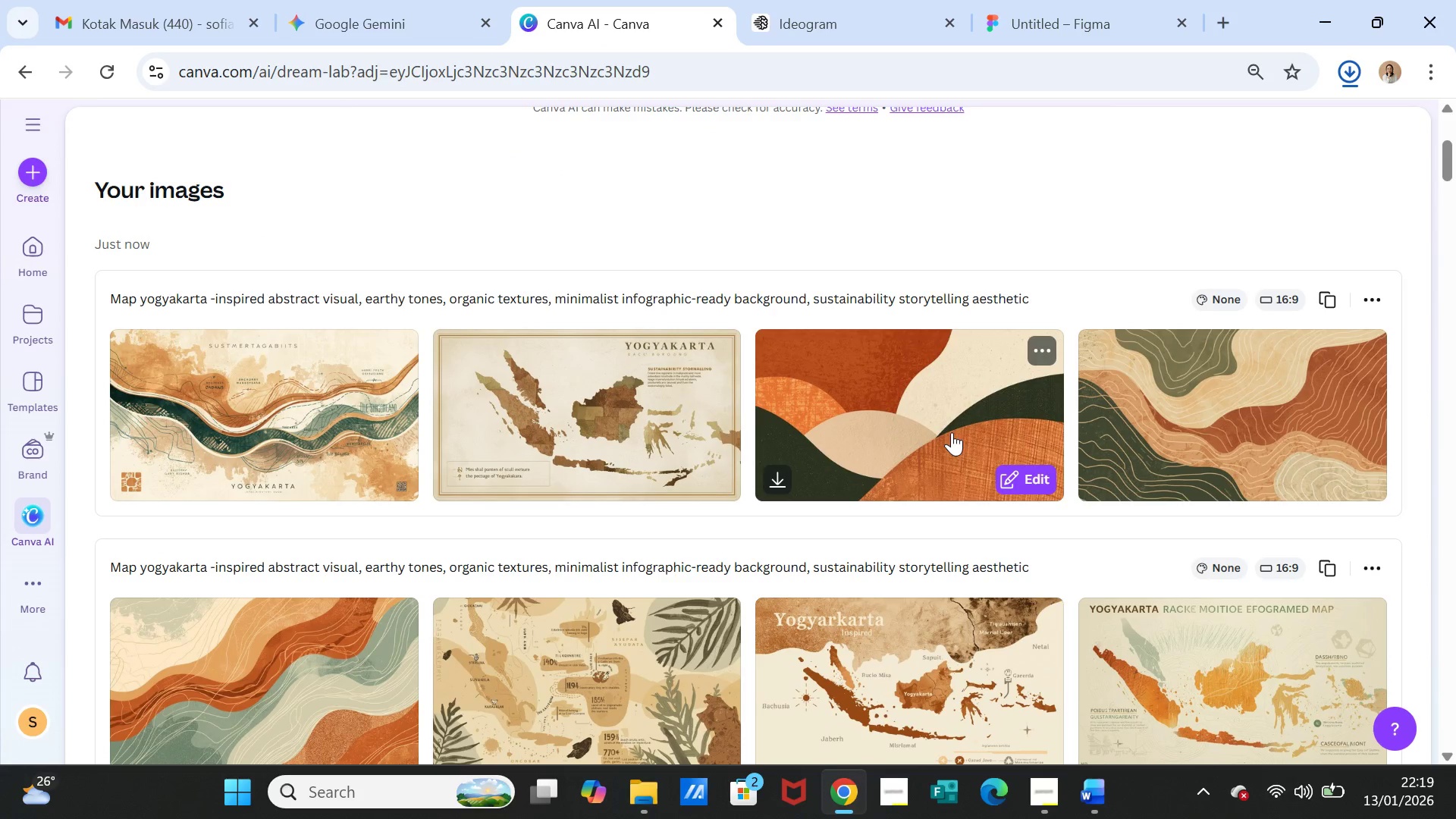 
mouse_move([940, 413])
 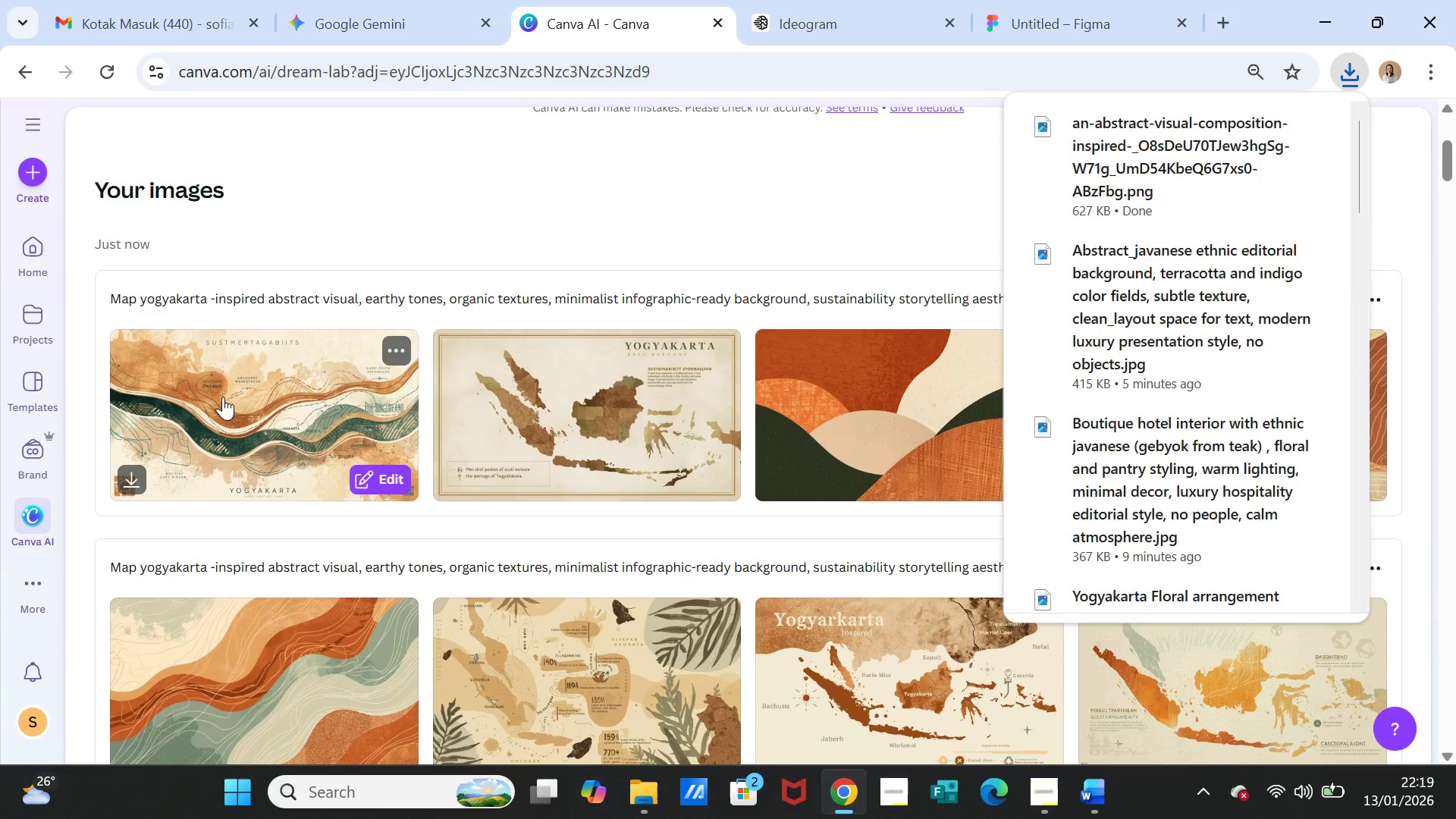 
left_click([223, 397])
 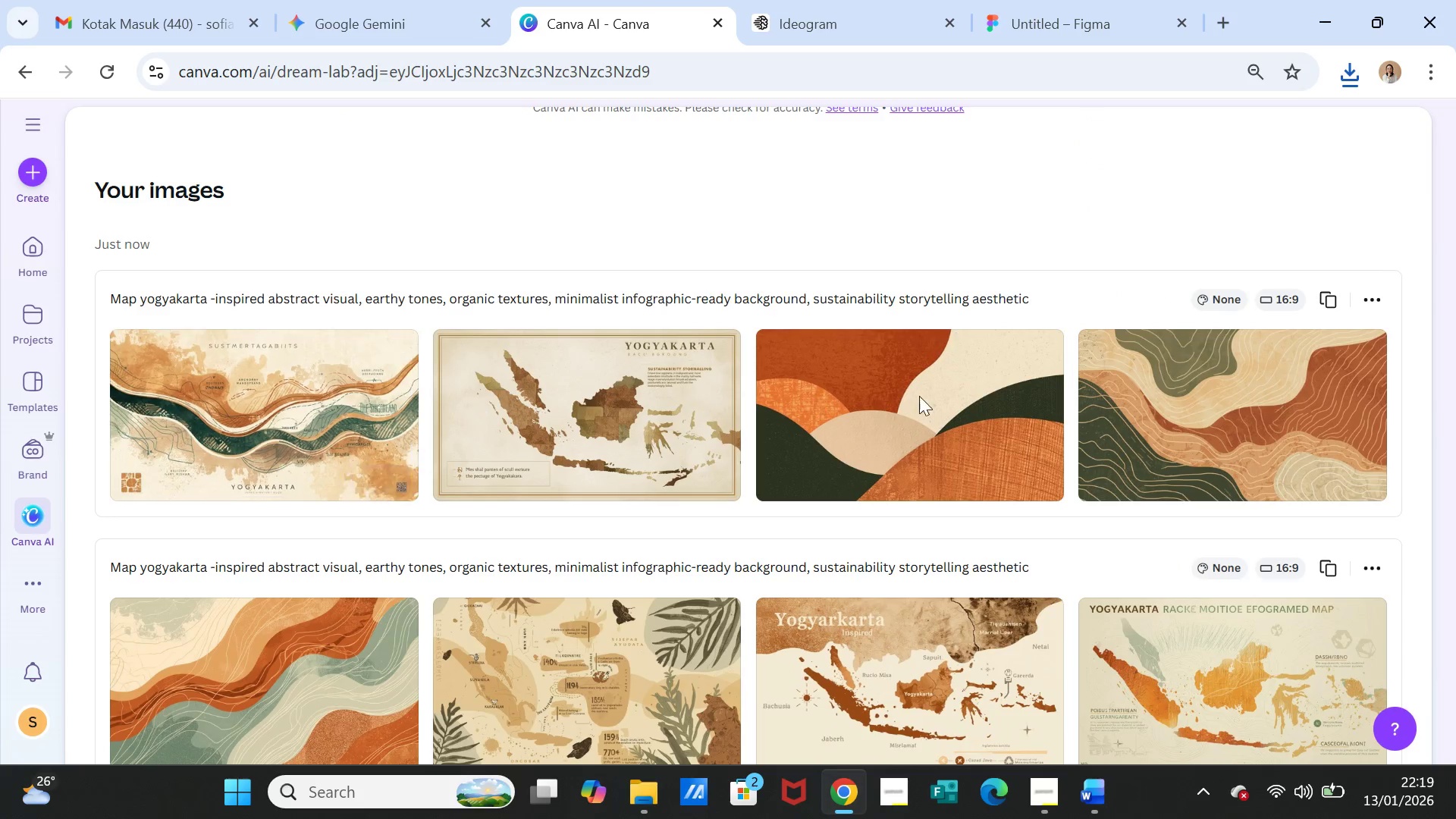 
mouse_move([939, 381])
 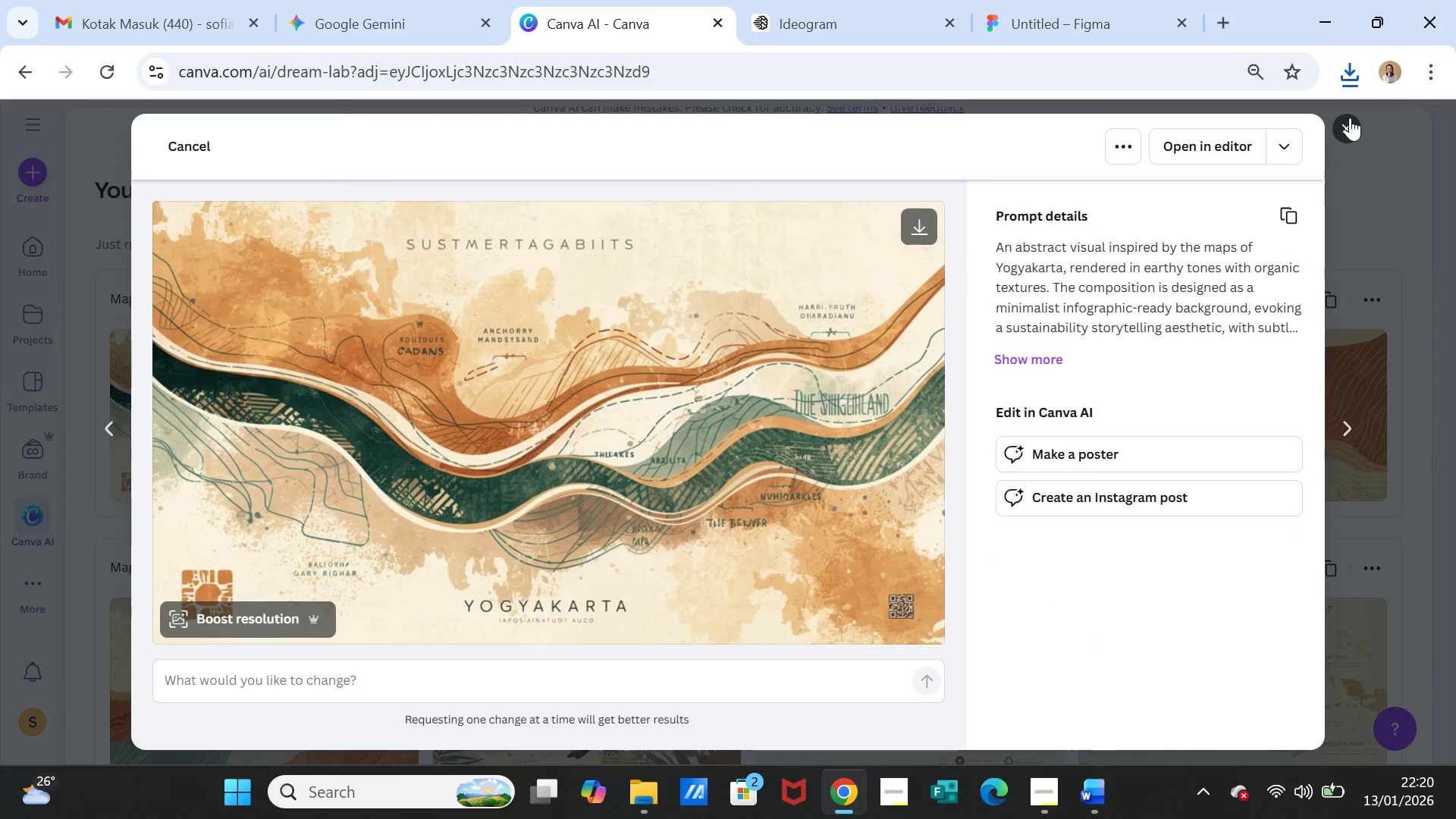 
left_click([1350, 118])
 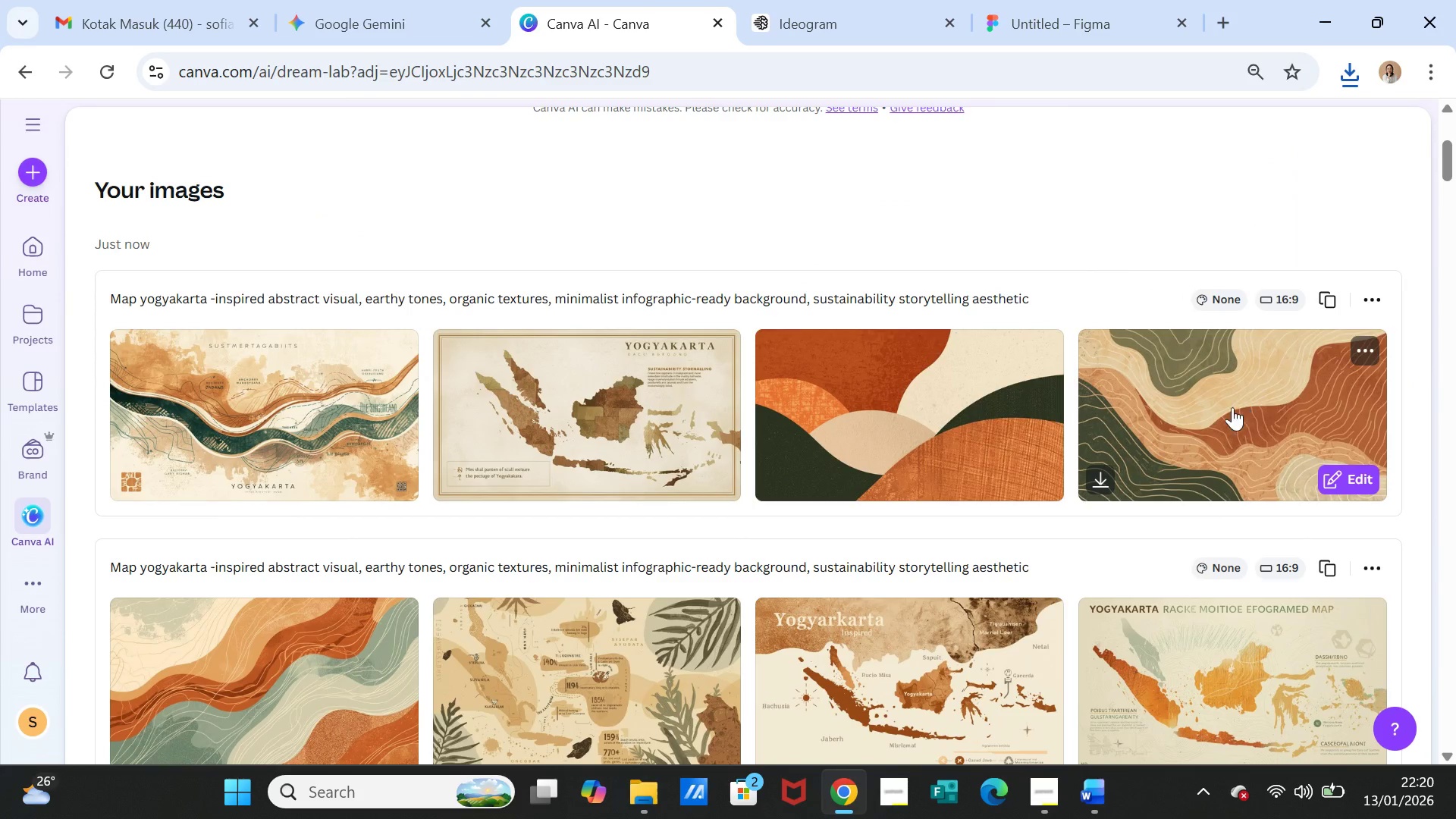 
left_click([1222, 403])
 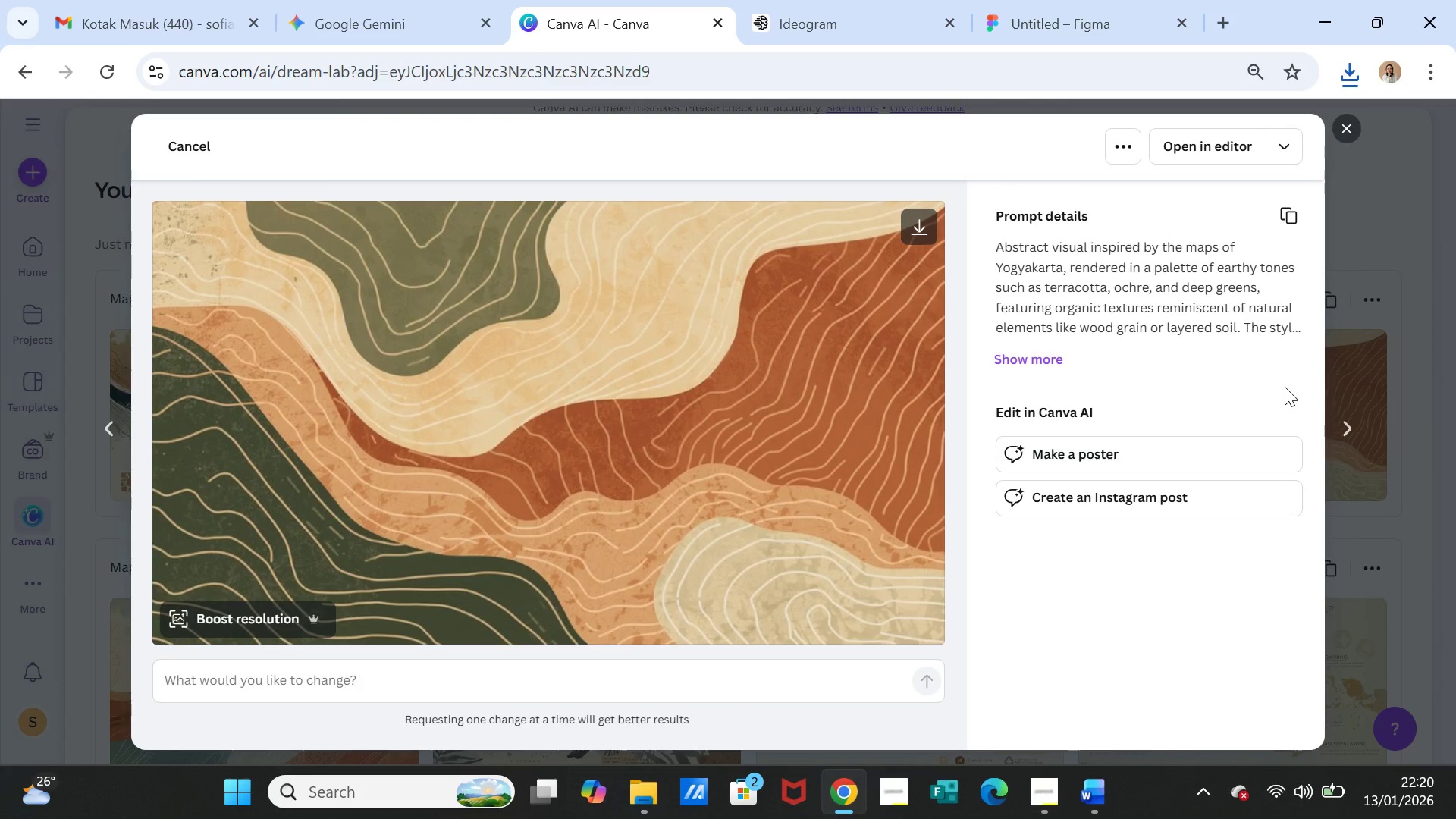 
wait(8.83)
 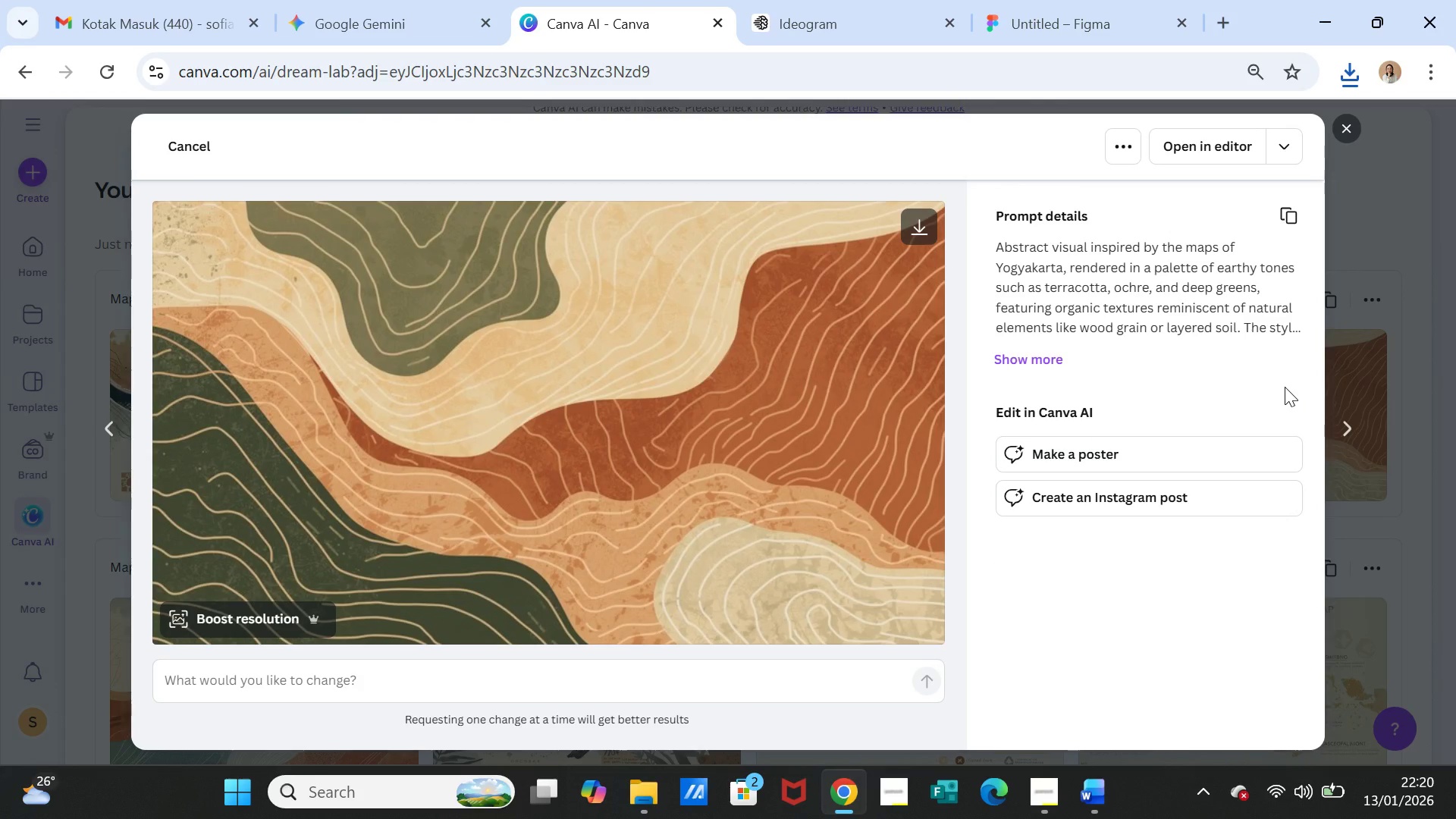 
left_click([1337, 127])
 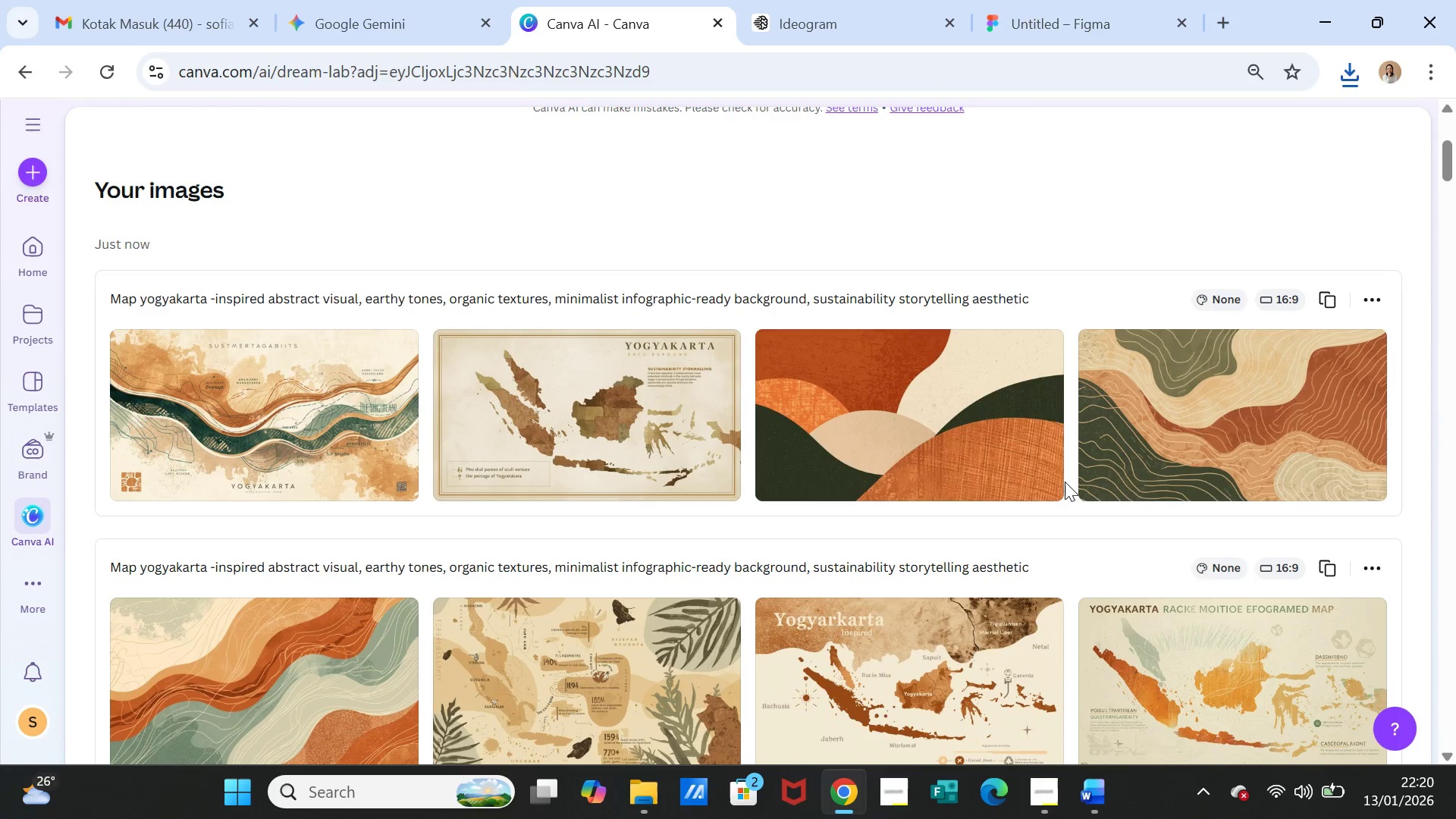 
left_click([802, 11])
 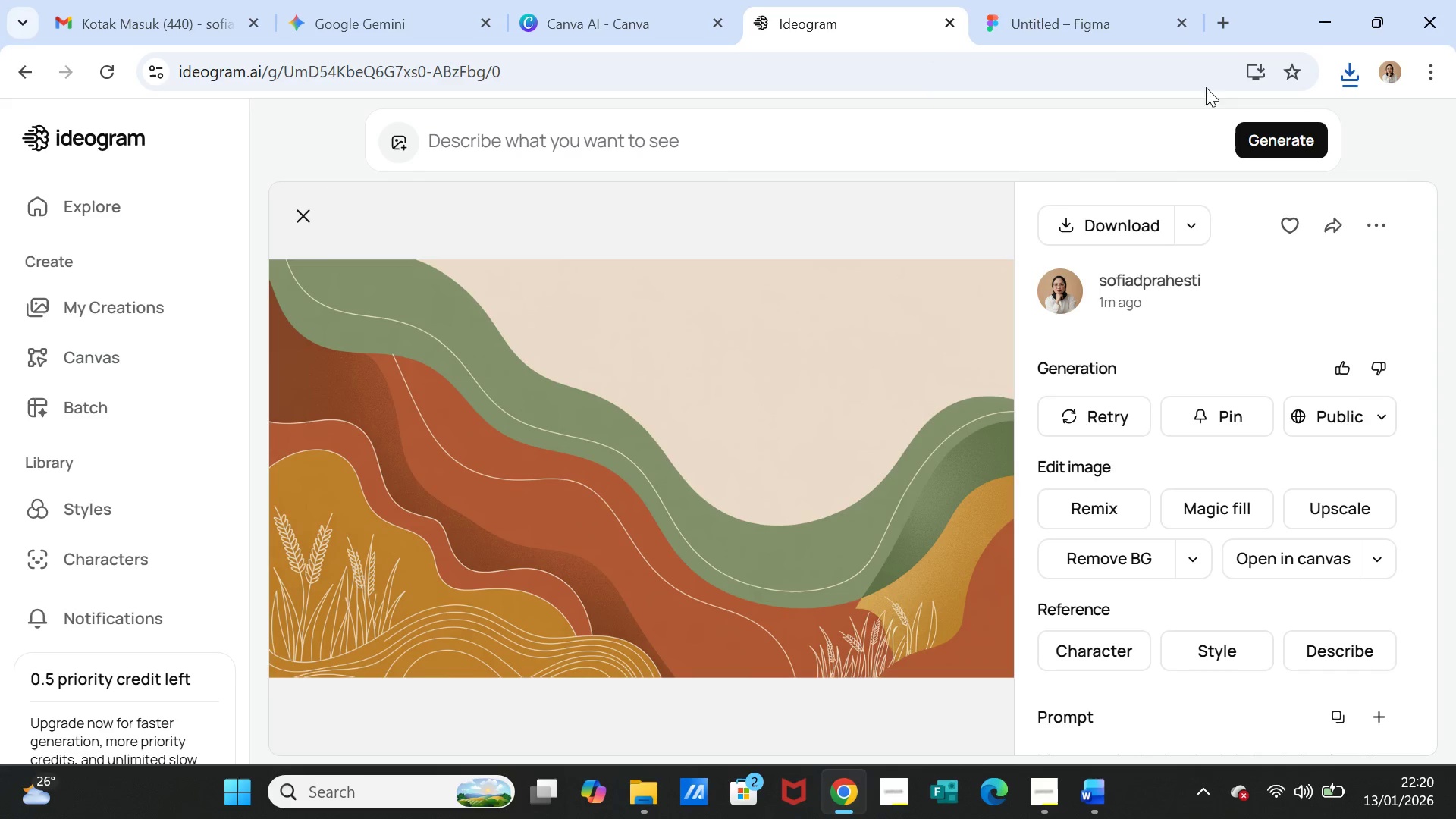 
left_click([1105, 17])
 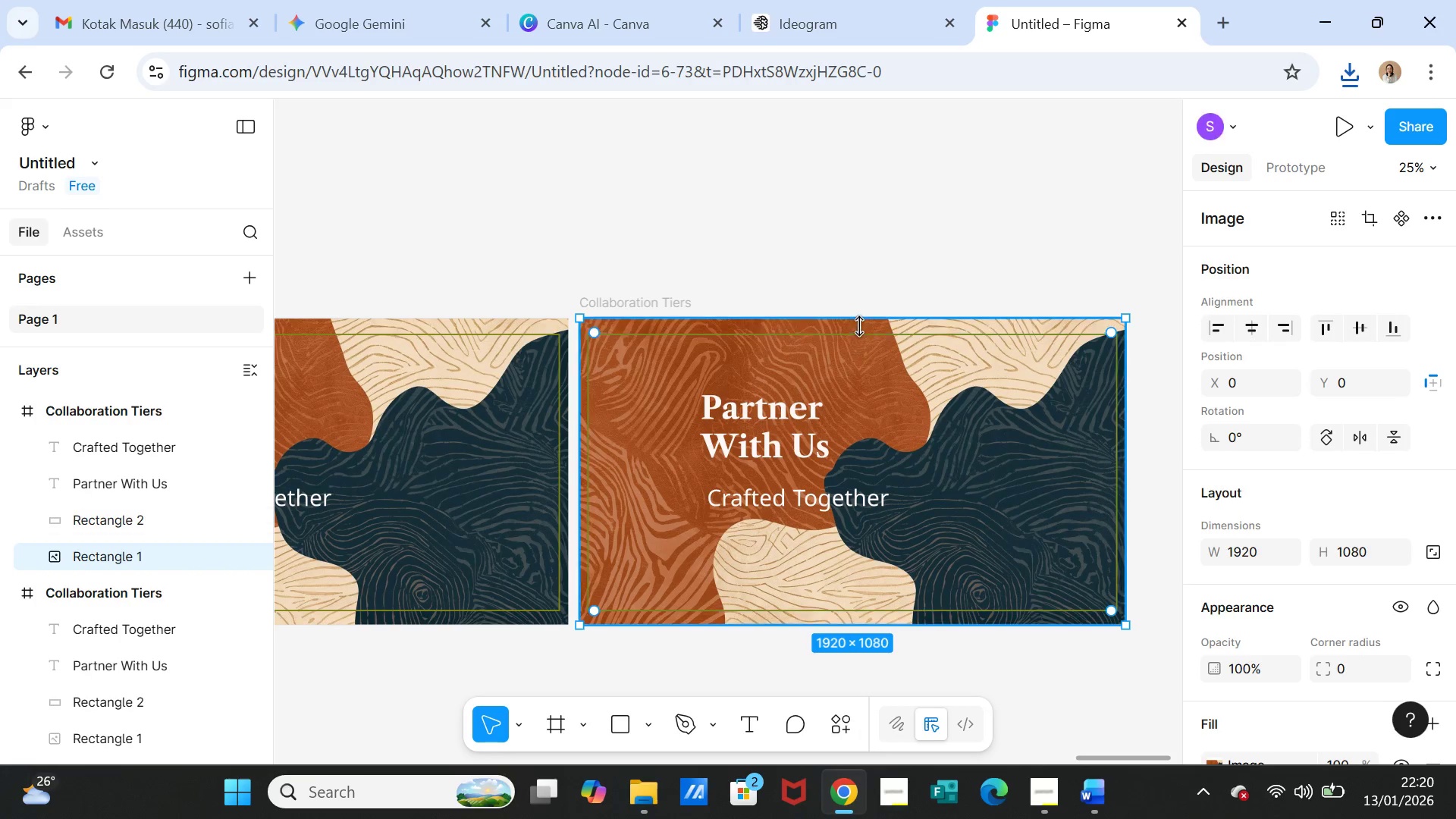 
left_click([860, 326])
 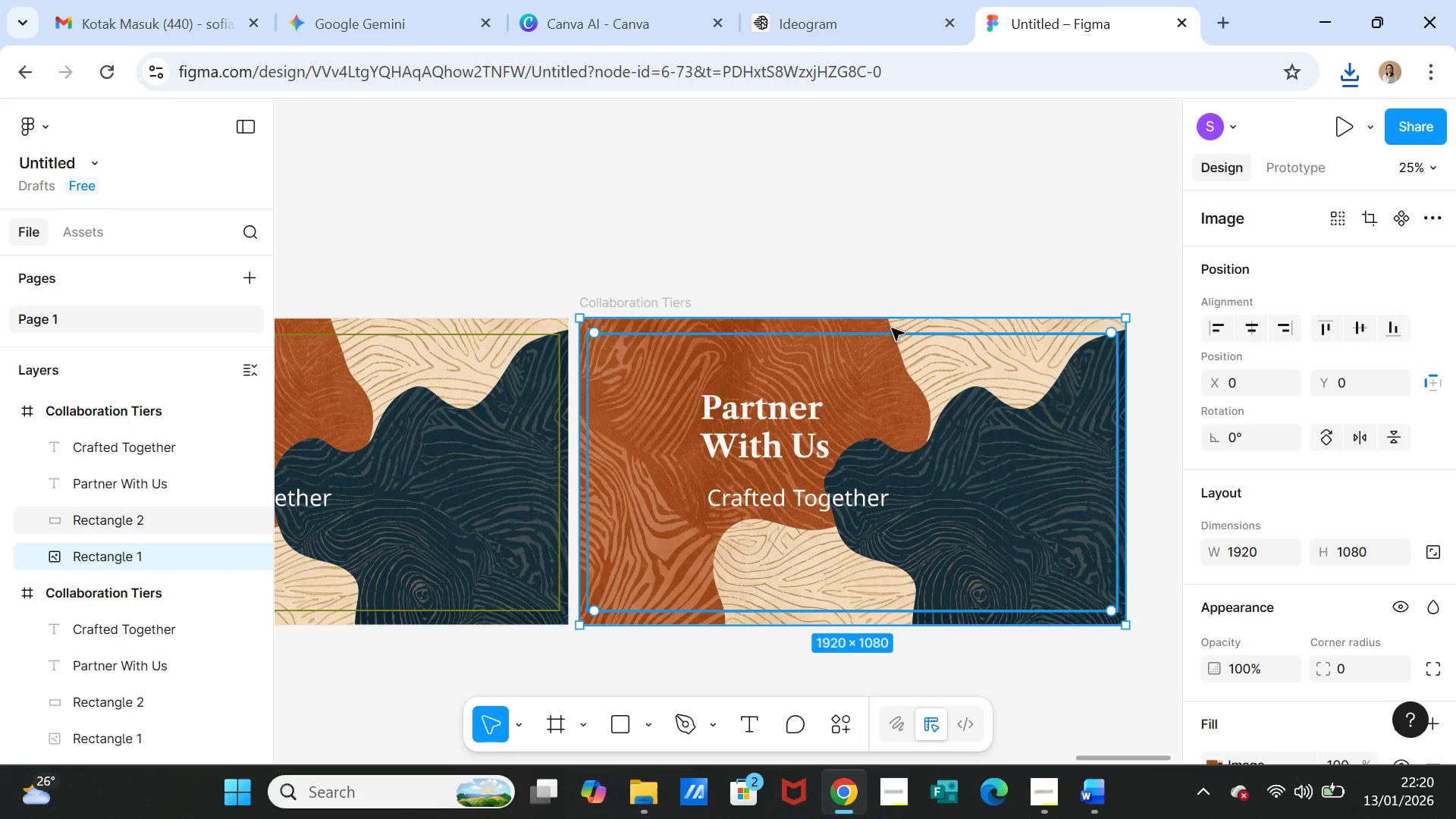 
left_click([893, 328])
 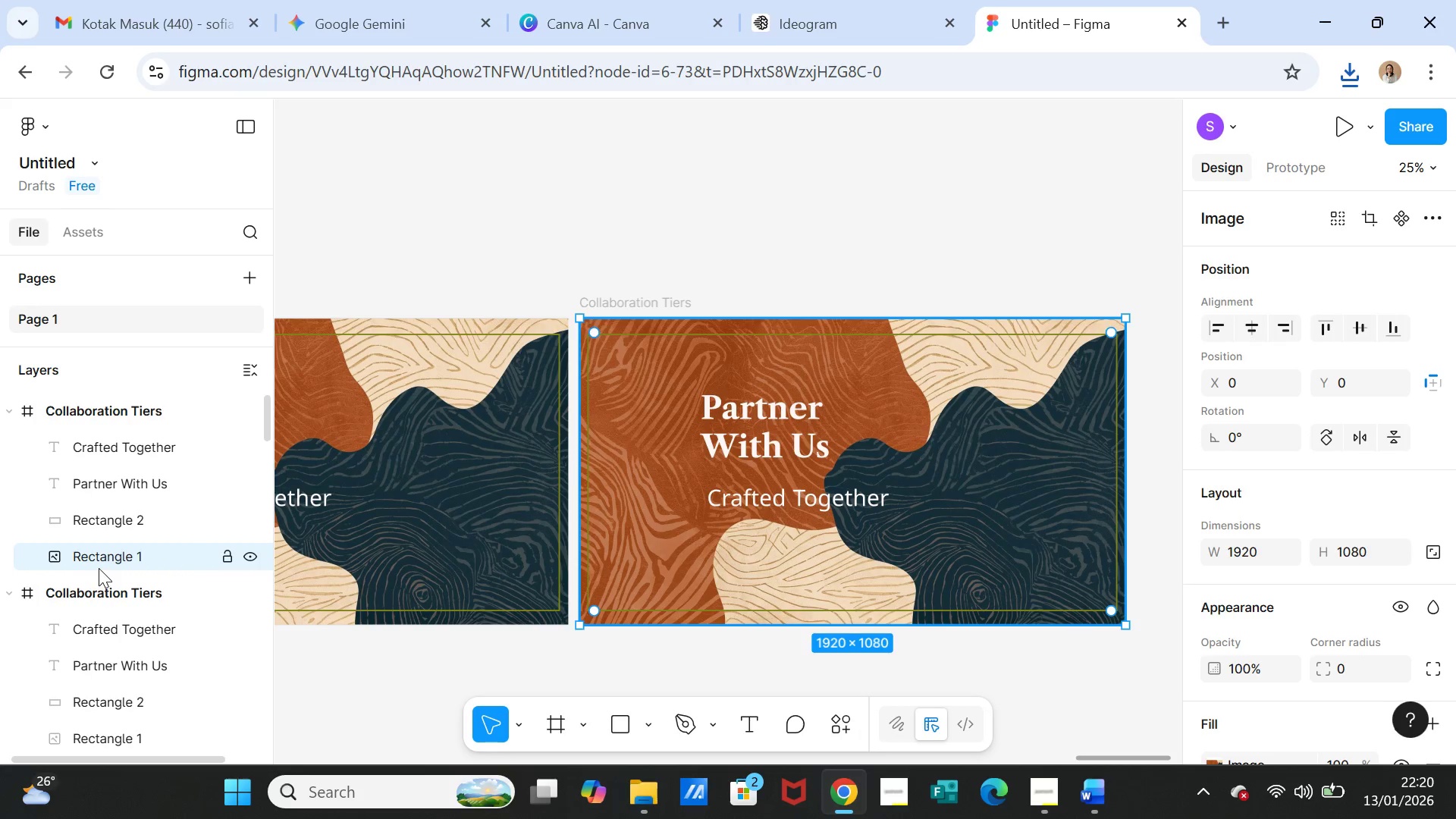 
left_click([99, 565])
 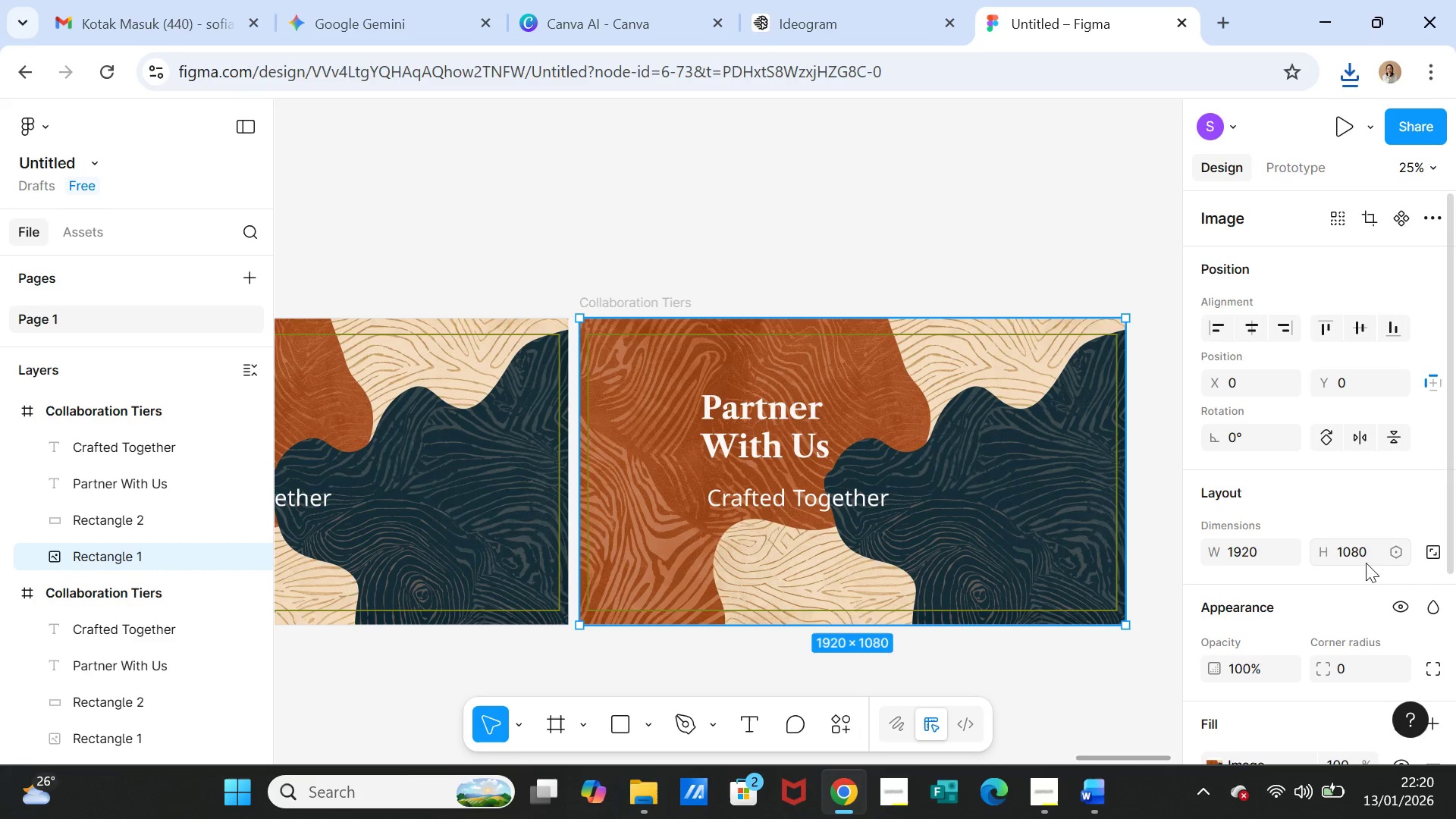 
scroll: coordinate [1352, 601], scroll_direction: down, amount: 2.0
 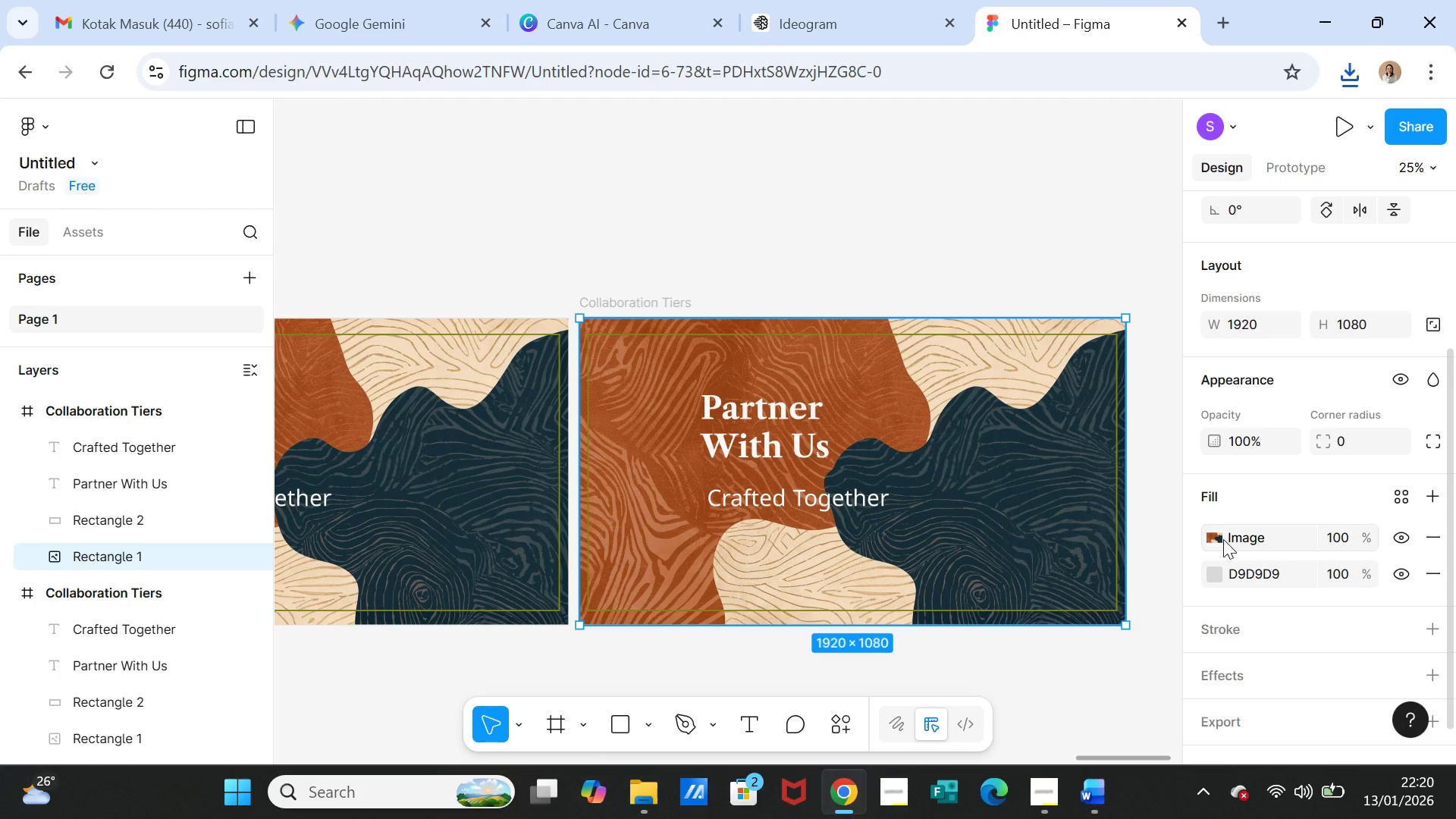 
left_click([1223, 539])
 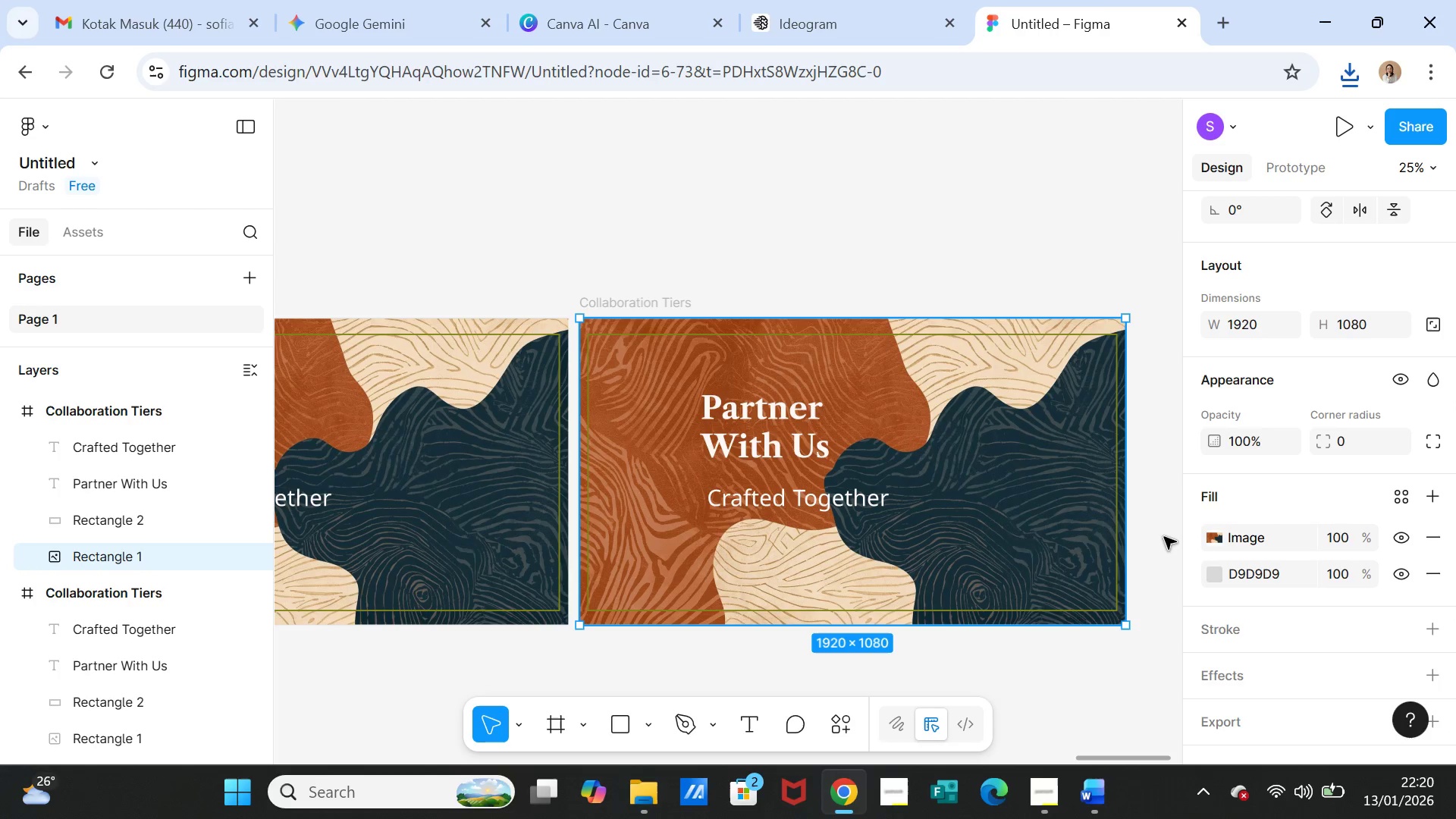 
mouse_move([1194, 518])
 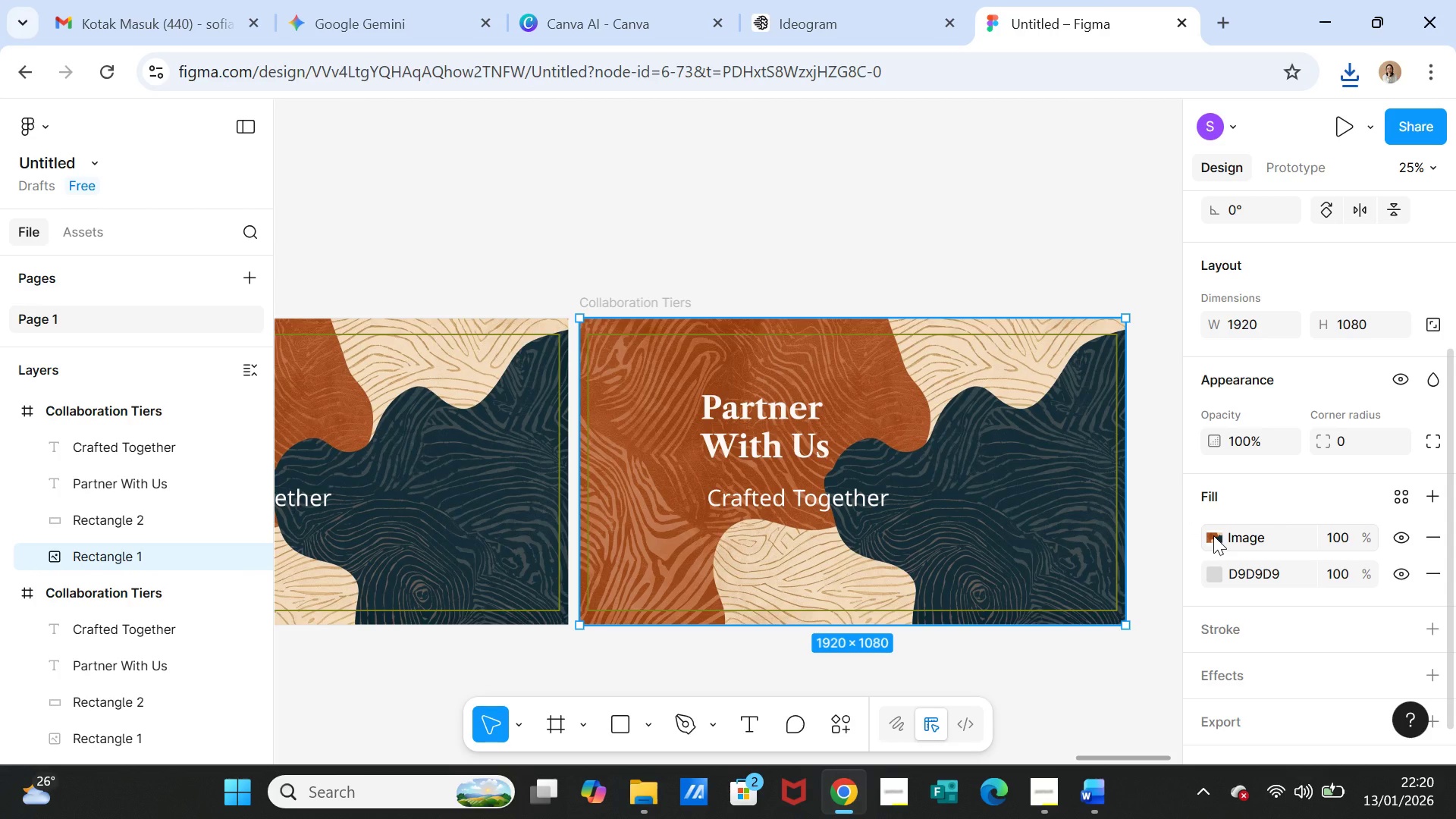 
left_click([1213, 535])
 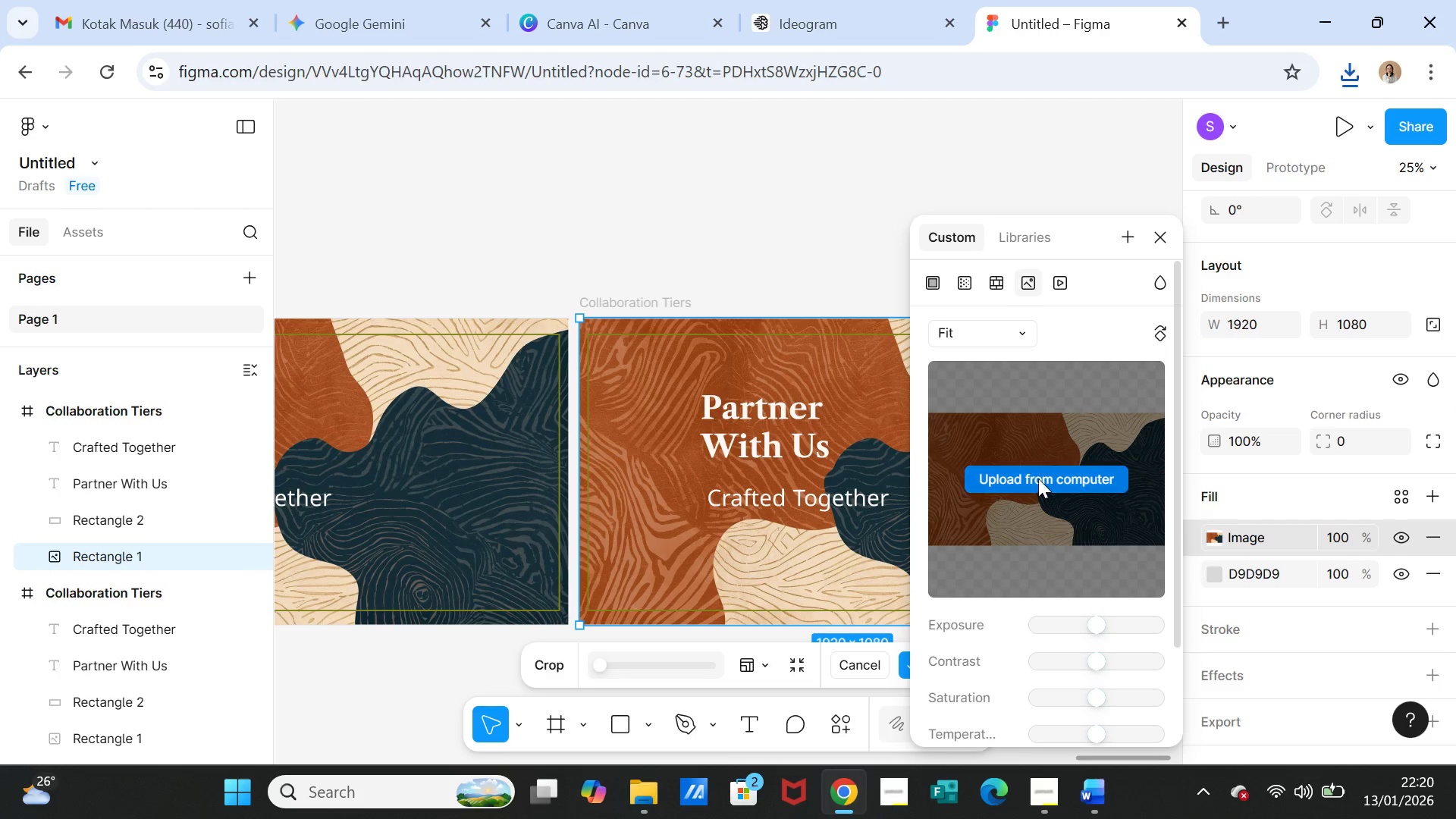 
left_click([1036, 483])
 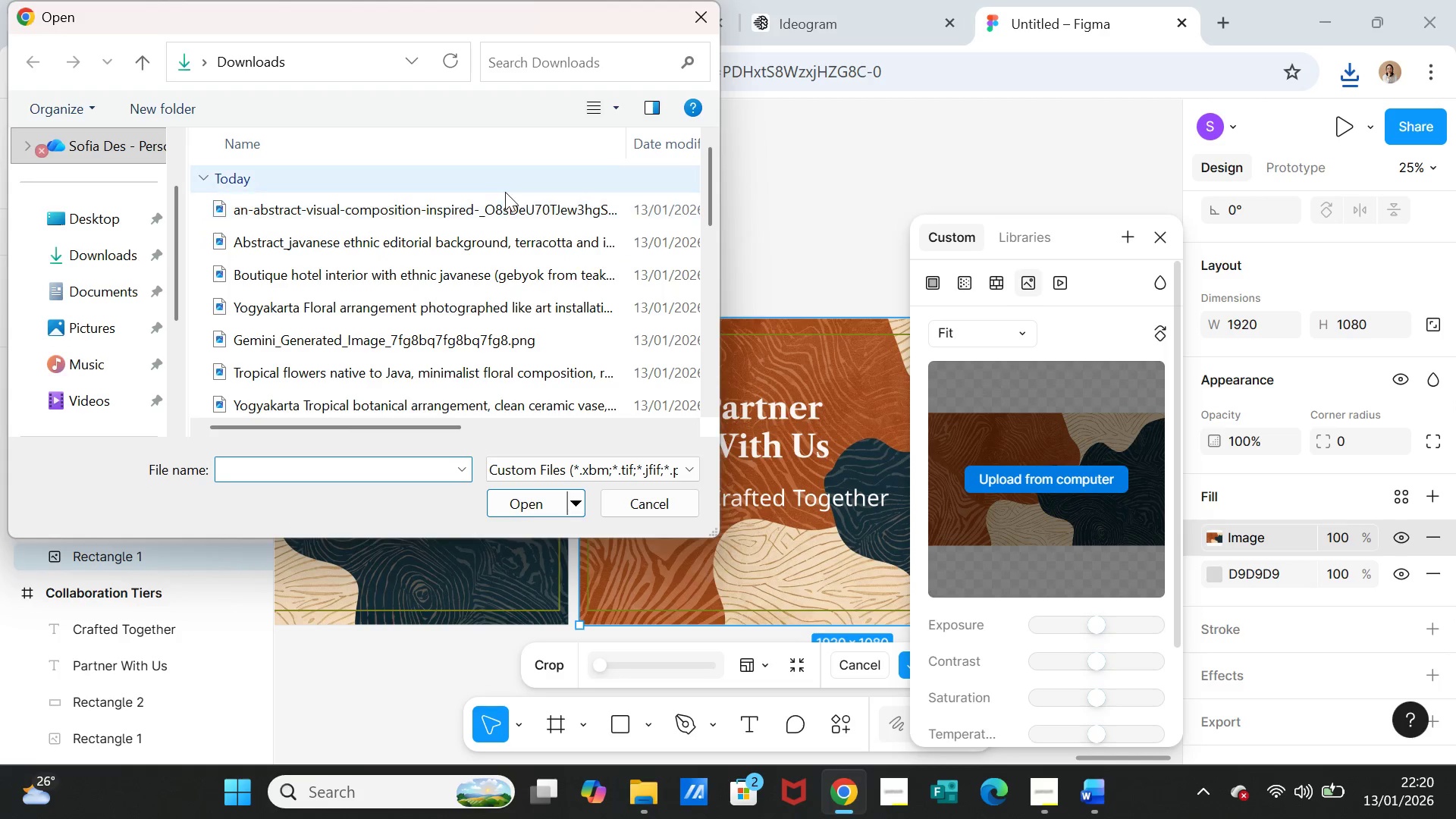 
left_click([502, 208])
 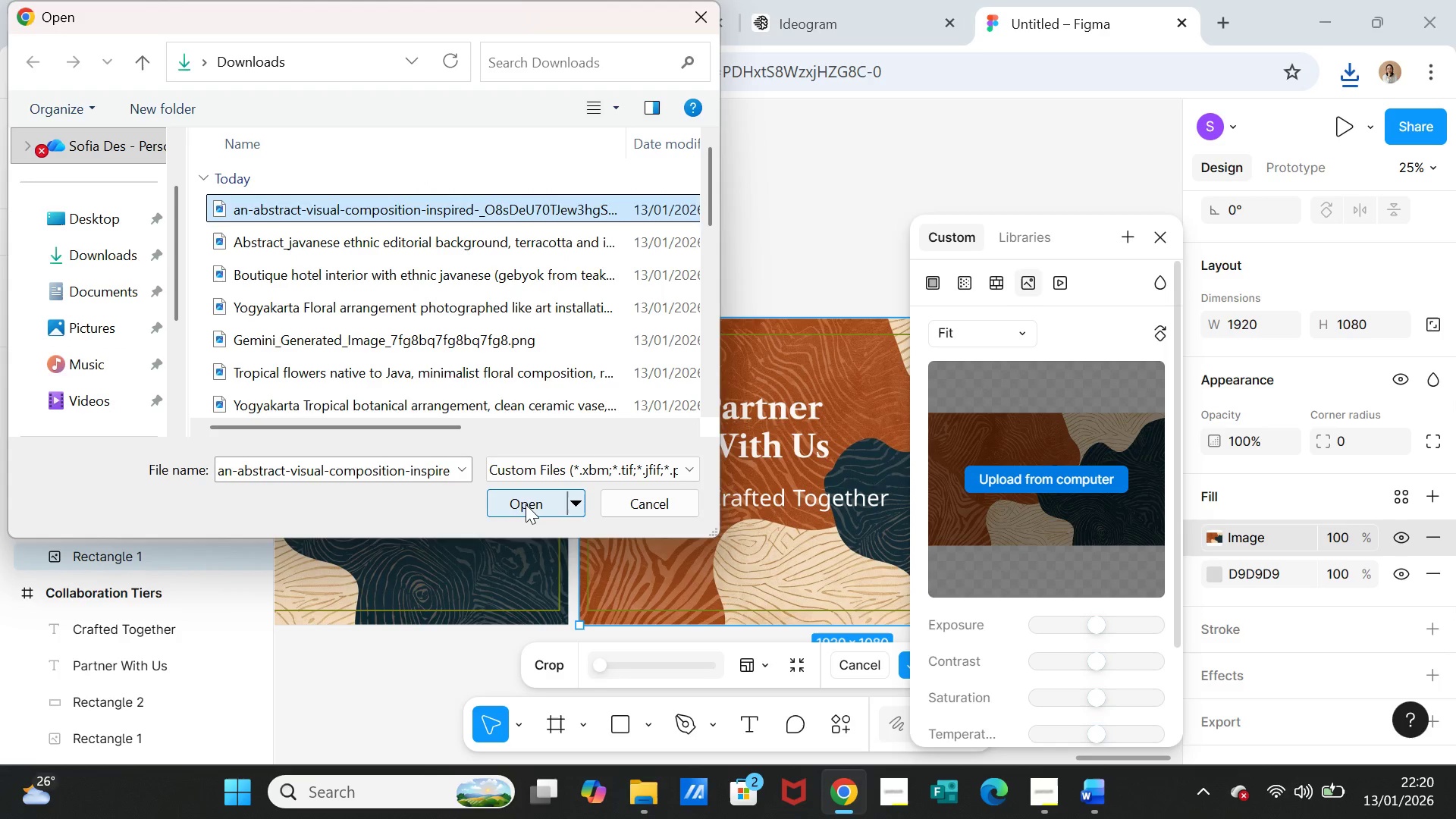 
left_click([526, 504])
 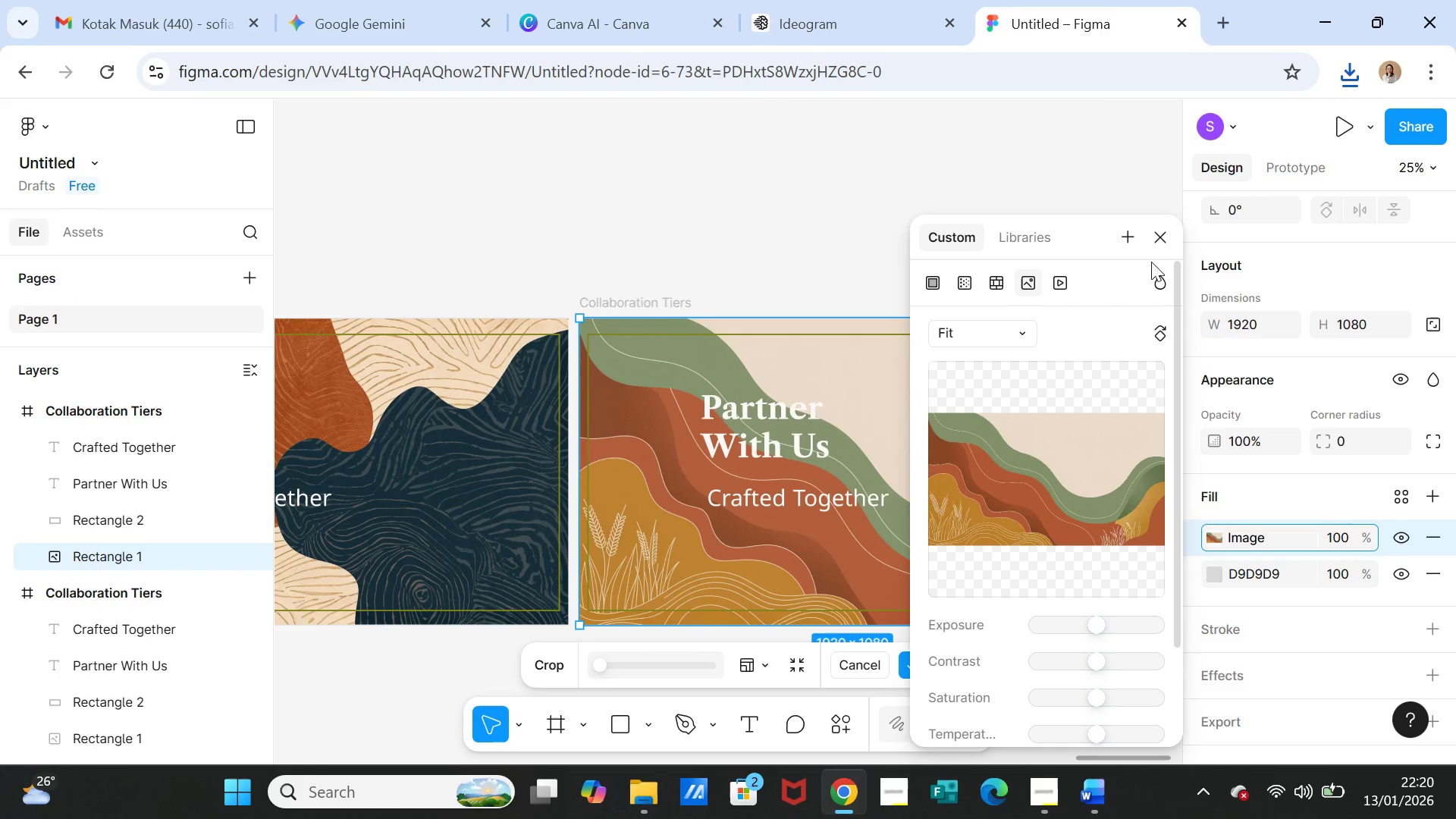 
left_click([1169, 236])
 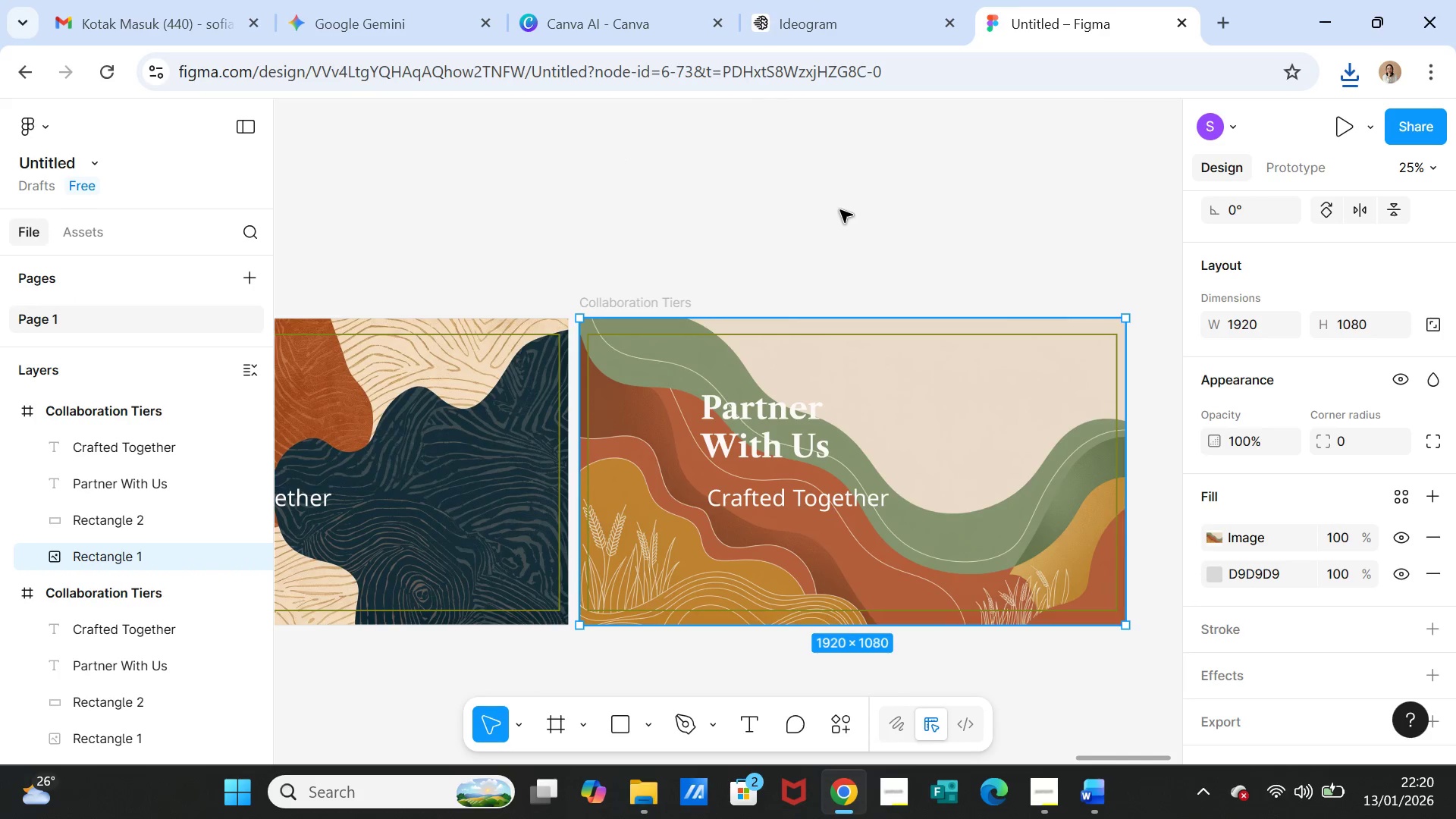 
left_click([840, 210])
 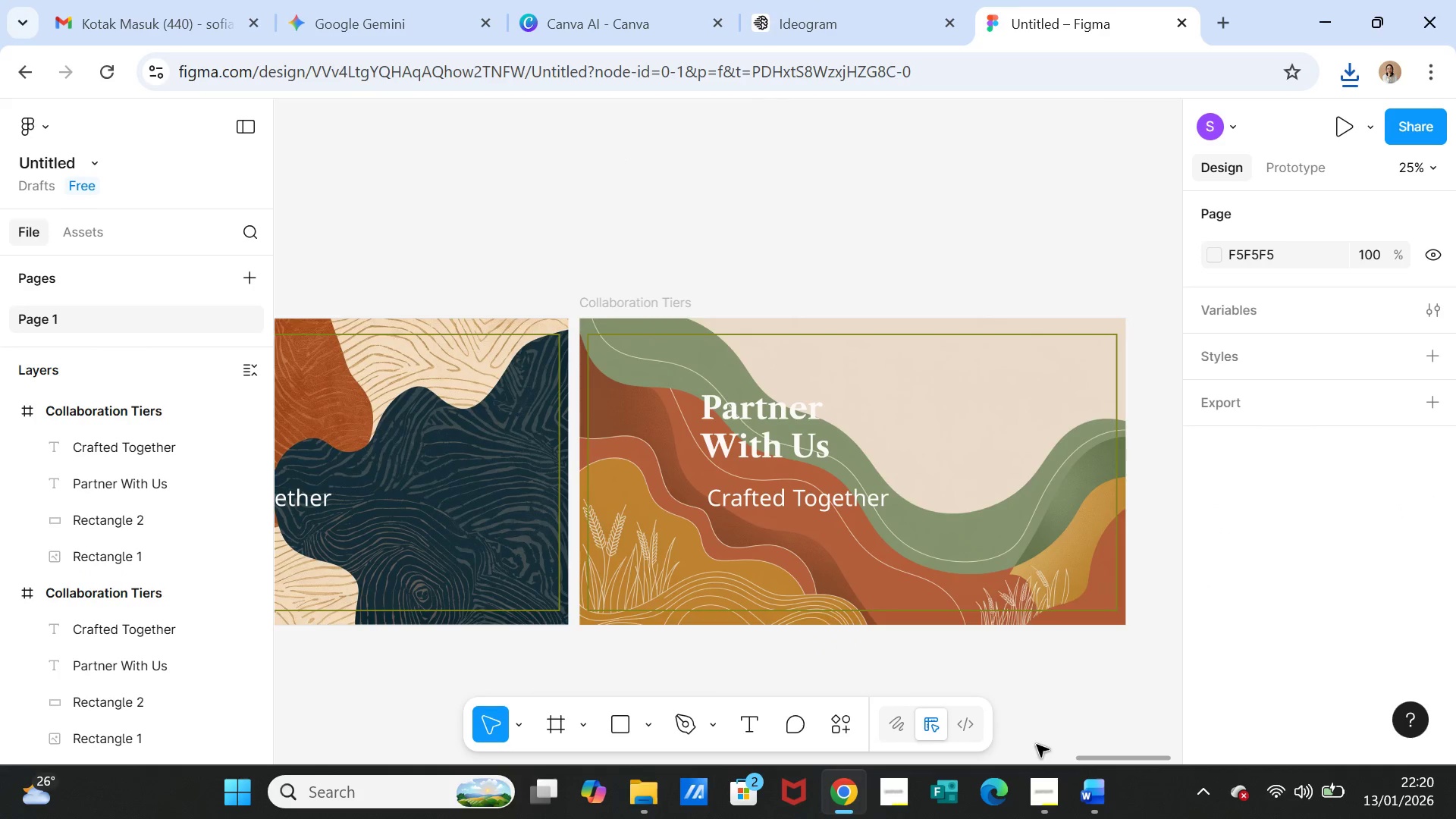 
left_click([1086, 790])
 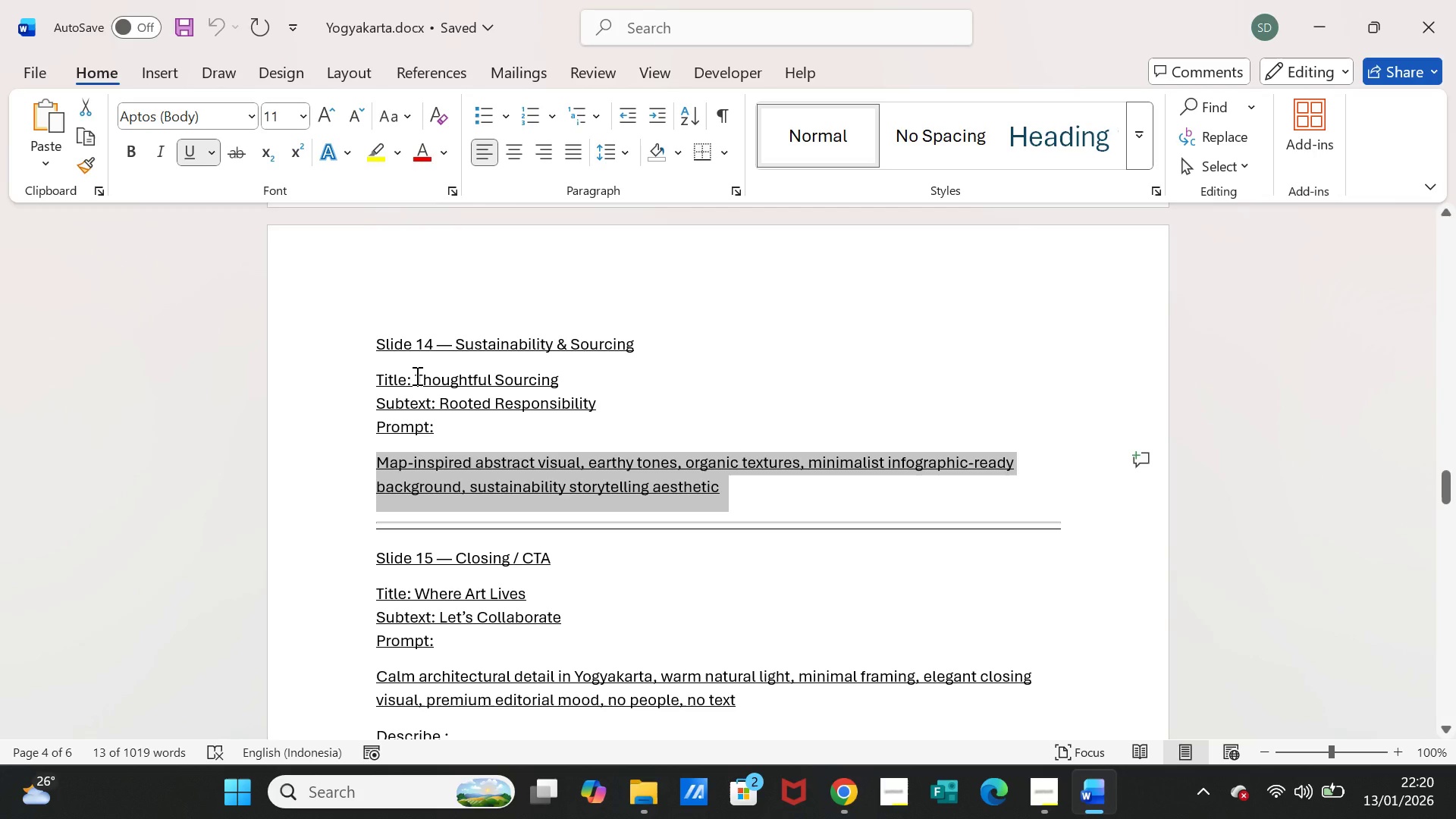 
left_click_drag(start_coordinate=[416, 375], to_coordinate=[539, 375])
 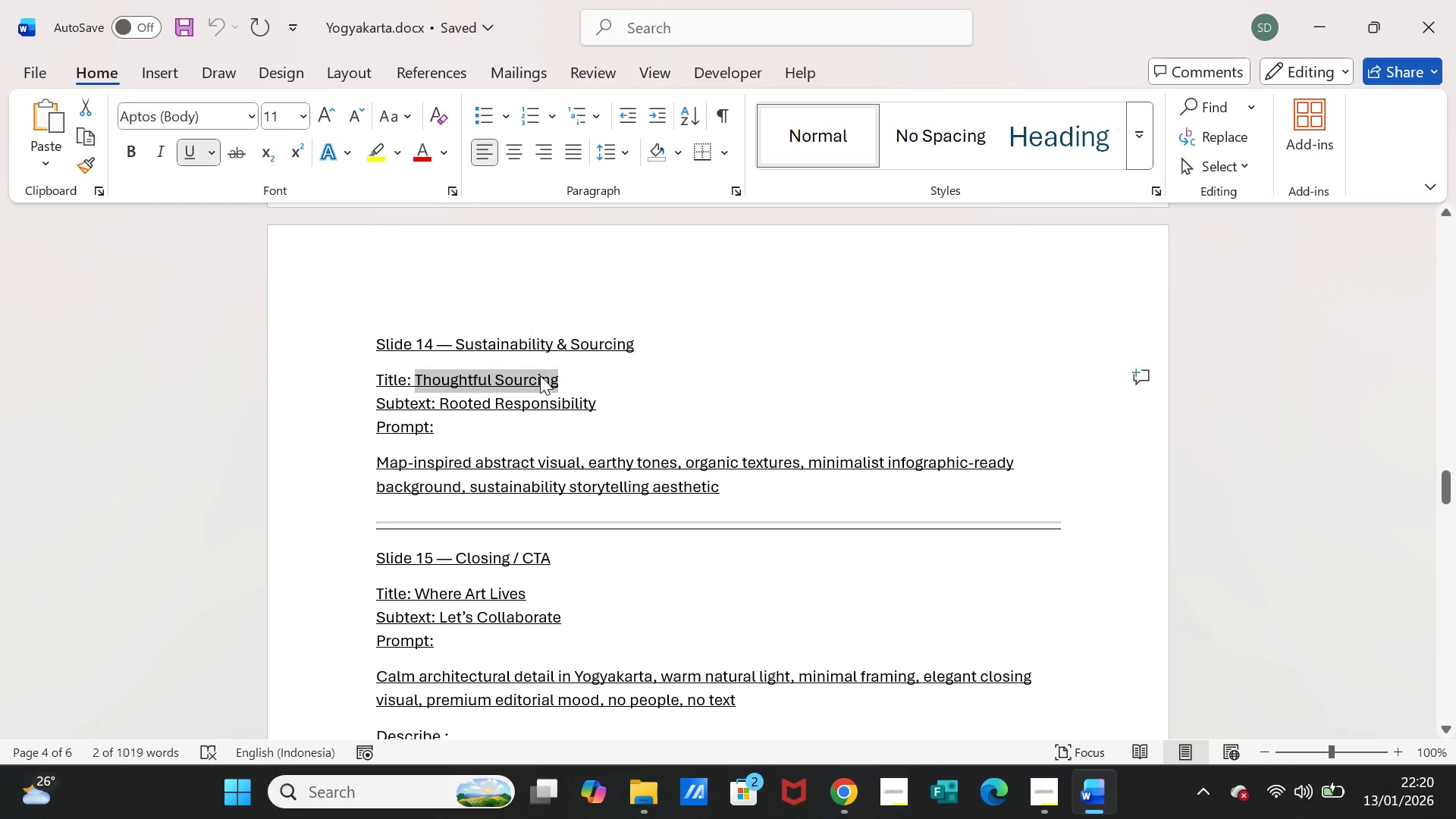 
key(Control+C)
 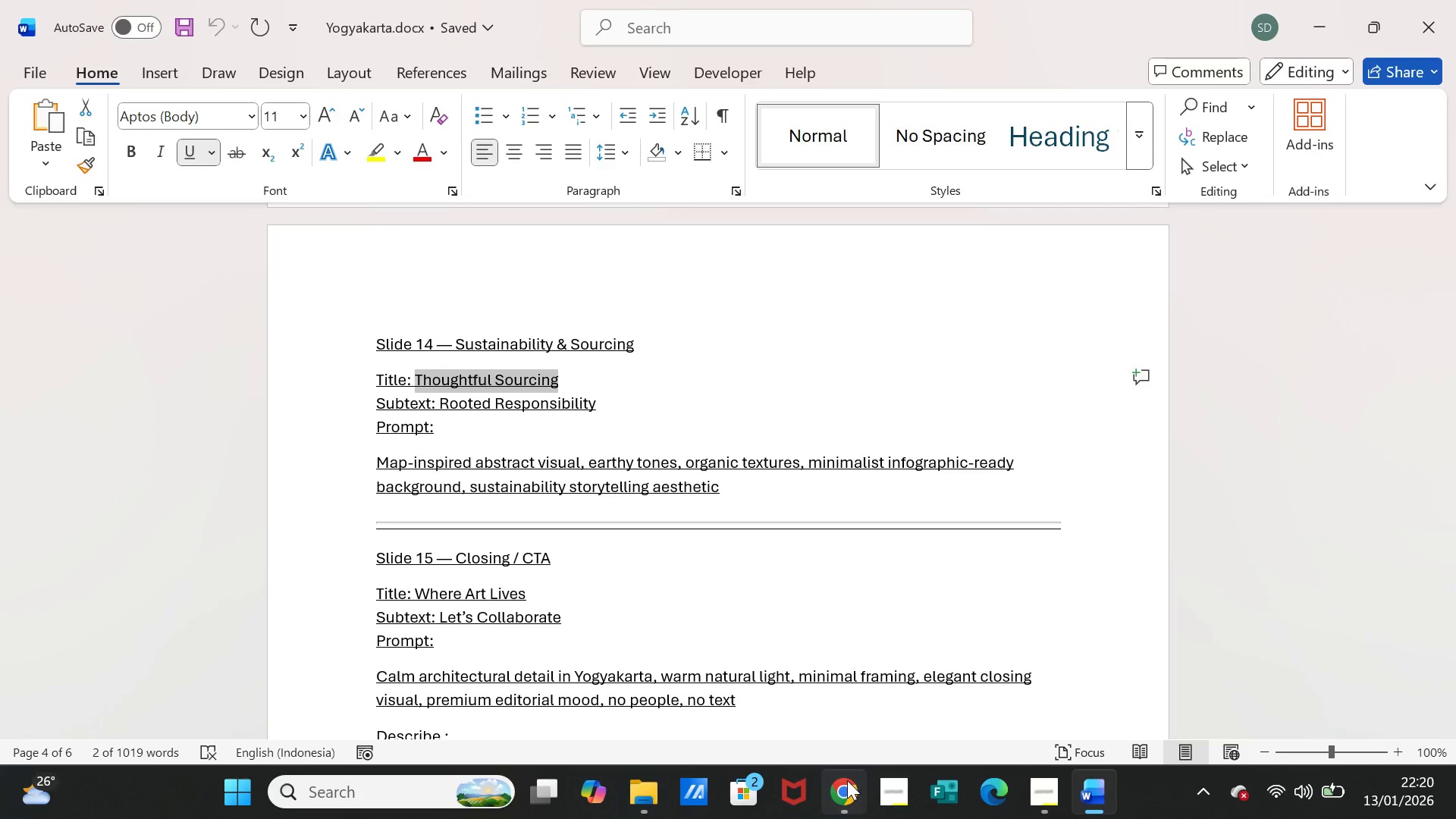 
left_click([847, 780])
 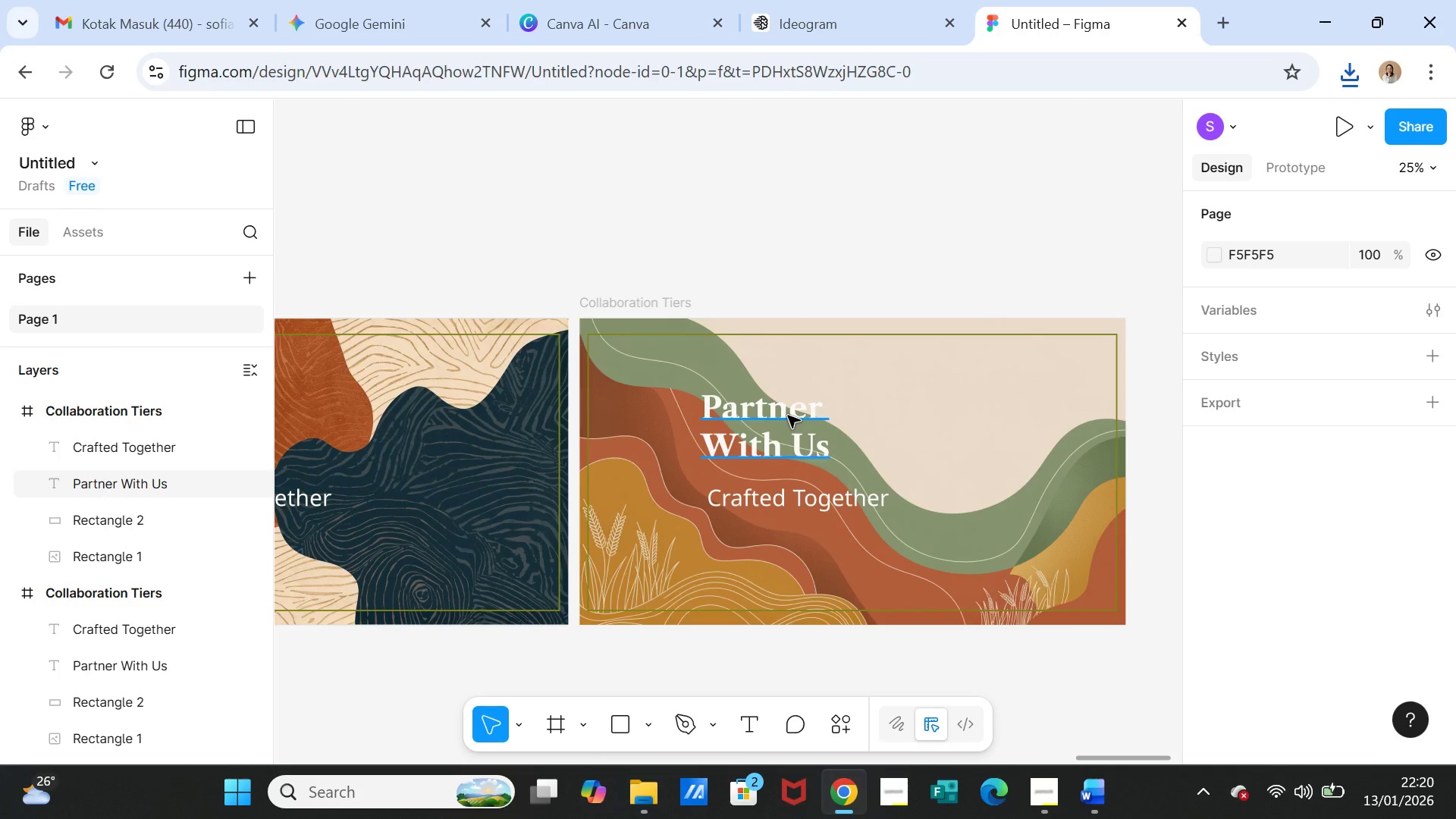 
double_click([788, 416])
 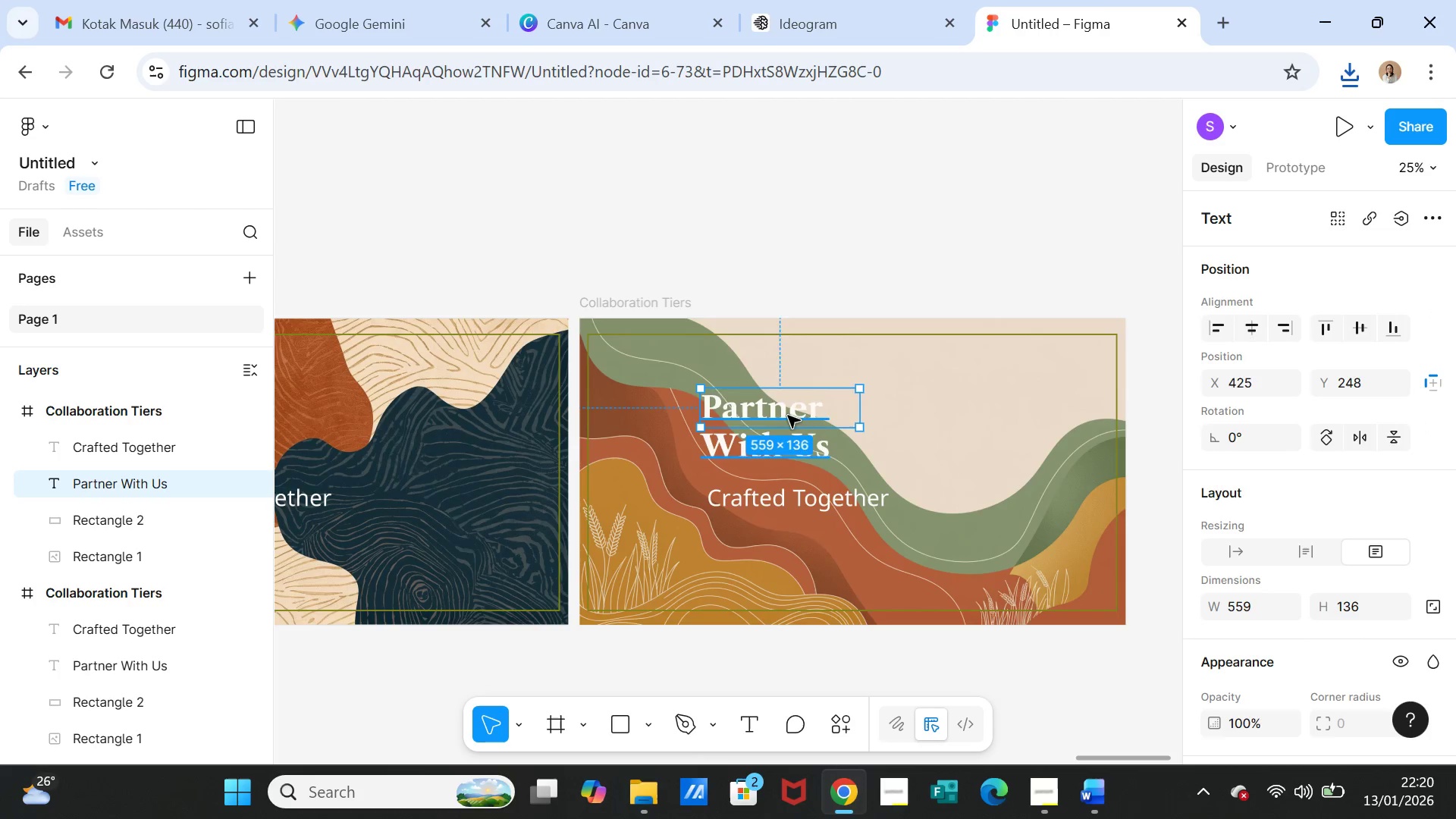 
triple_click([788, 416])
 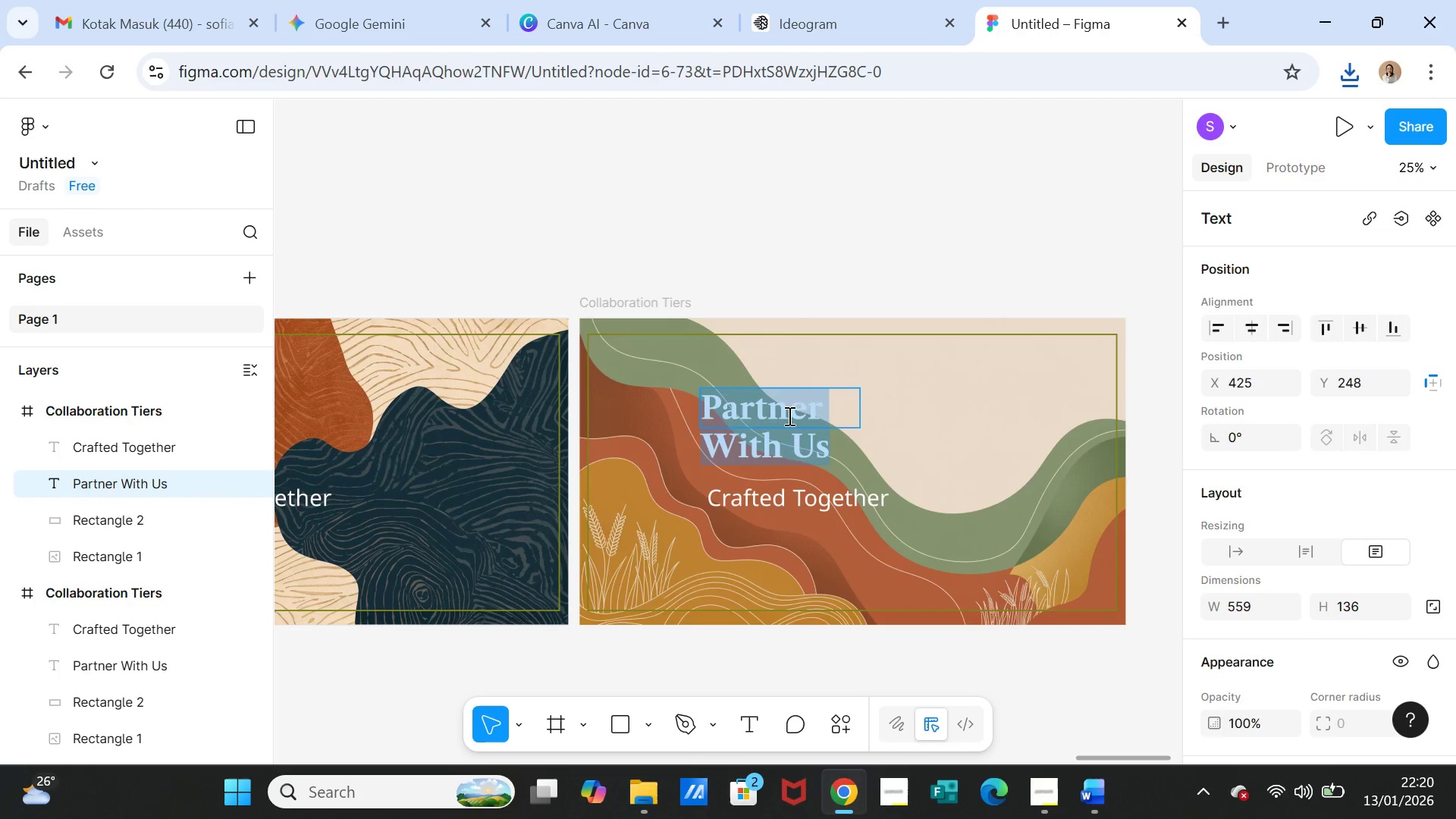 
key(Control+V)
 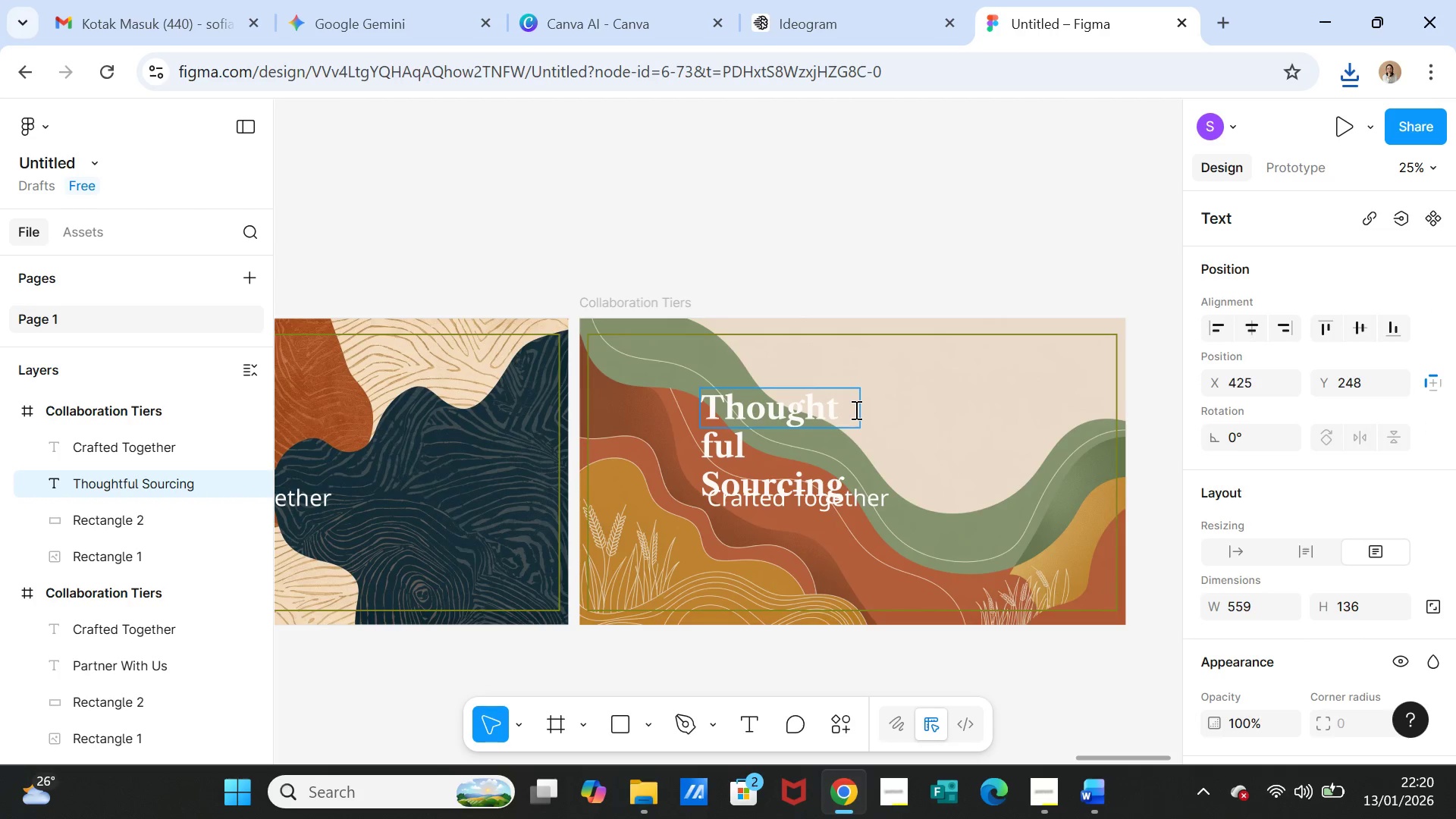 
left_click([852, 260])
 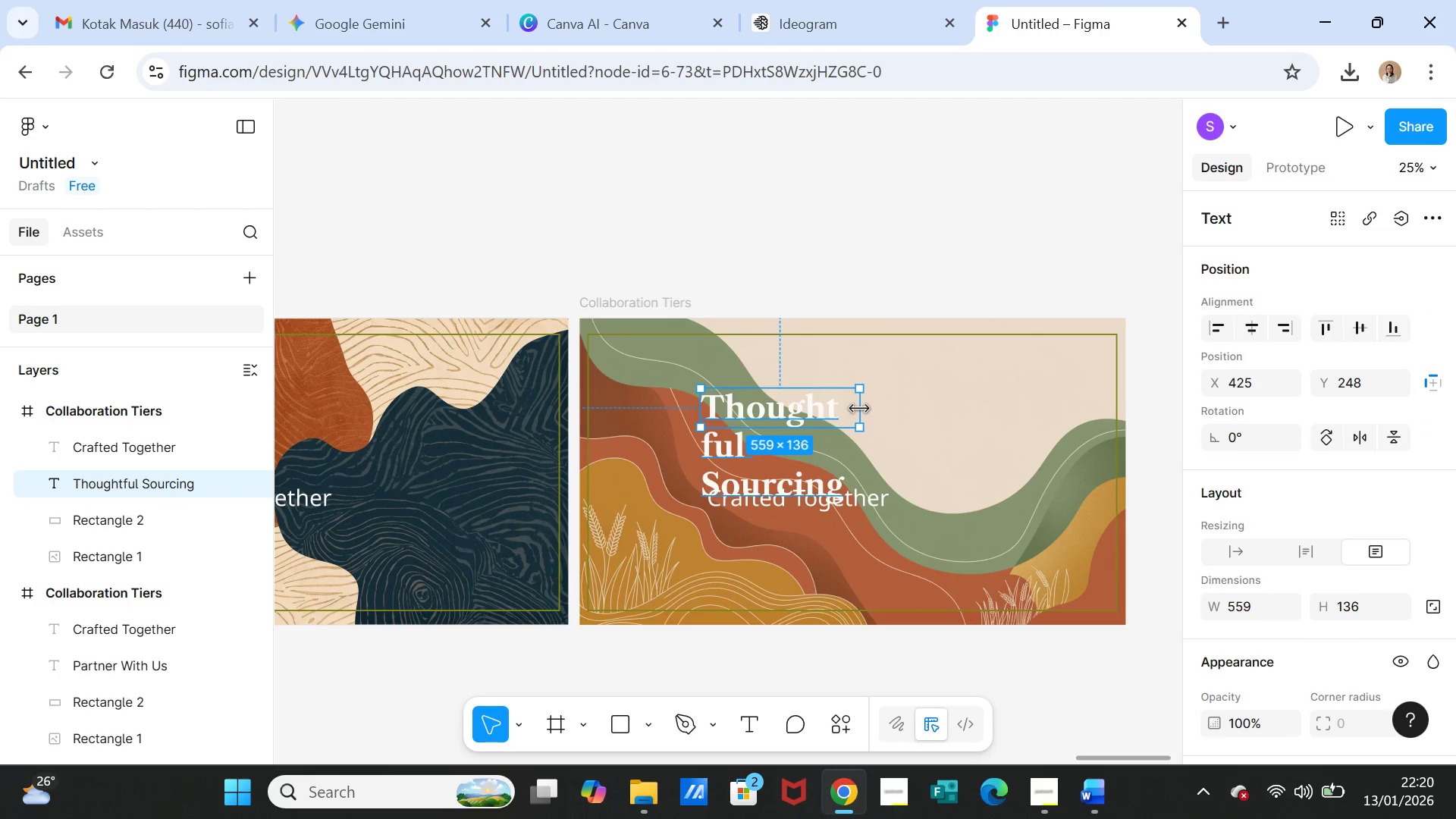 
left_click_drag(start_coordinate=[859, 409], to_coordinate=[893, 408])
 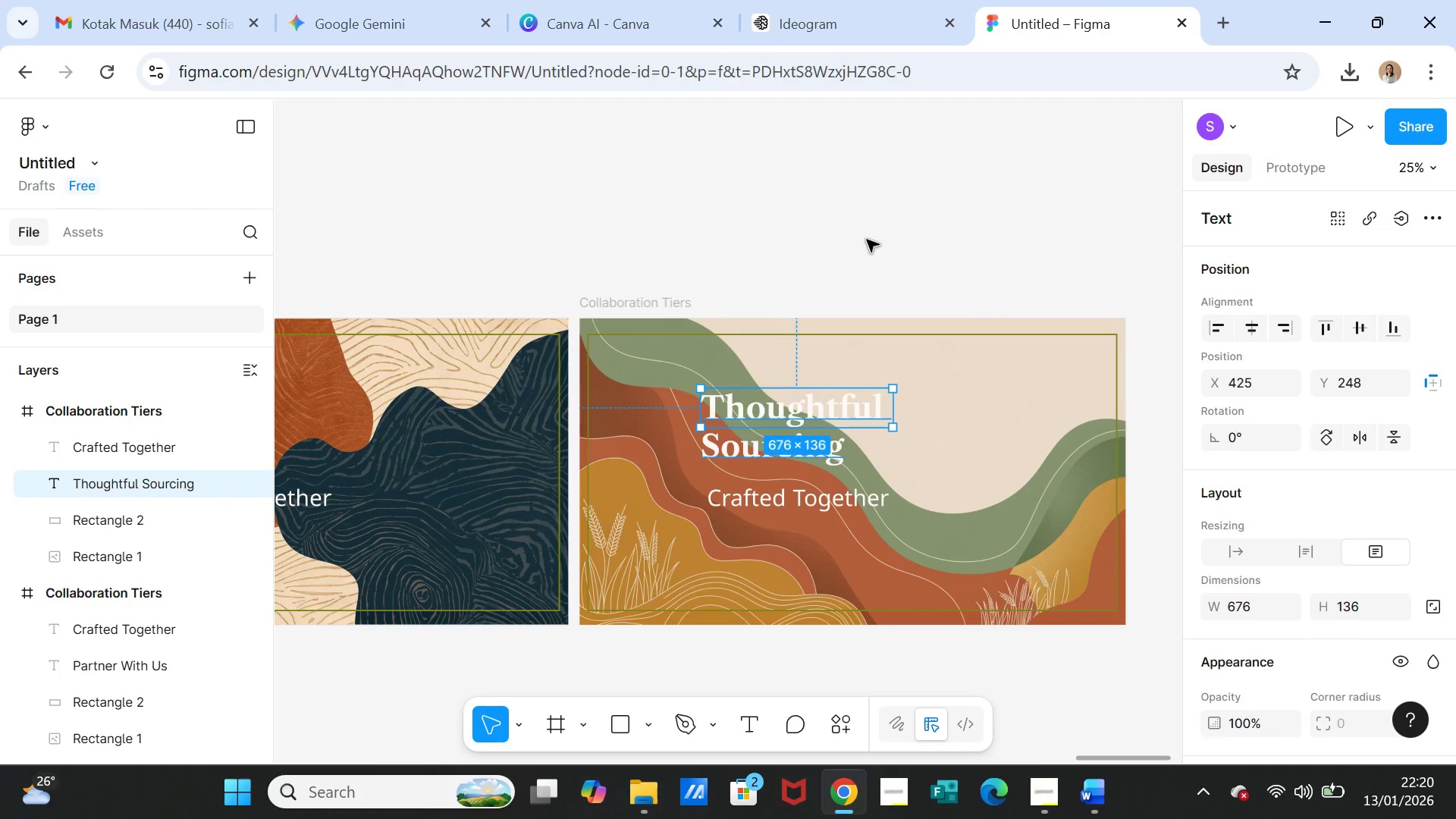 
left_click([867, 240])
 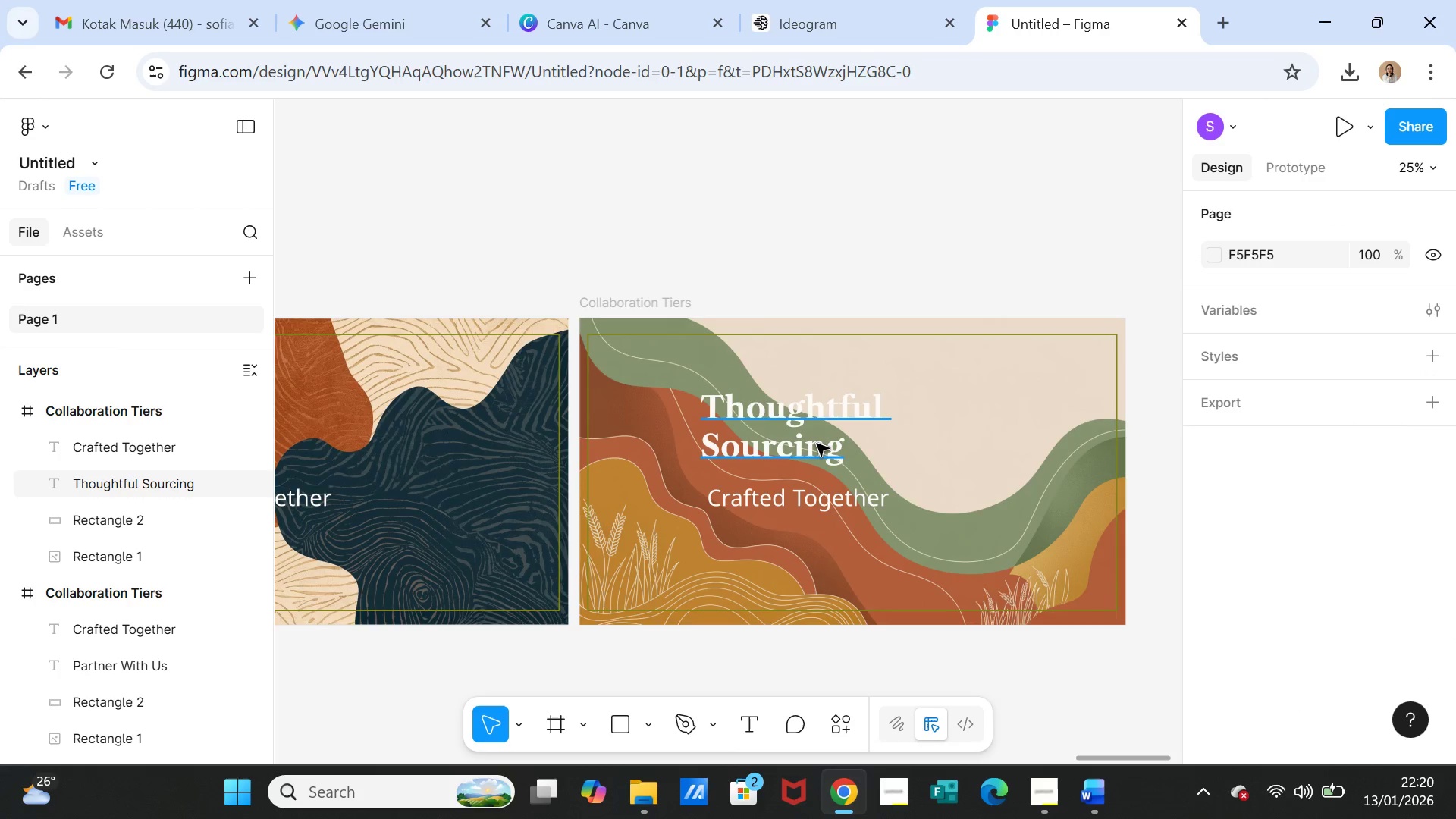 
left_click([817, 444])
 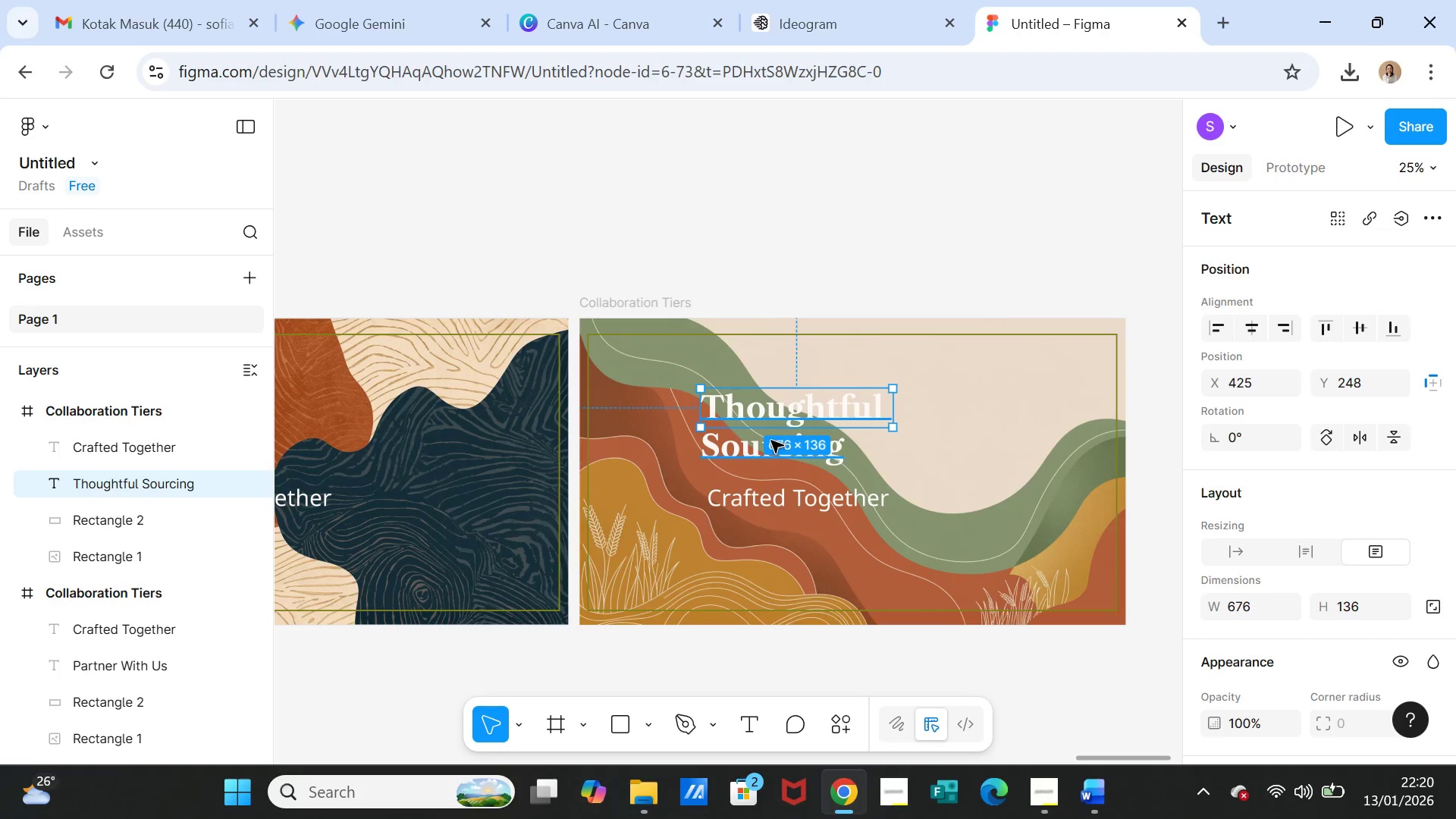 
left_click_drag(start_coordinate=[759, 441], to_coordinate=[656, 439])
 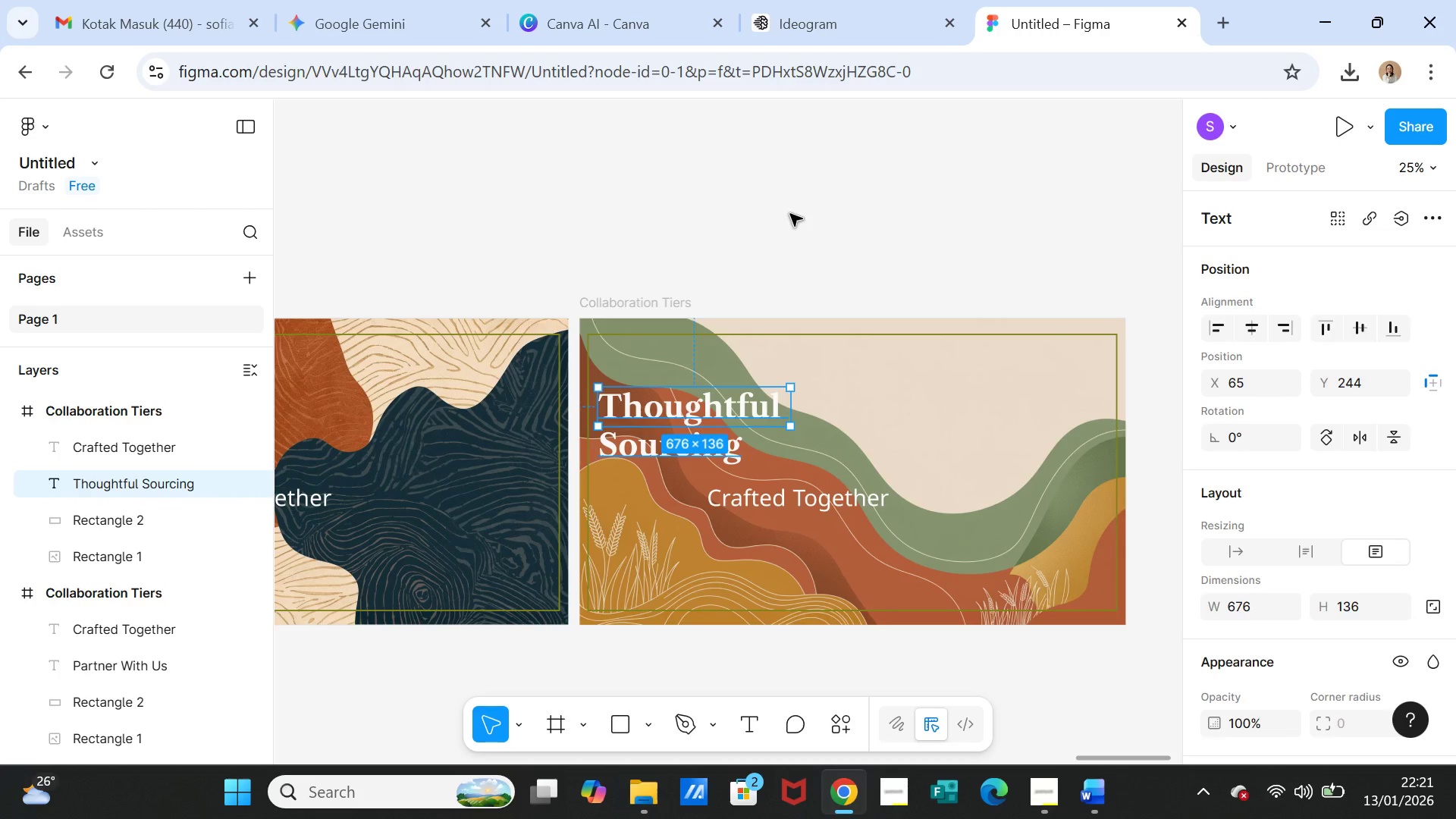 
left_click([790, 214])
 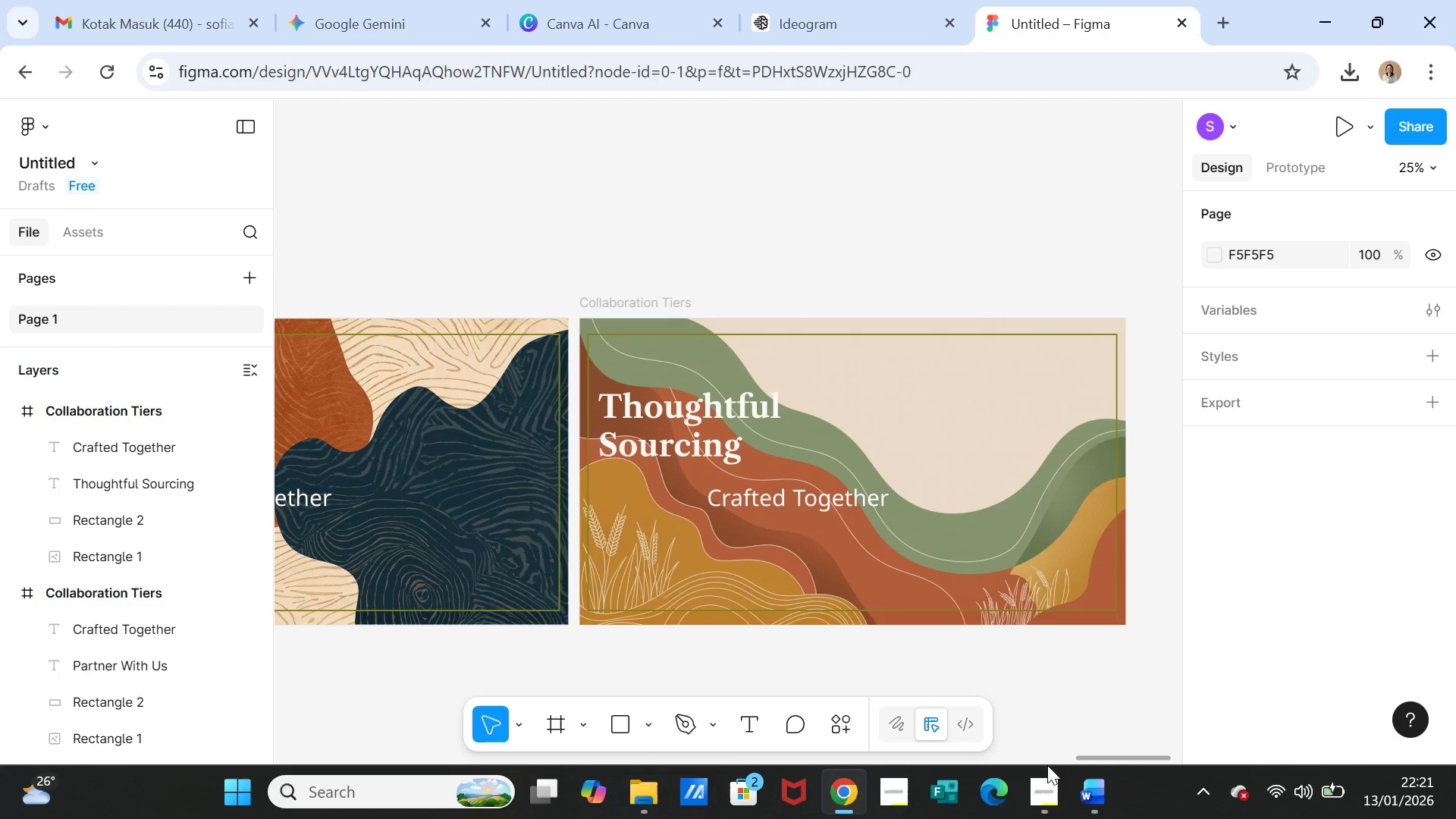 
left_click([1085, 796])
 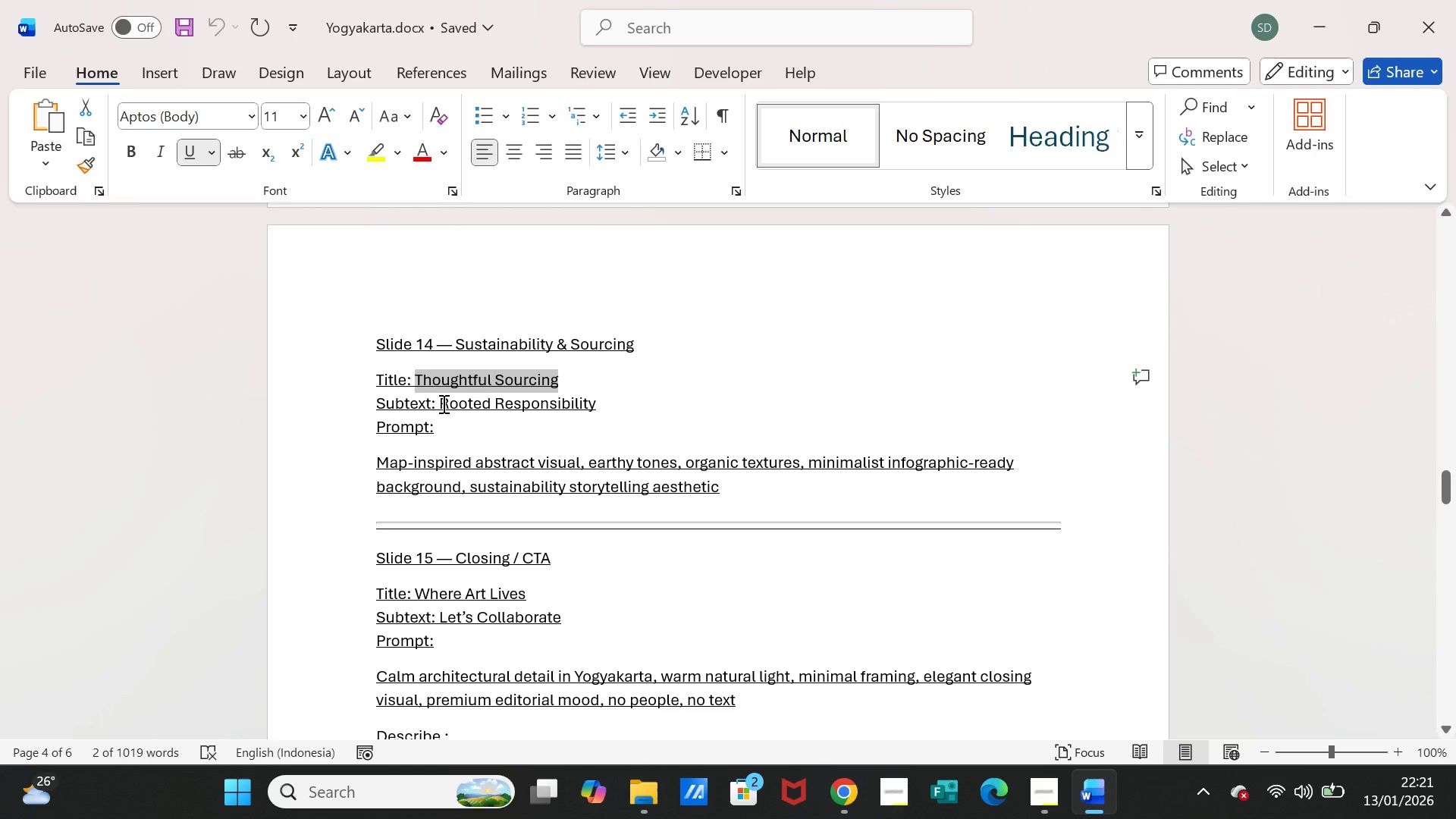 
left_click_drag(start_coordinate=[442, 403], to_coordinate=[554, 403])
 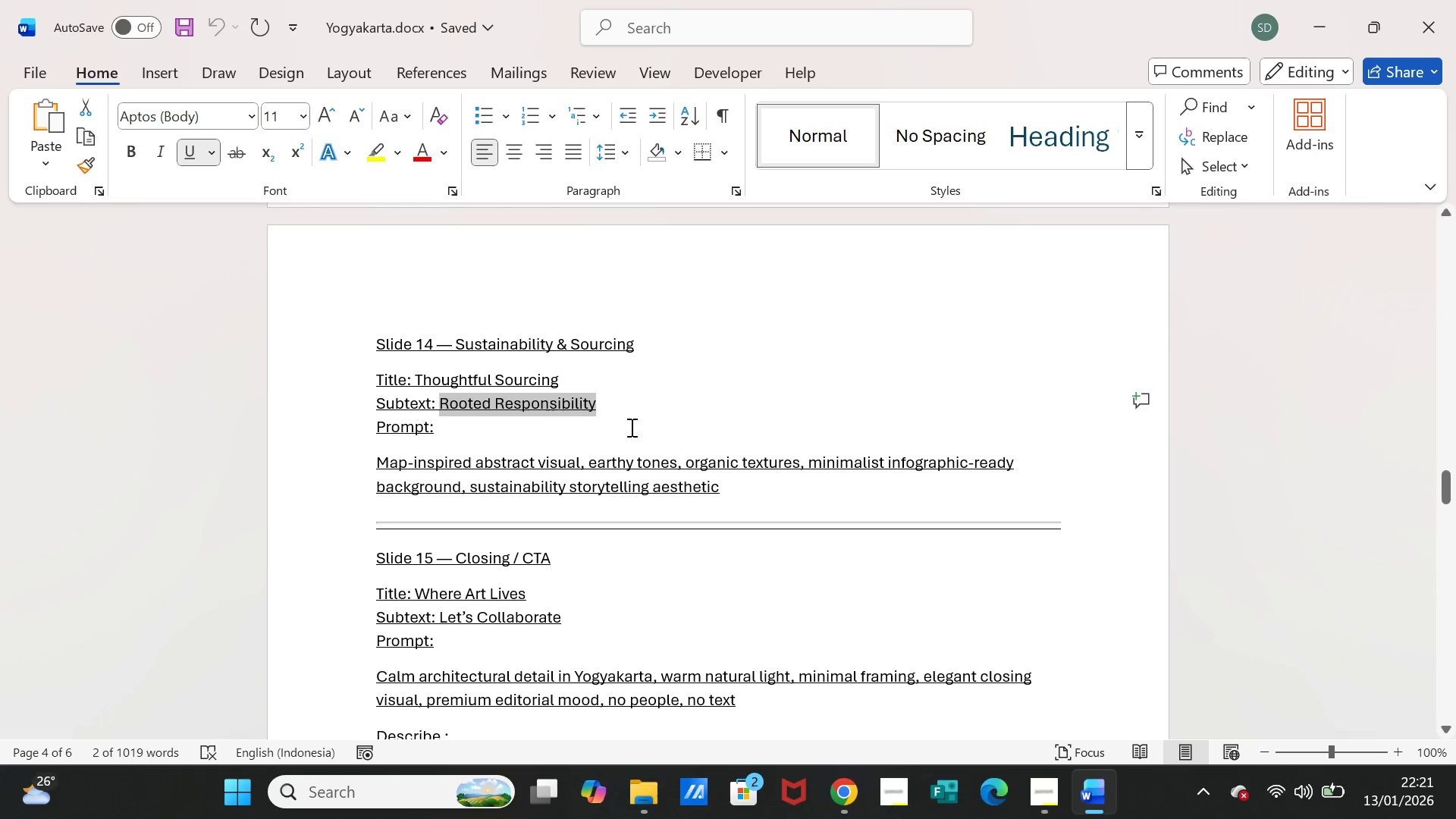 
key(Control+C)
 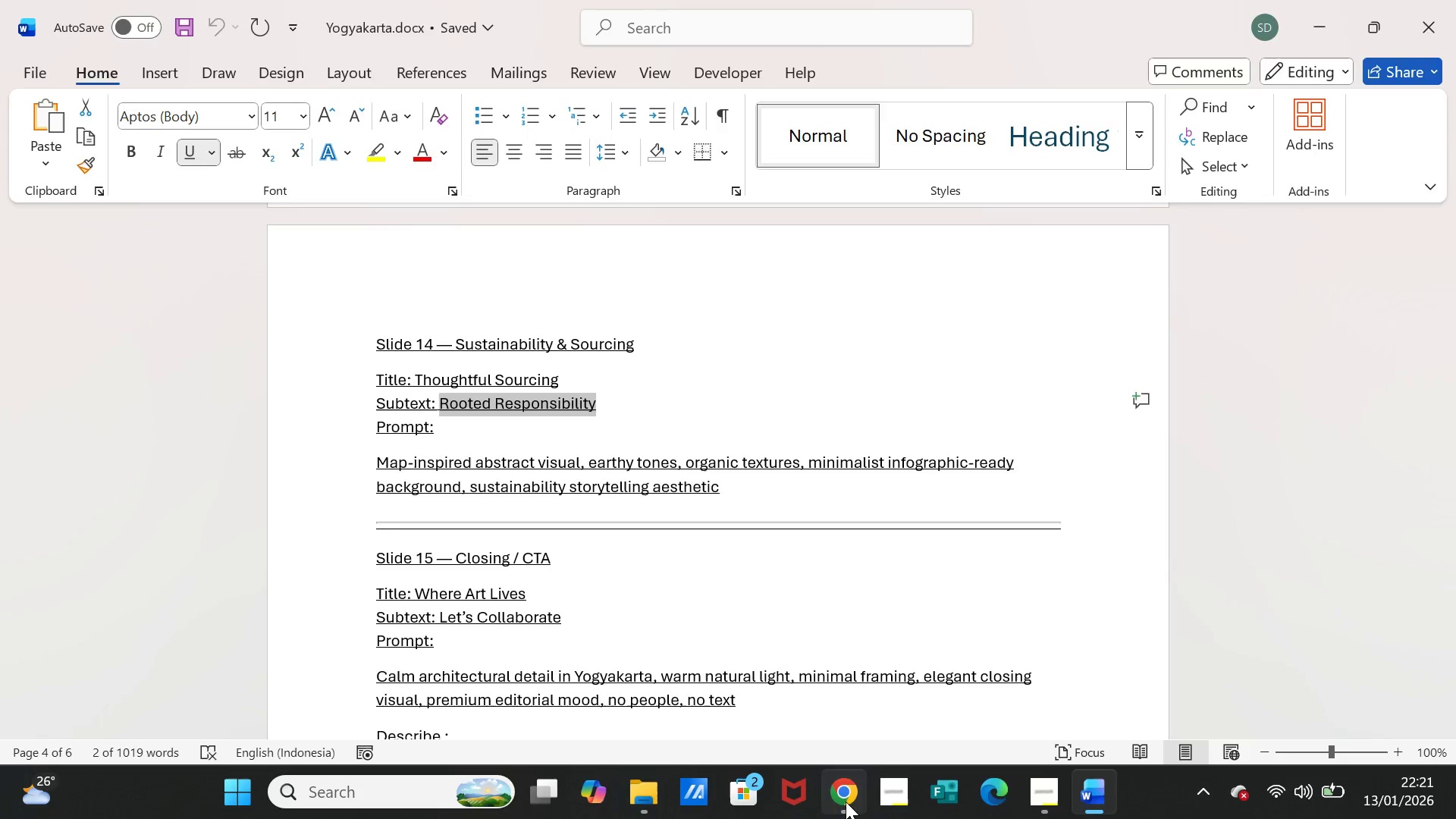 
left_click([846, 802])
 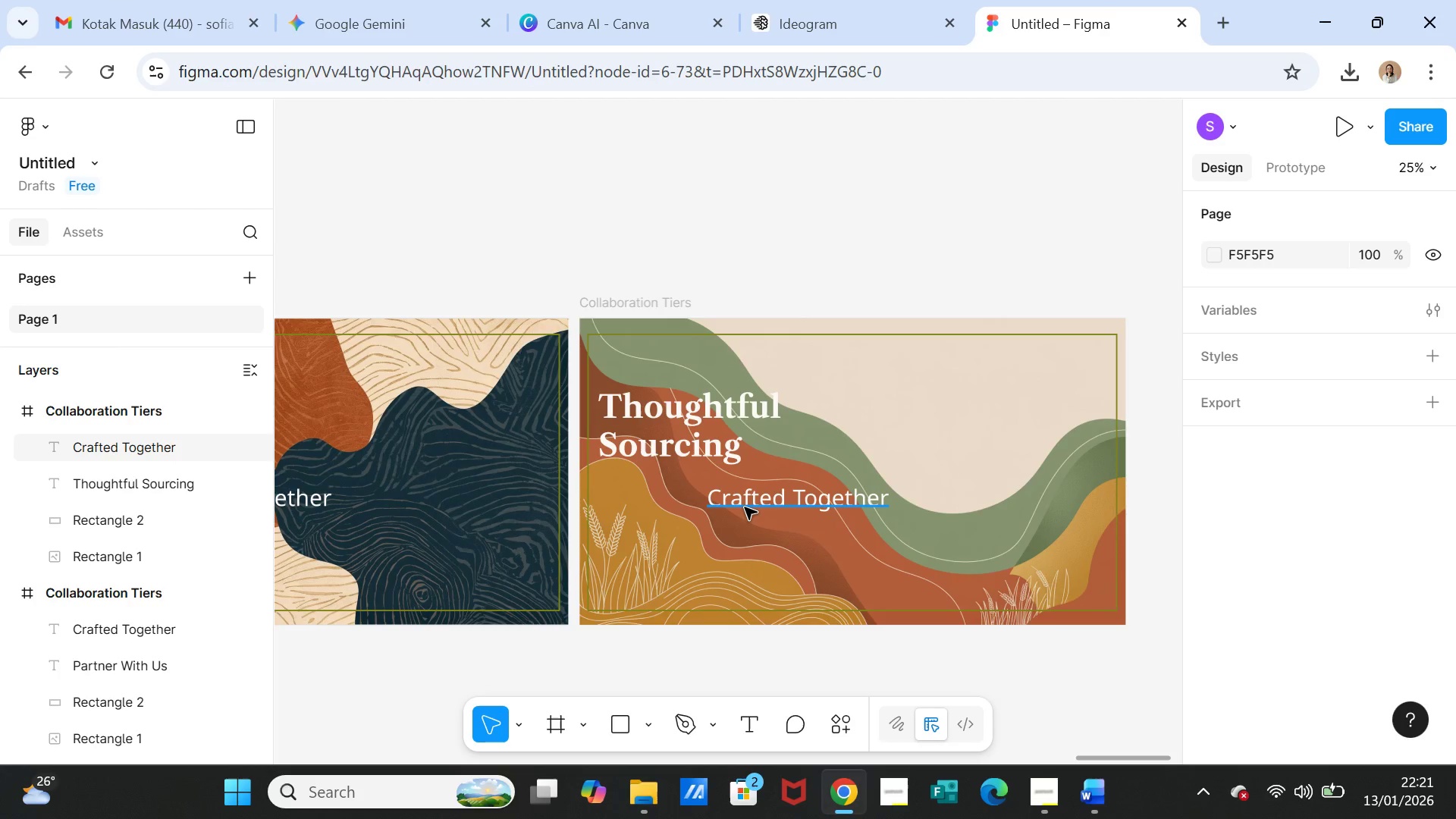 
double_click([745, 507])
 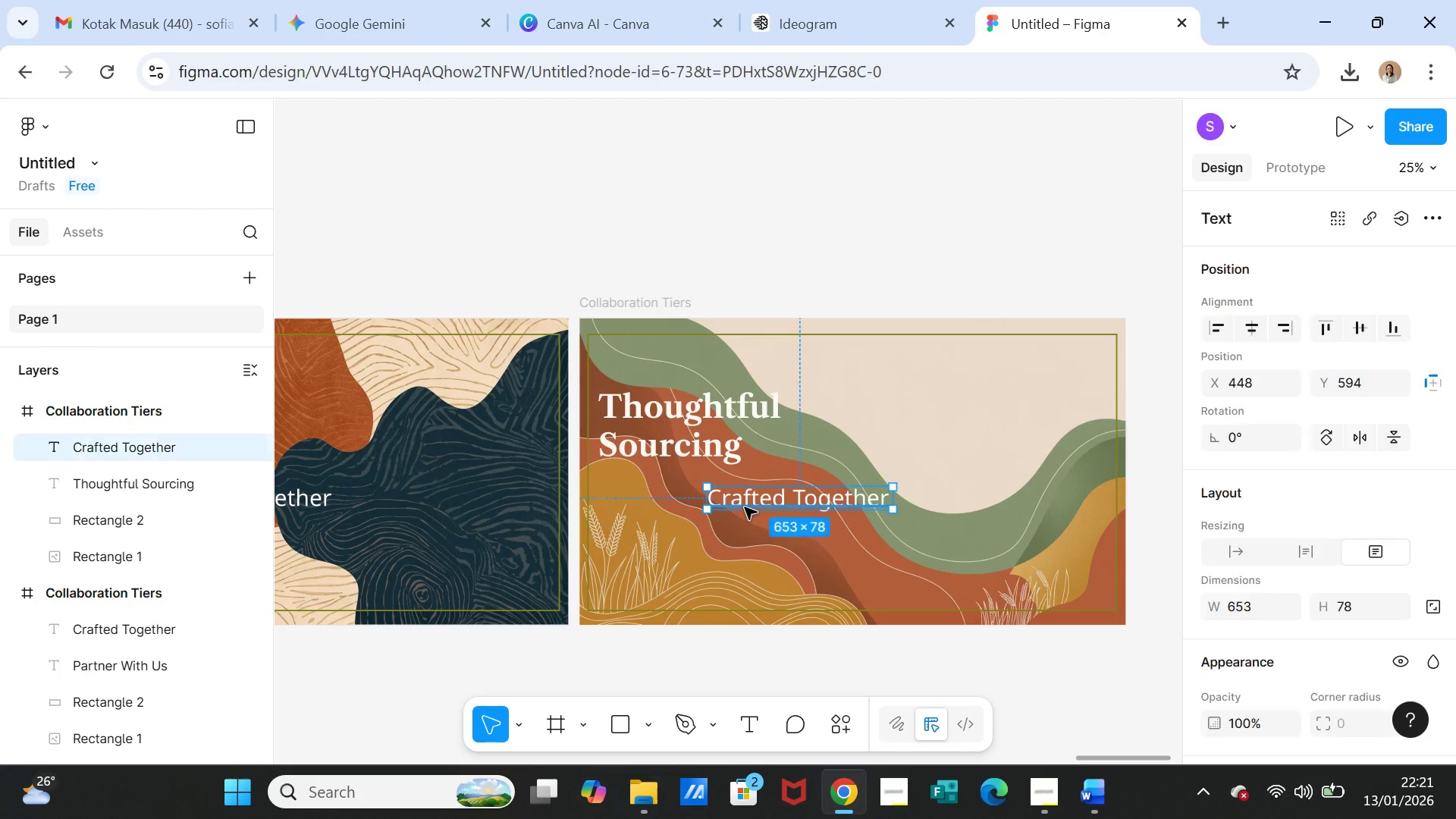 
triple_click([745, 507])
 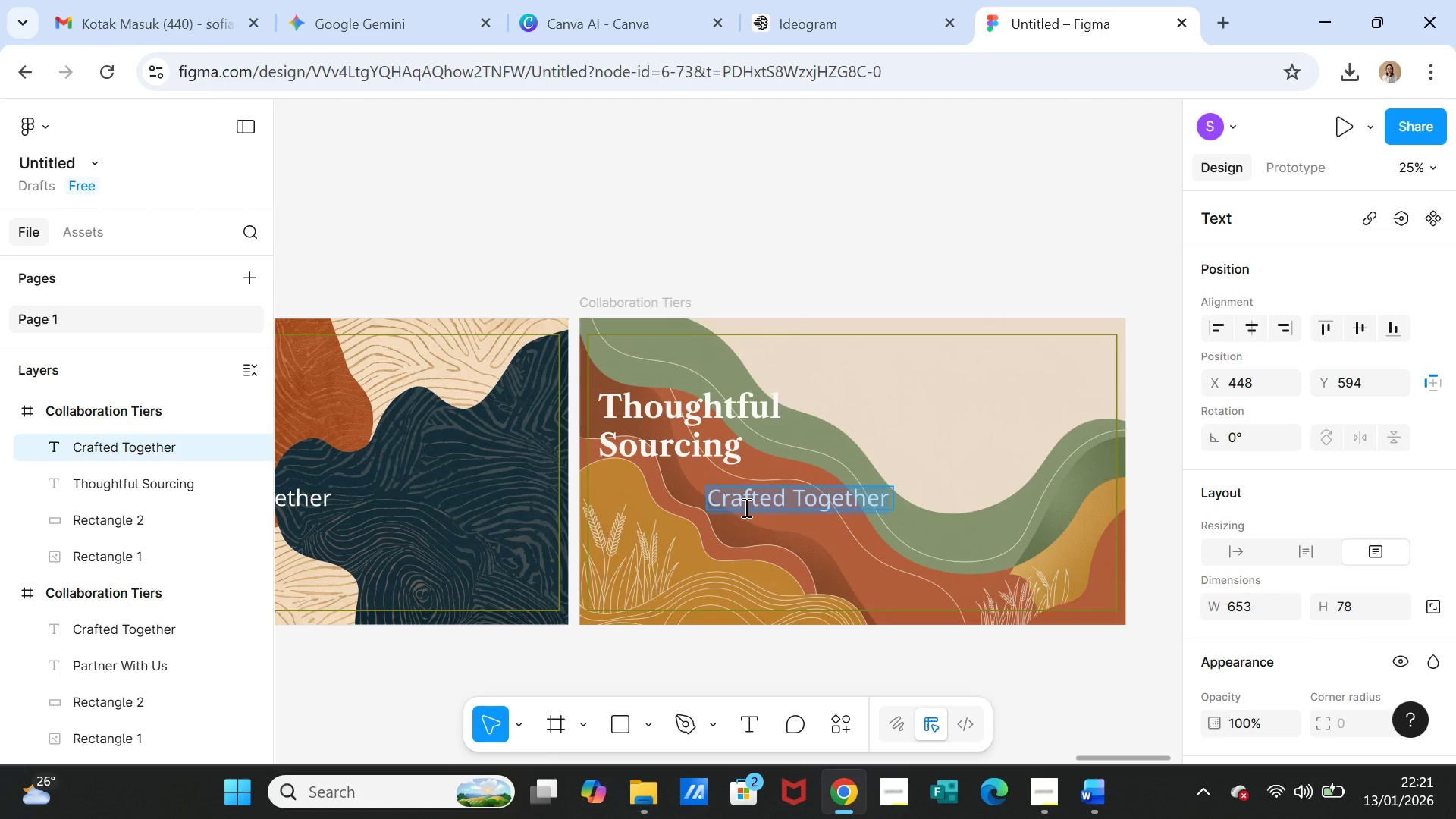 
key(Control+V)
 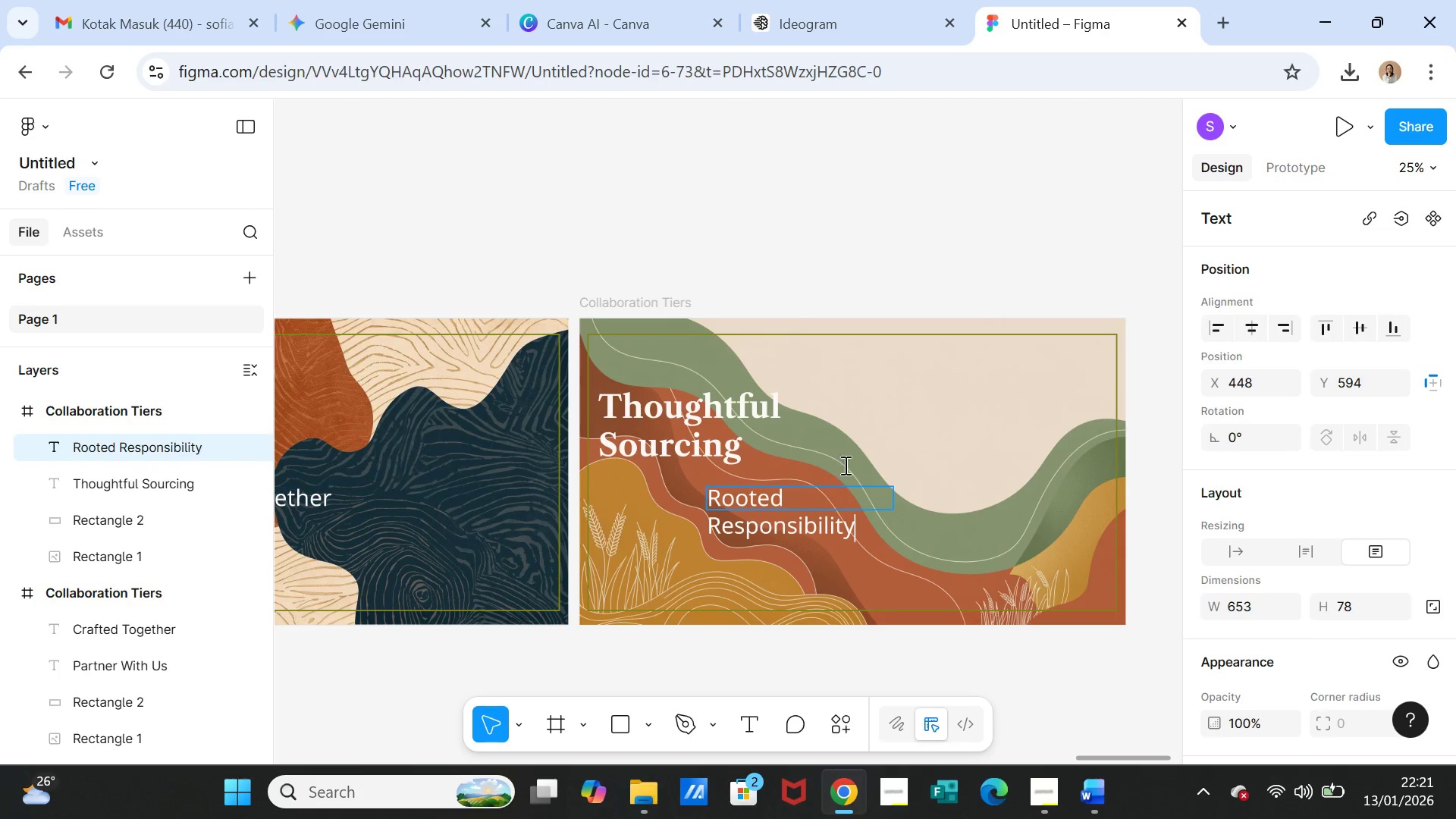 
left_click([875, 266])
 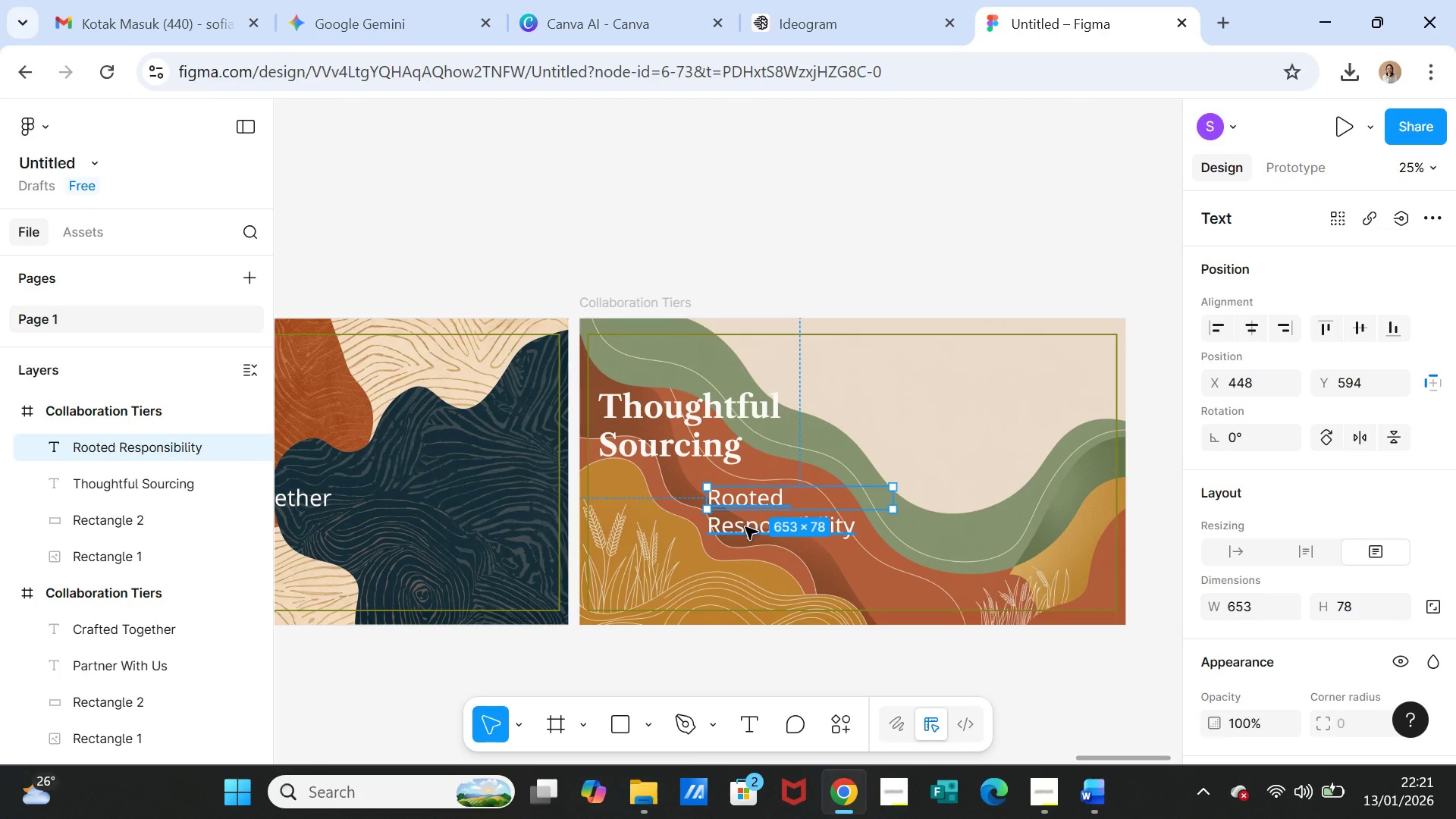 
left_click_drag(start_coordinate=[745, 527], to_coordinate=[689, 521])
 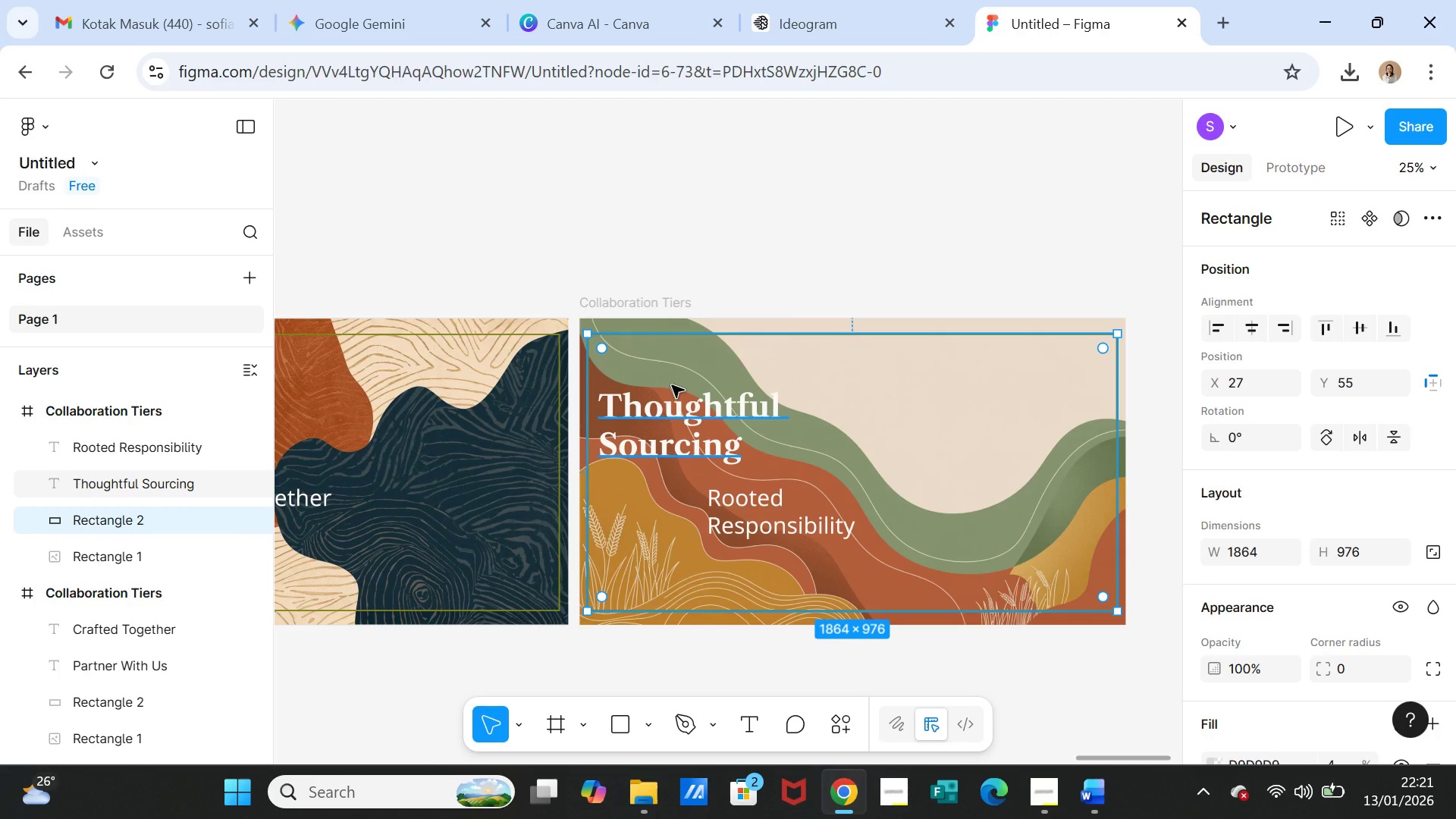 
key(Control+Z)
 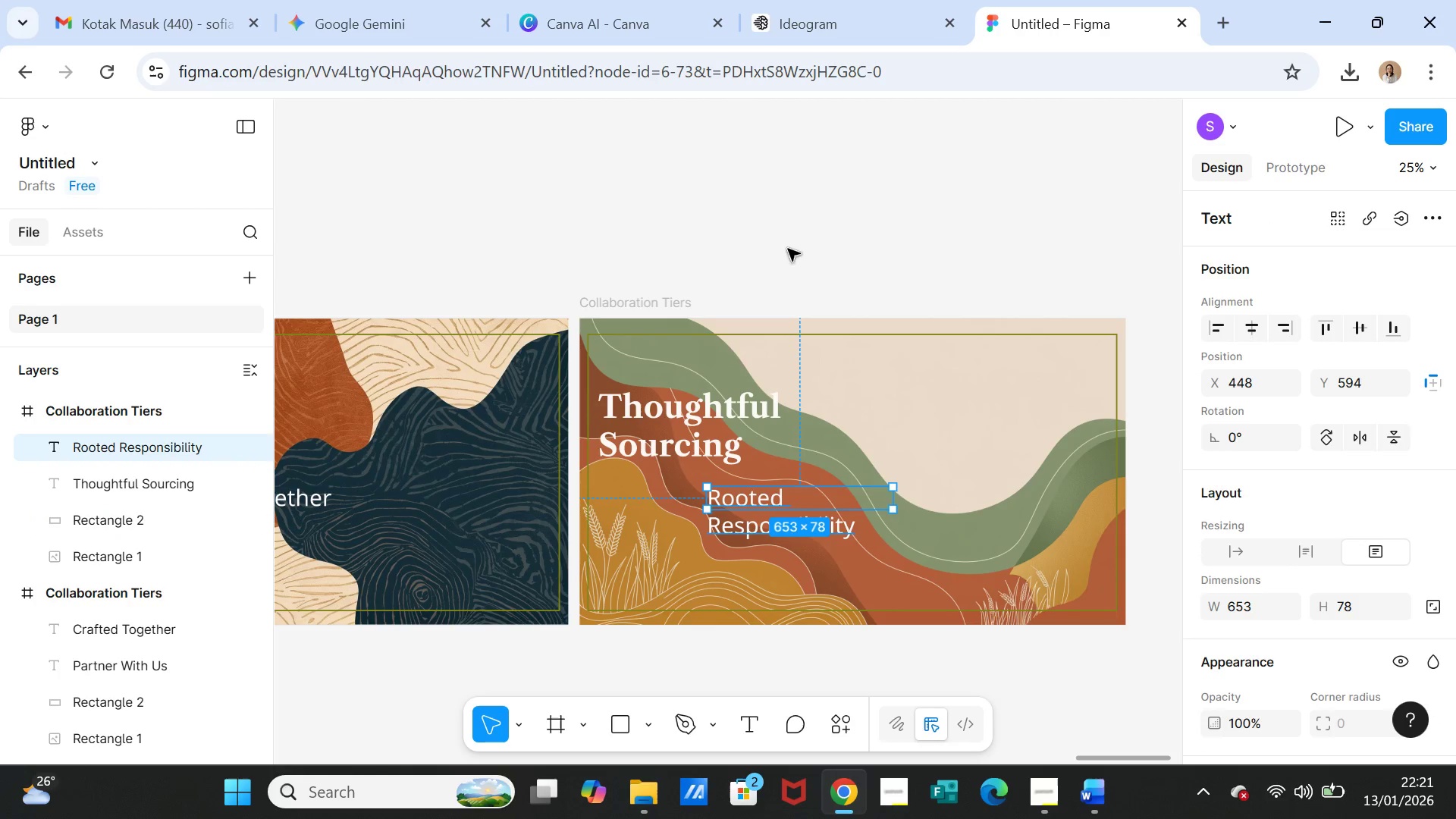 
left_click([795, 236])
 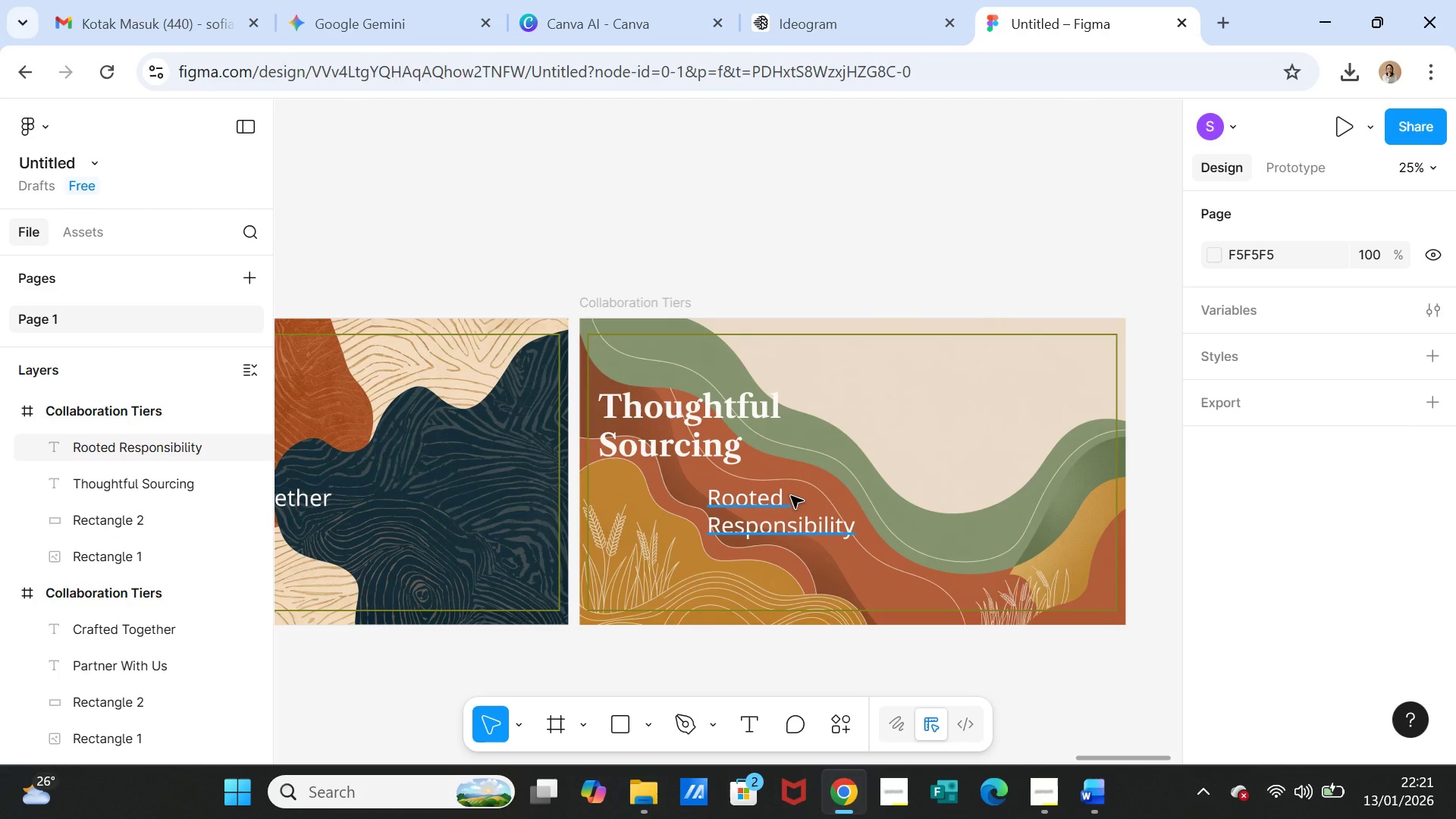 
left_click([791, 496])
 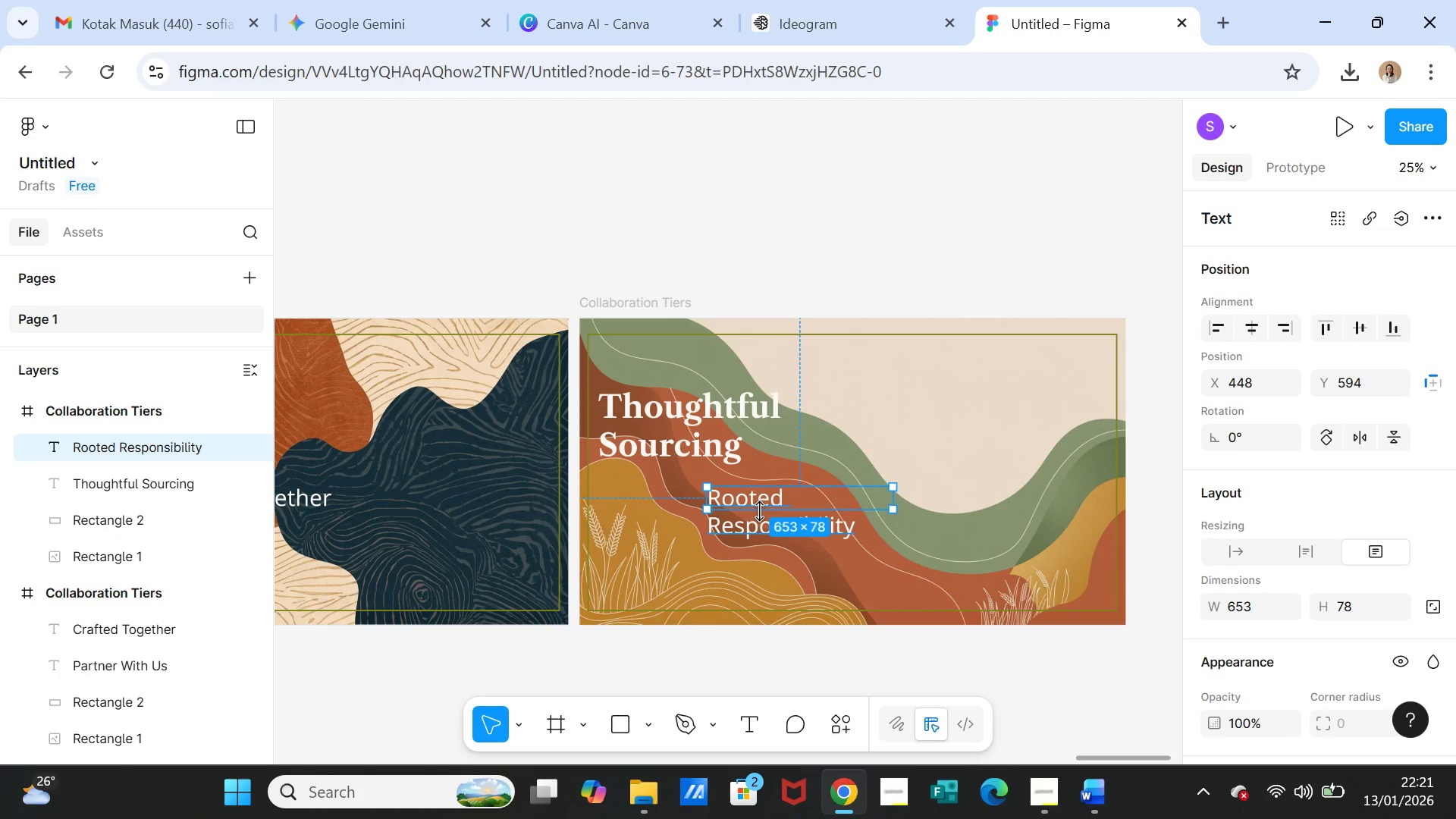 
left_click_drag(start_coordinate=[748, 511], to_coordinate=[712, 512])
 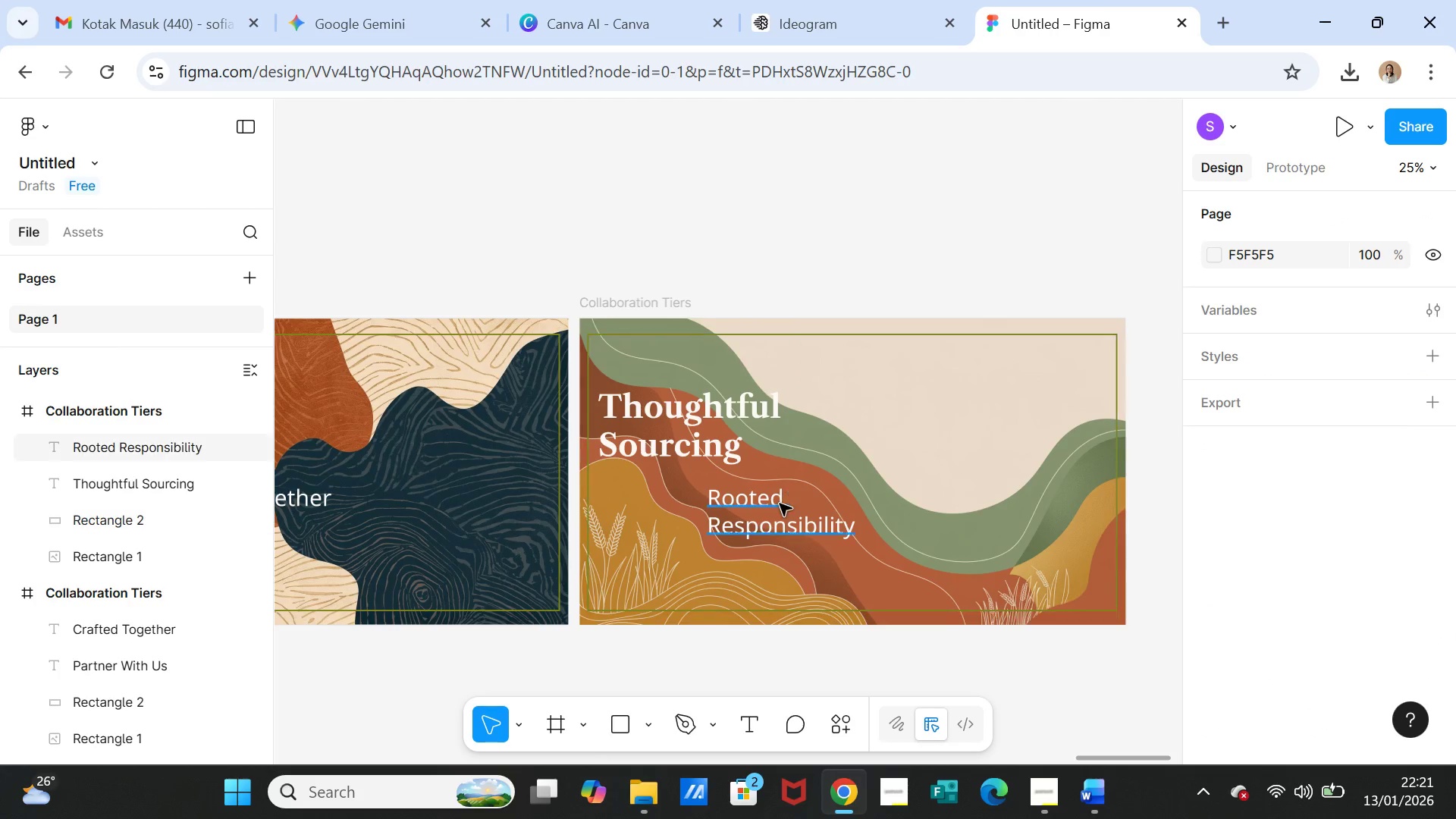 
left_click([780, 504])
 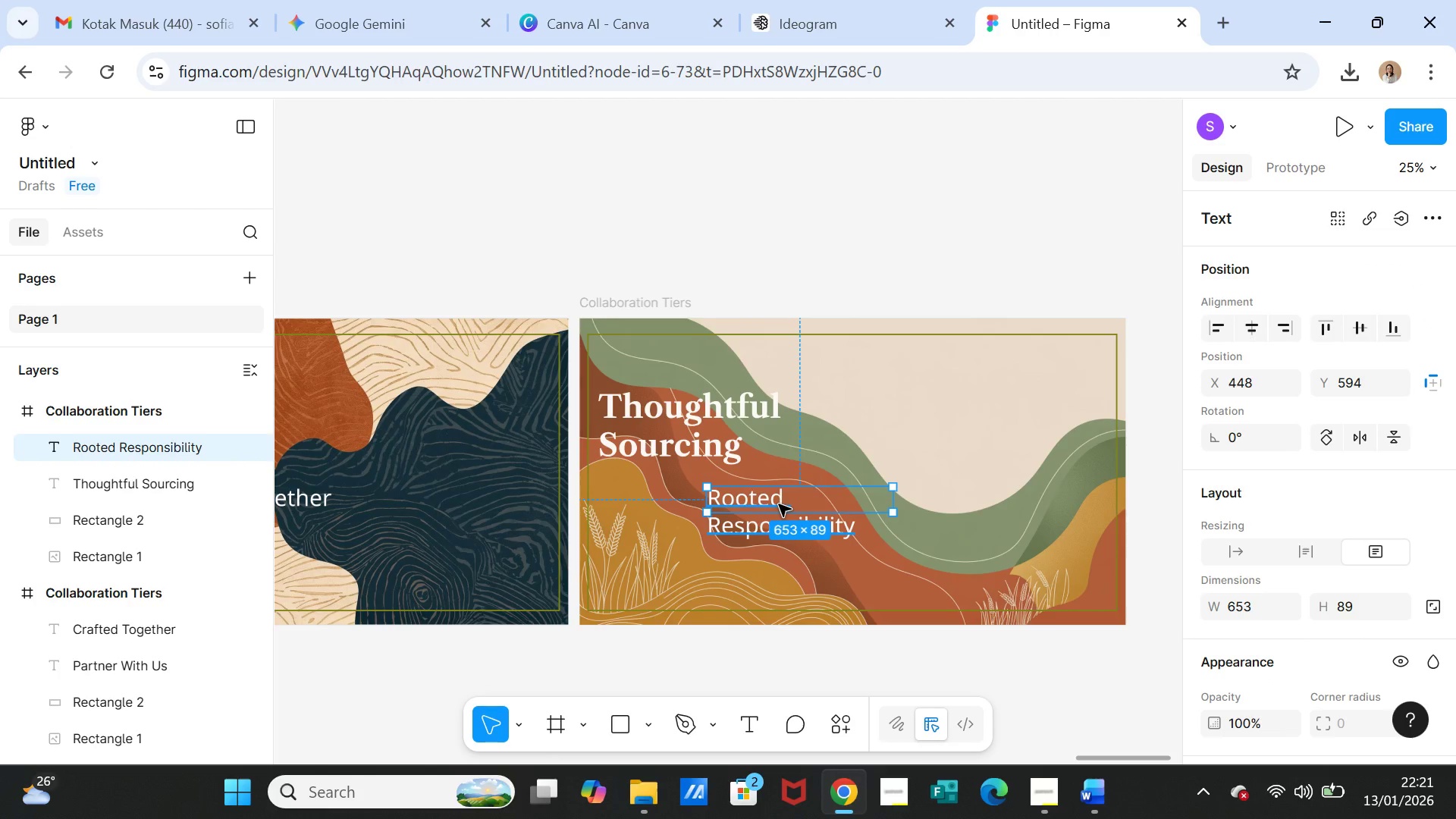 
left_click_drag(start_coordinate=[779, 504], to_coordinate=[674, 493])
 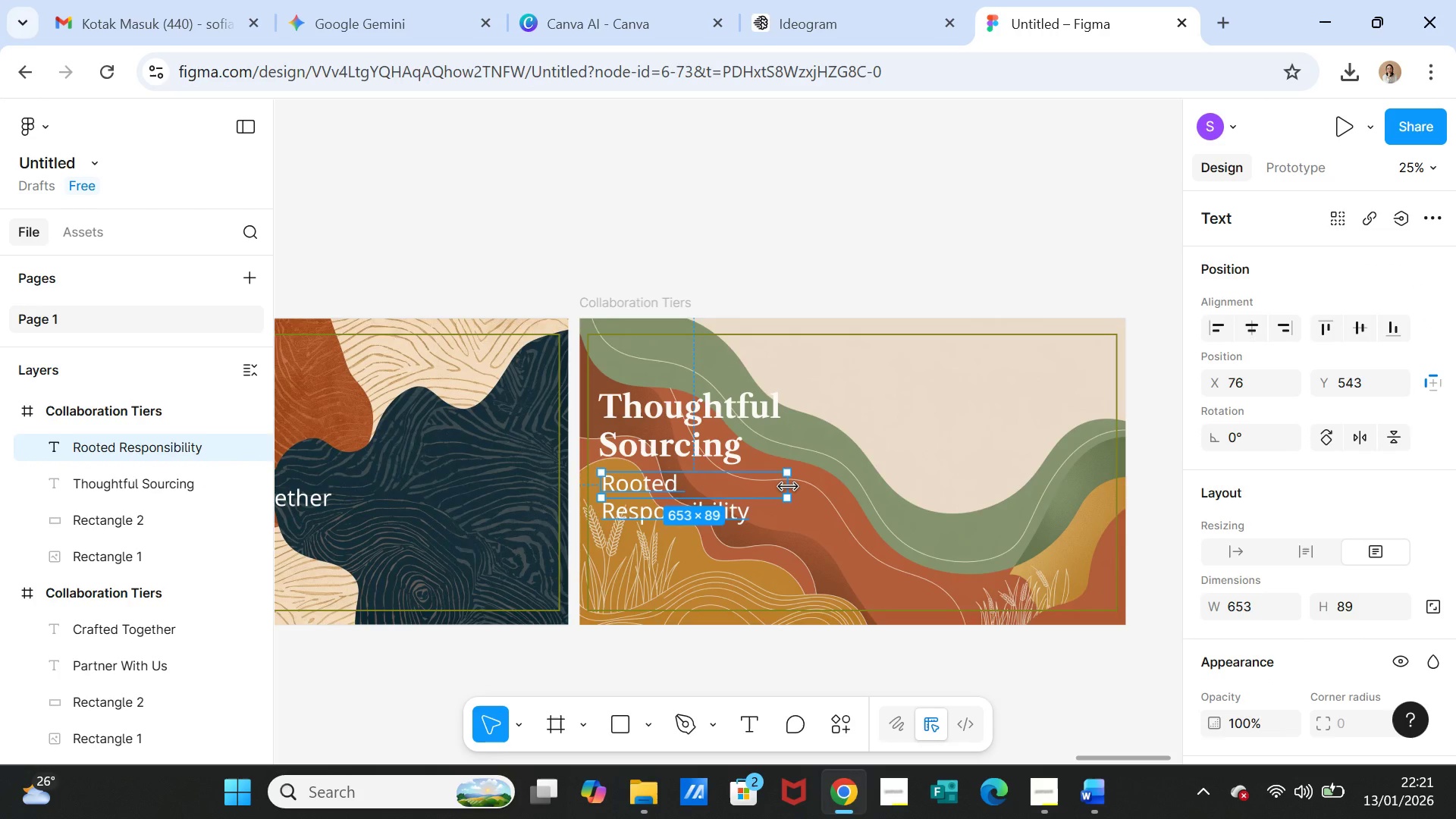 
left_click_drag(start_coordinate=[788, 487], to_coordinate=[846, 480])
 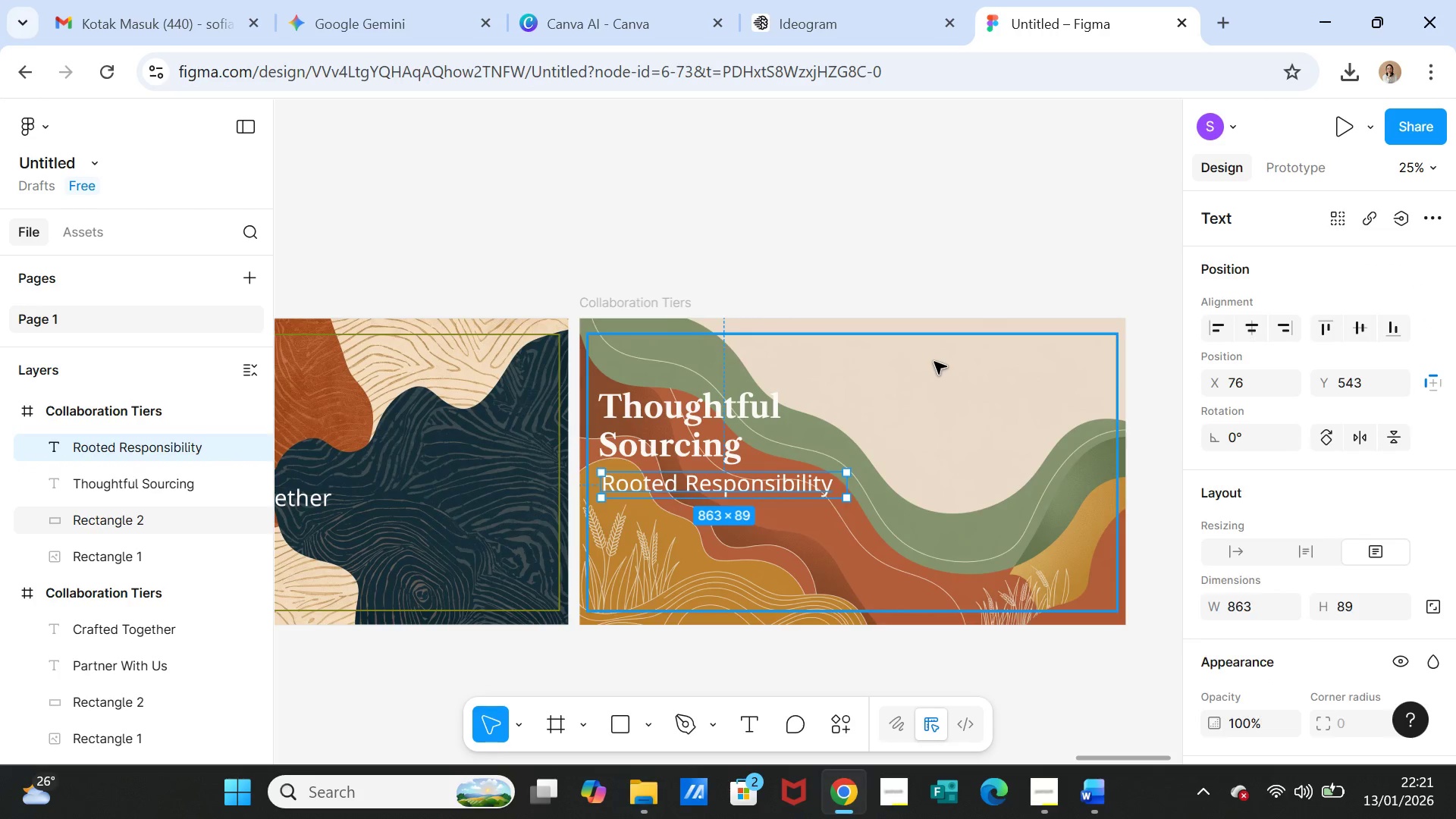 
left_click([934, 362])
 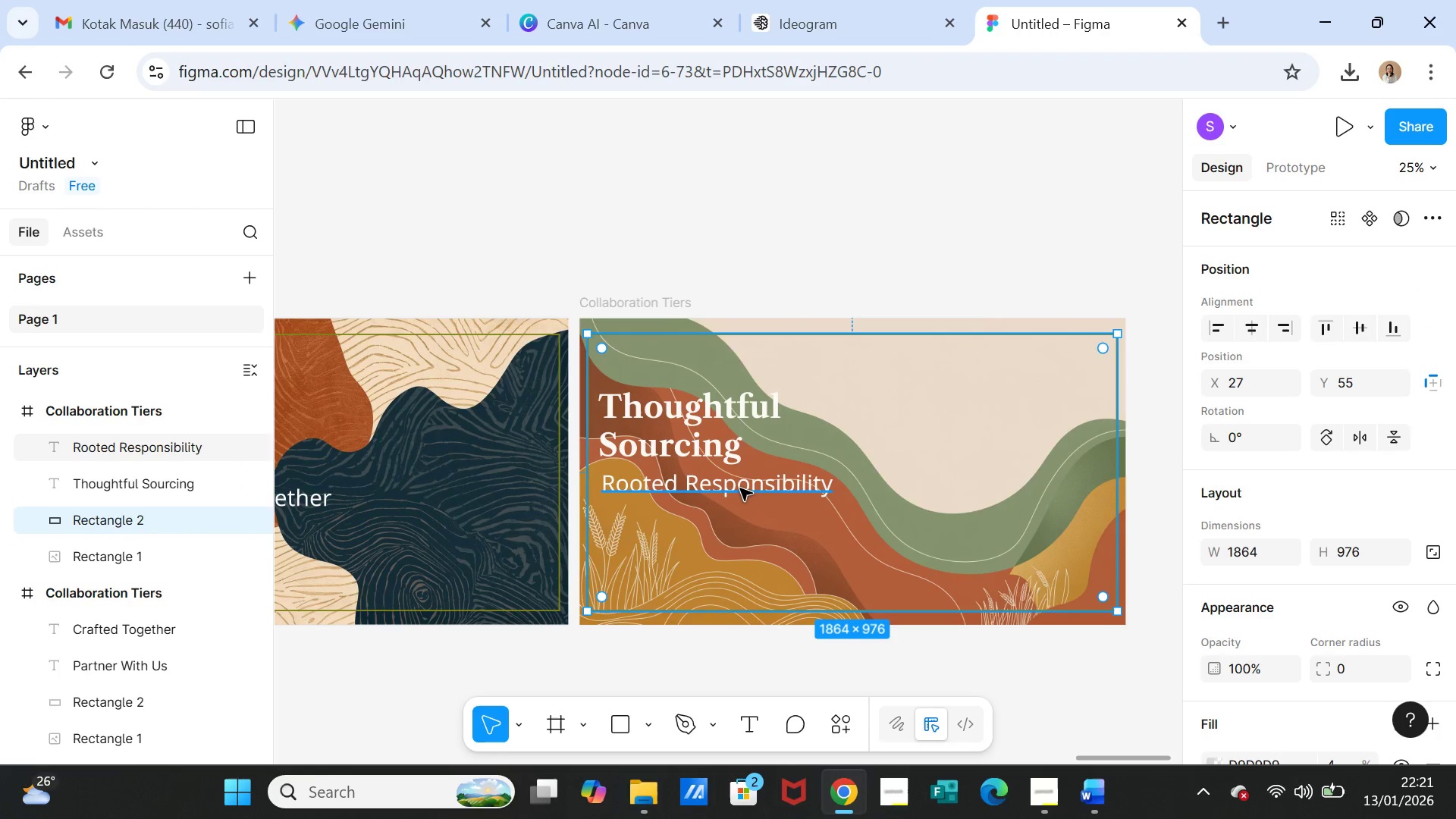 
left_click([740, 488])
 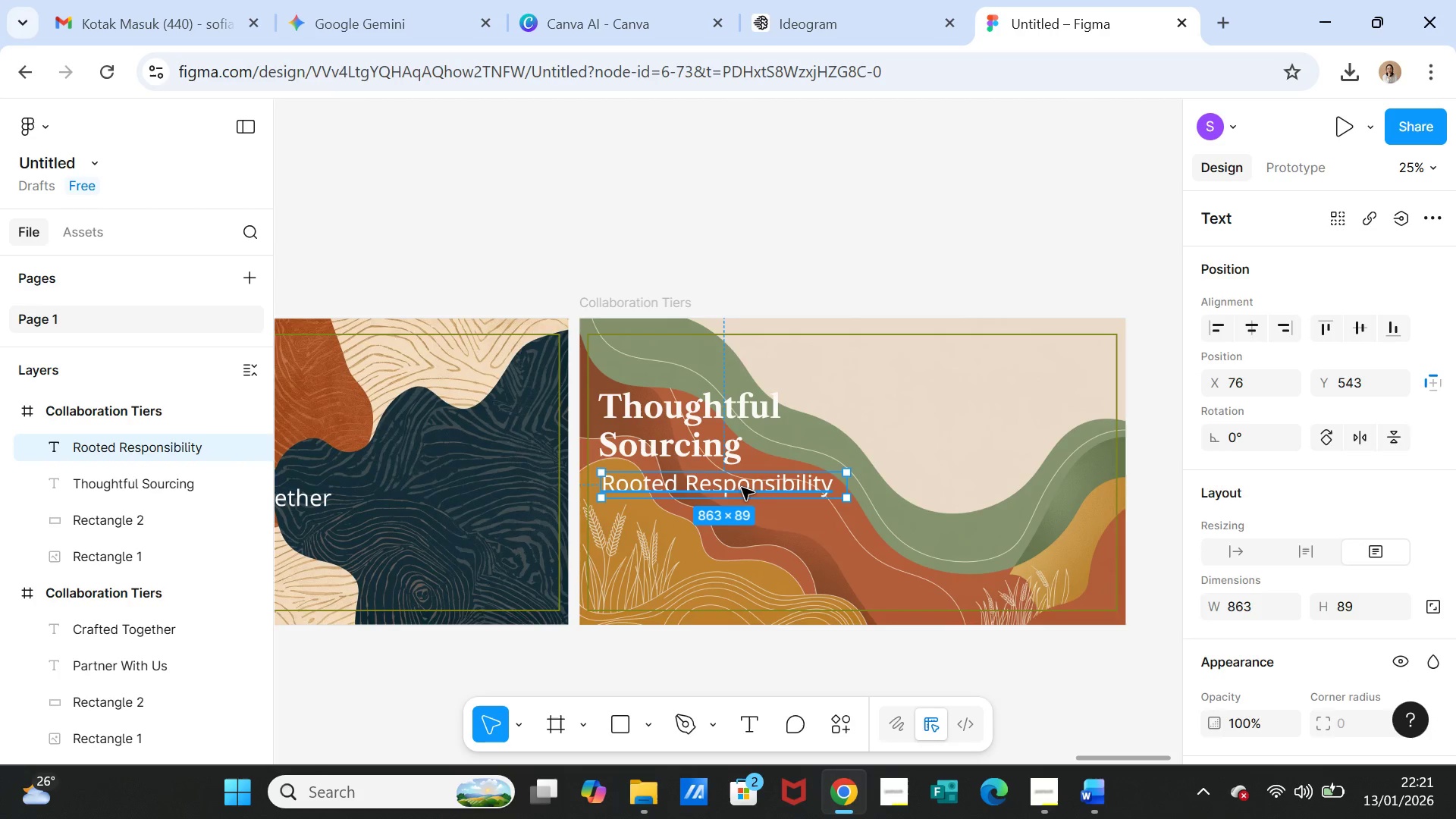 
left_click_drag(start_coordinate=[742, 488], to_coordinate=[742, 503])
 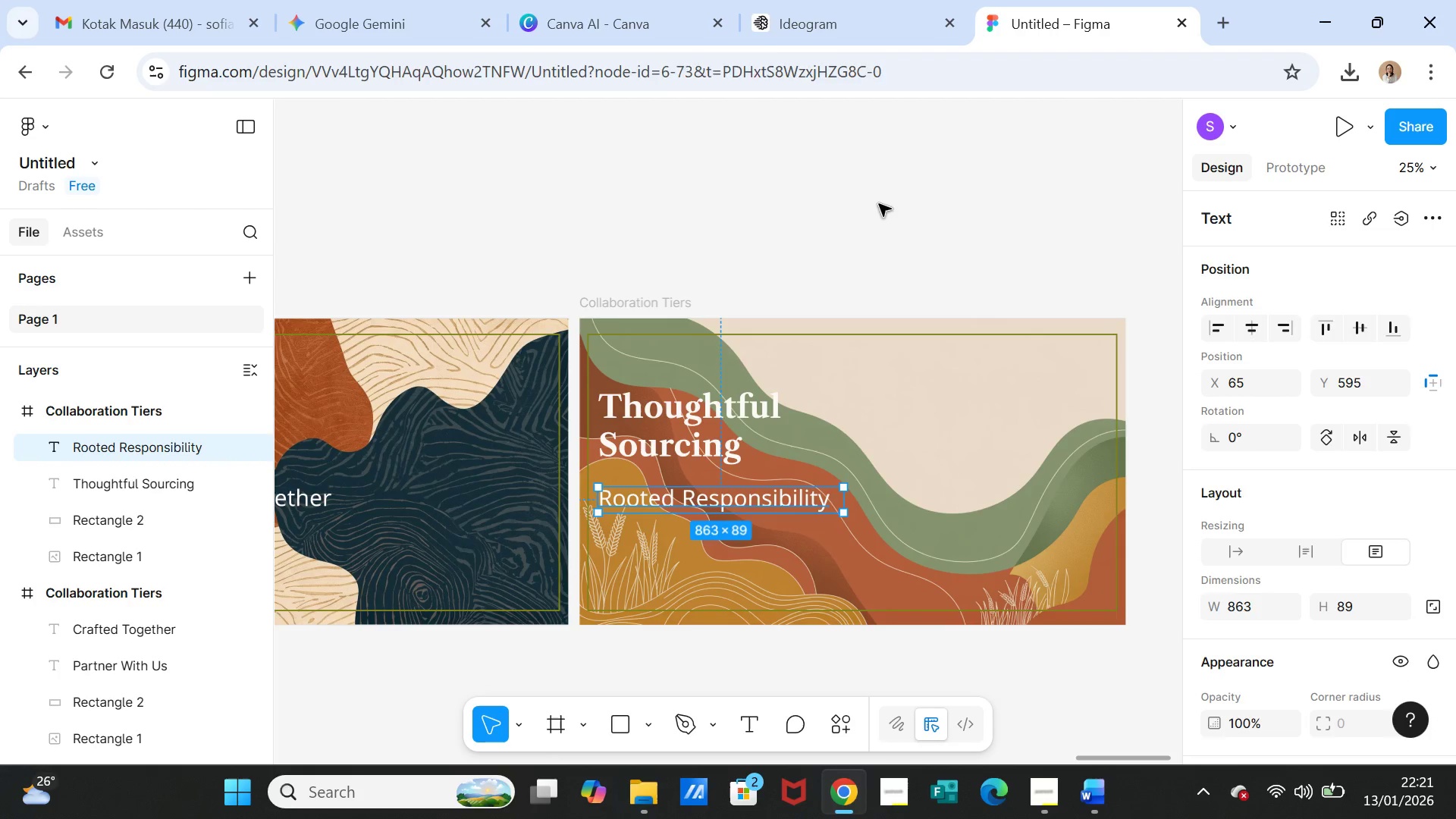 
left_click([879, 204])
 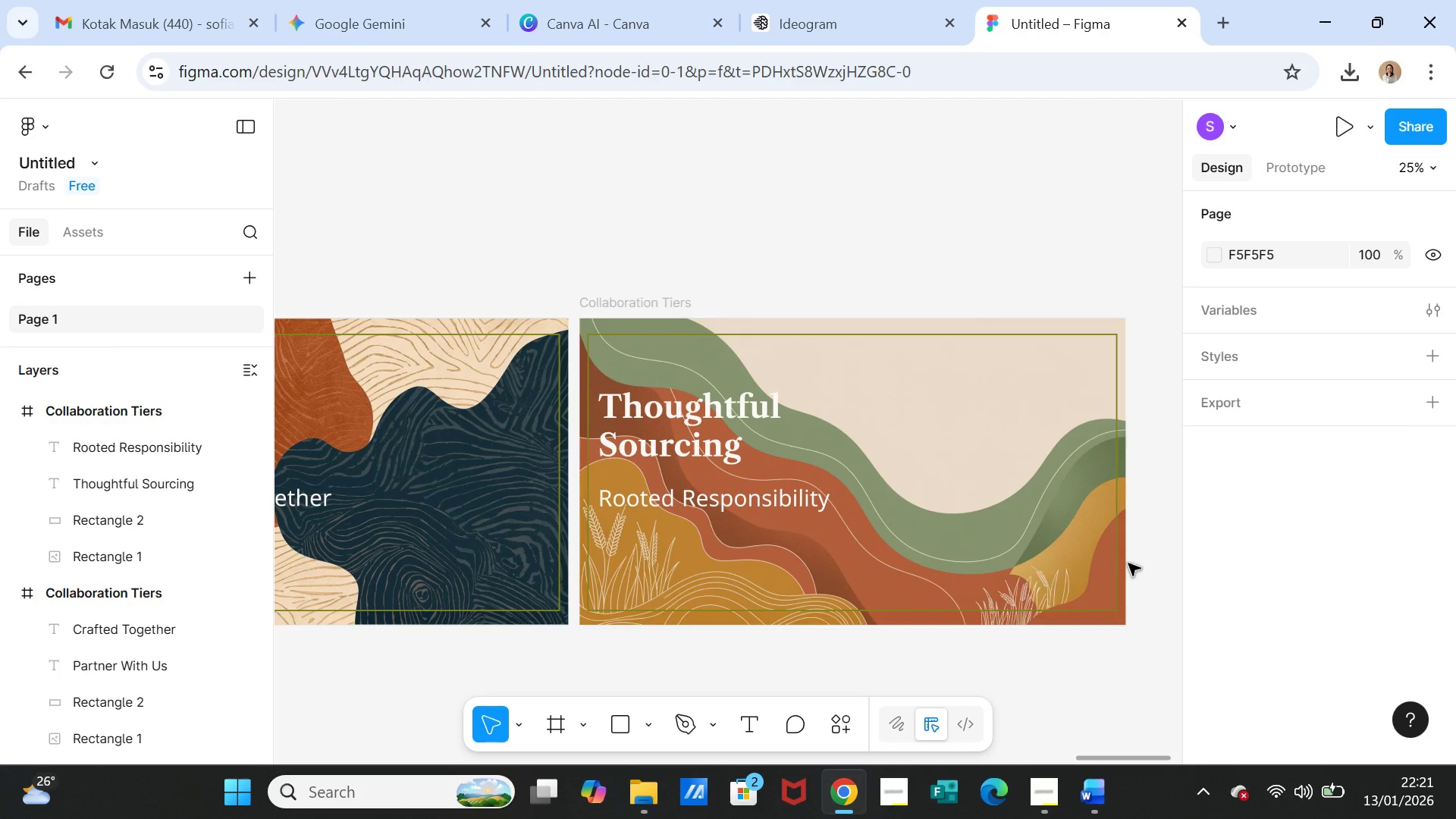 
wait(11.34)
 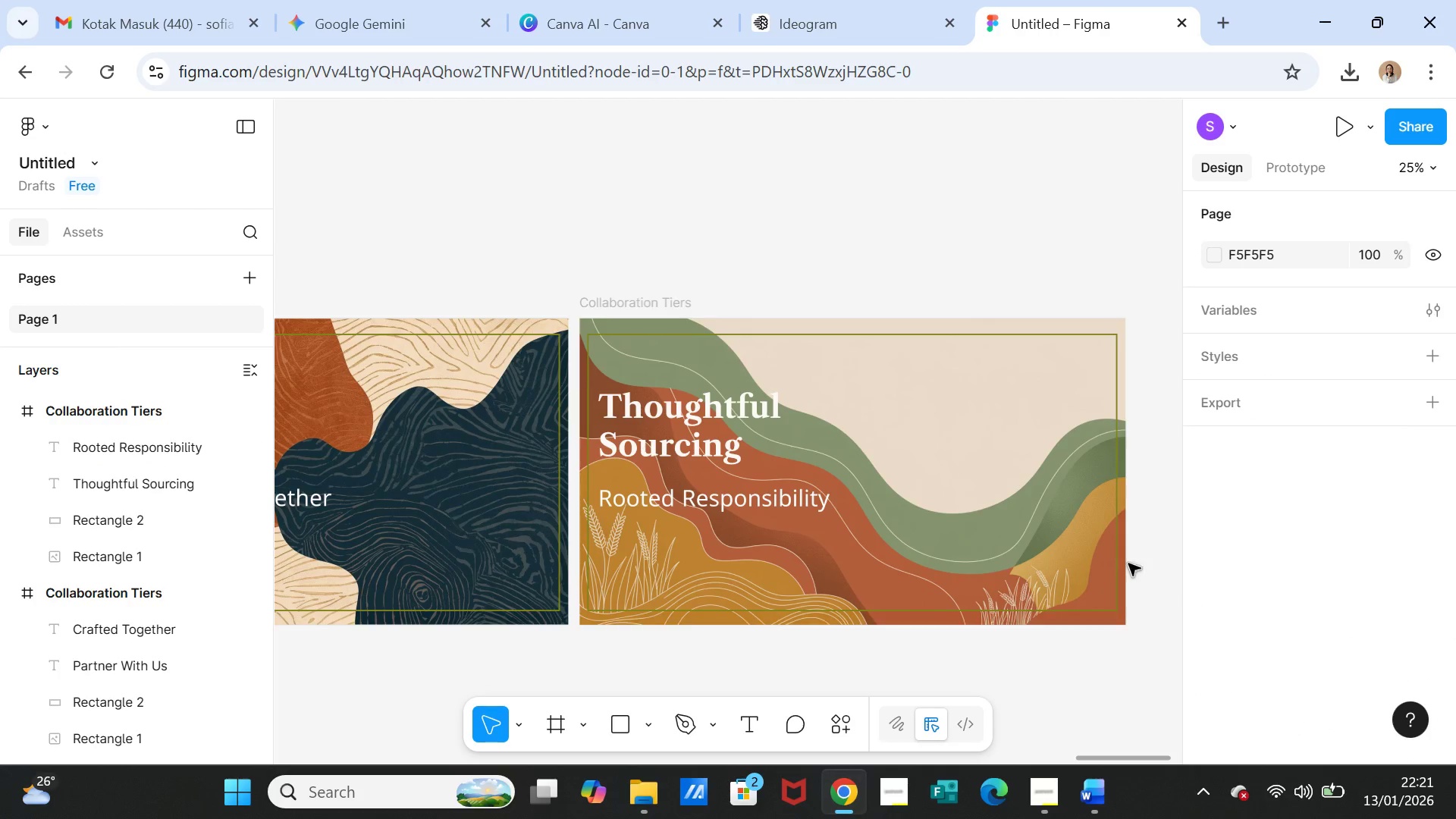 
left_click_drag(start_coordinate=[635, 344], to_coordinate=[491, 344])
 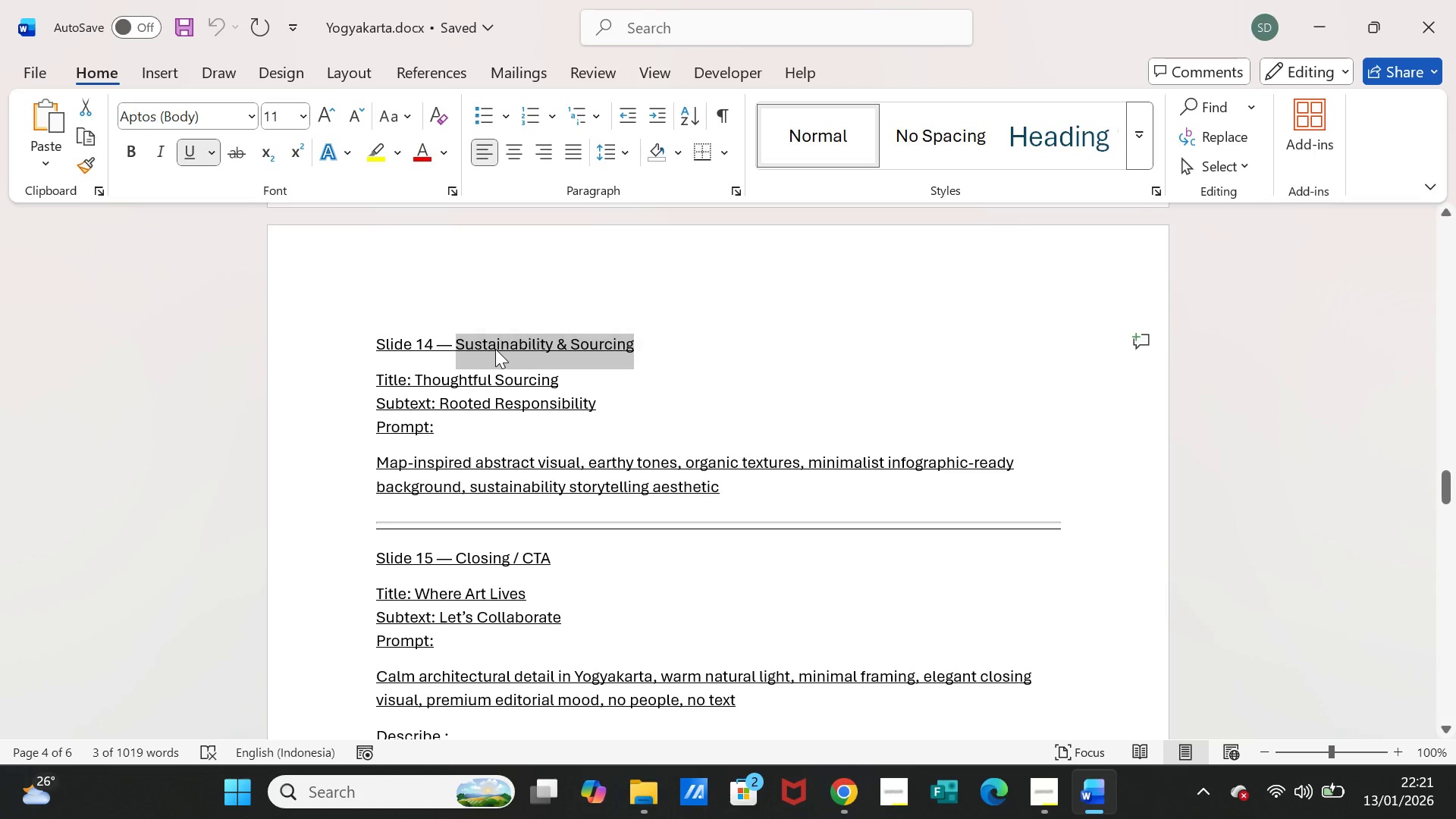 
key(Control+C)
 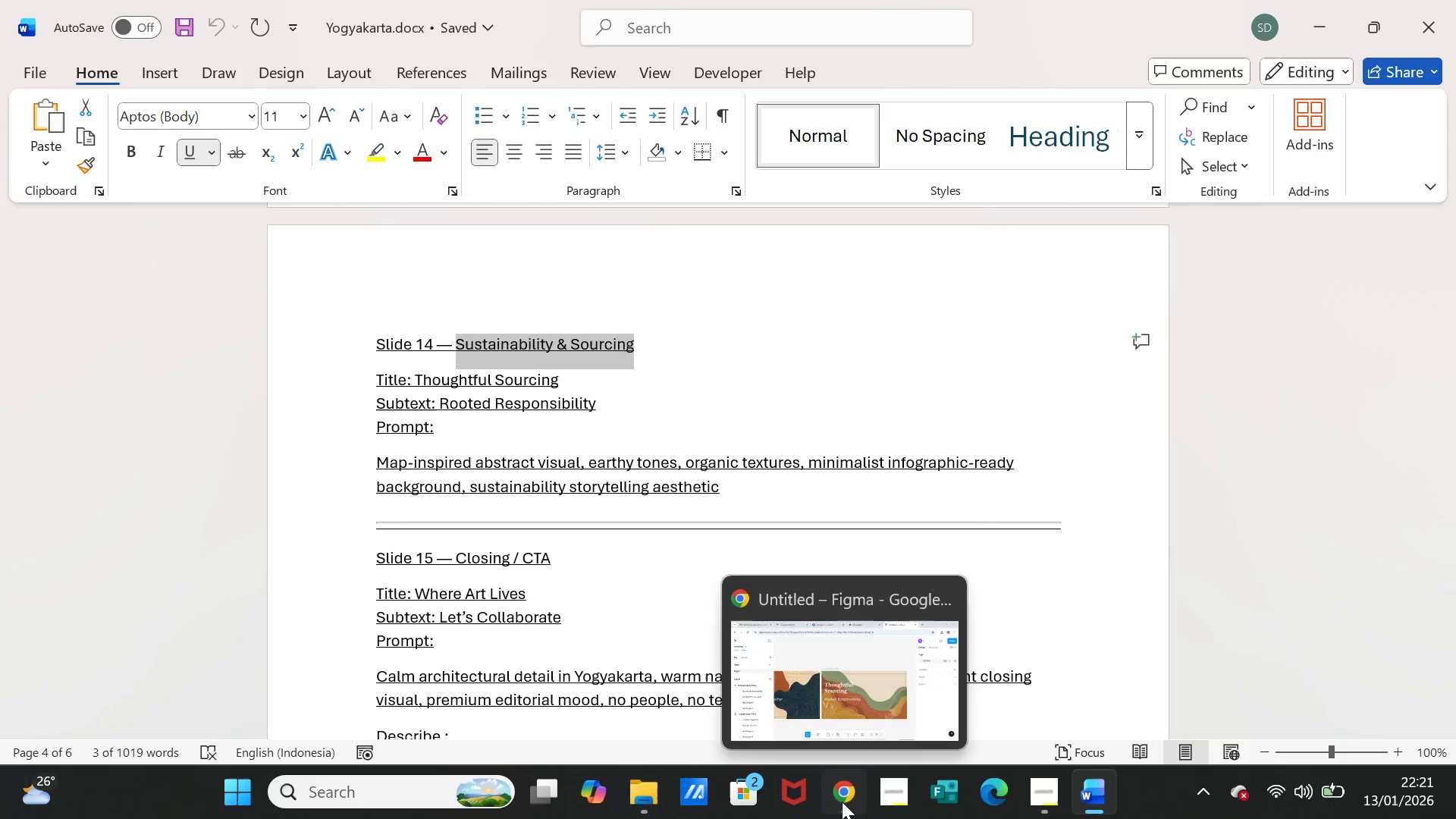 
left_click([842, 802])
 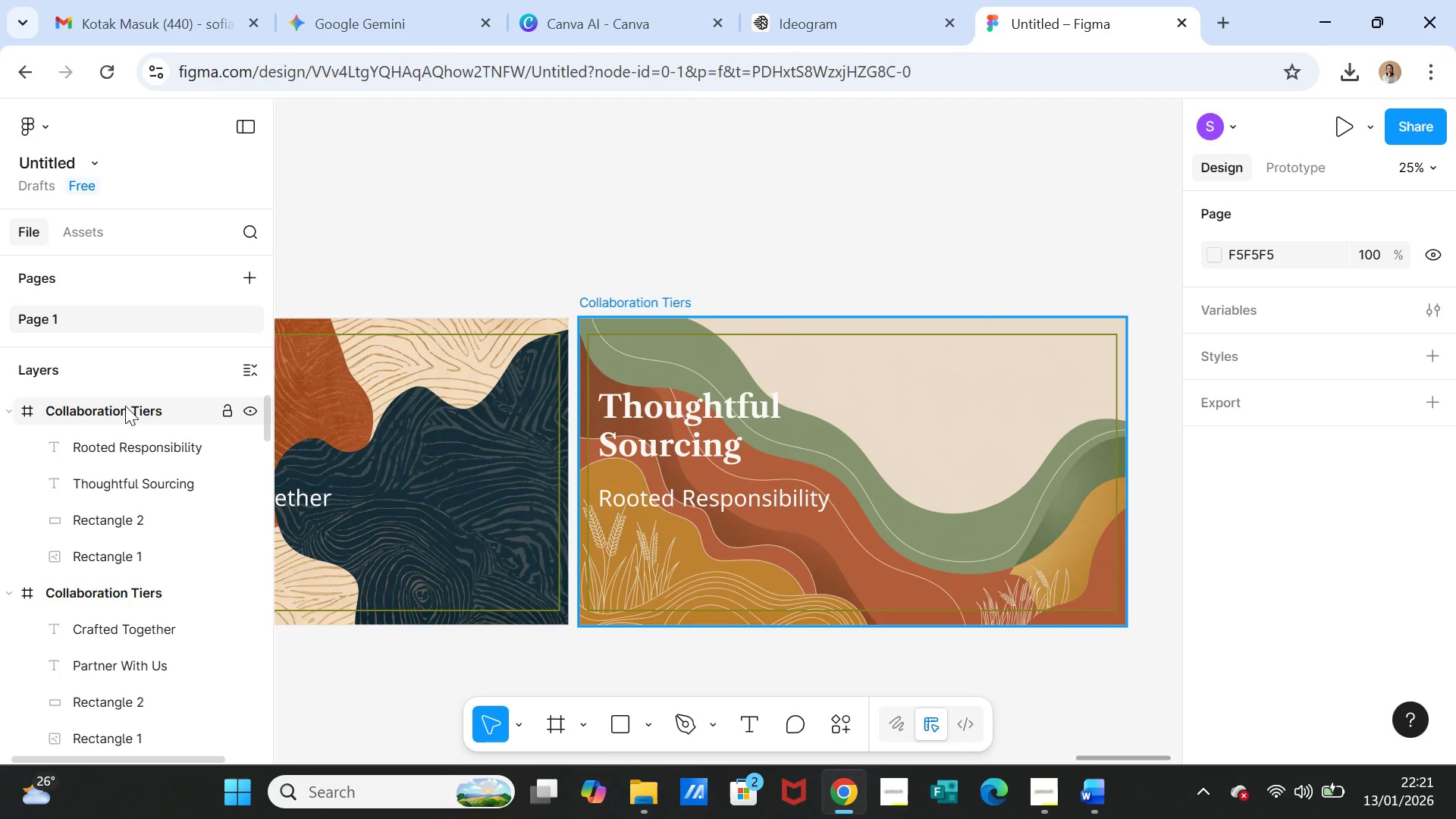 
double_click([124, 403])
 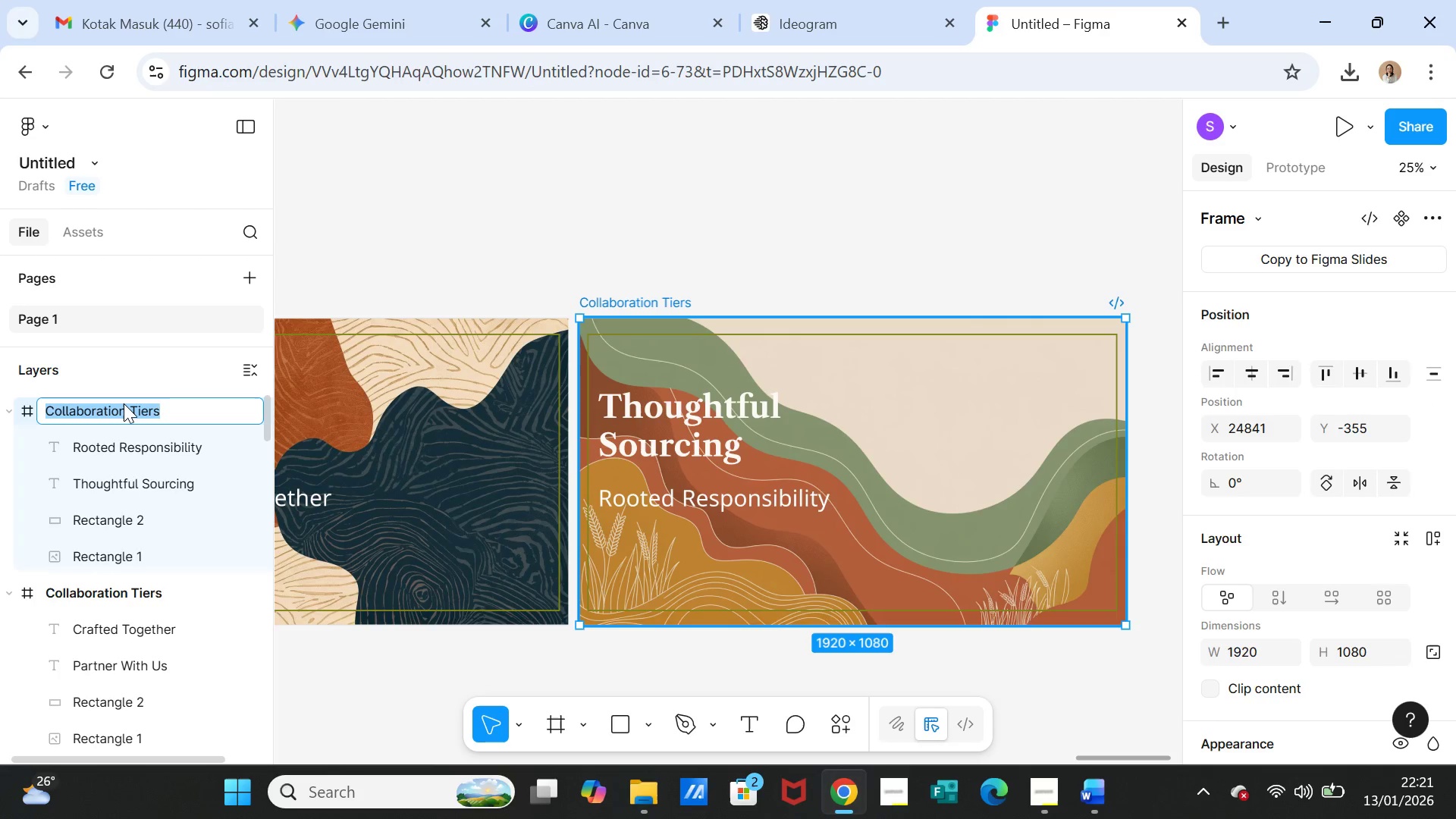 
triple_click([124, 403])
 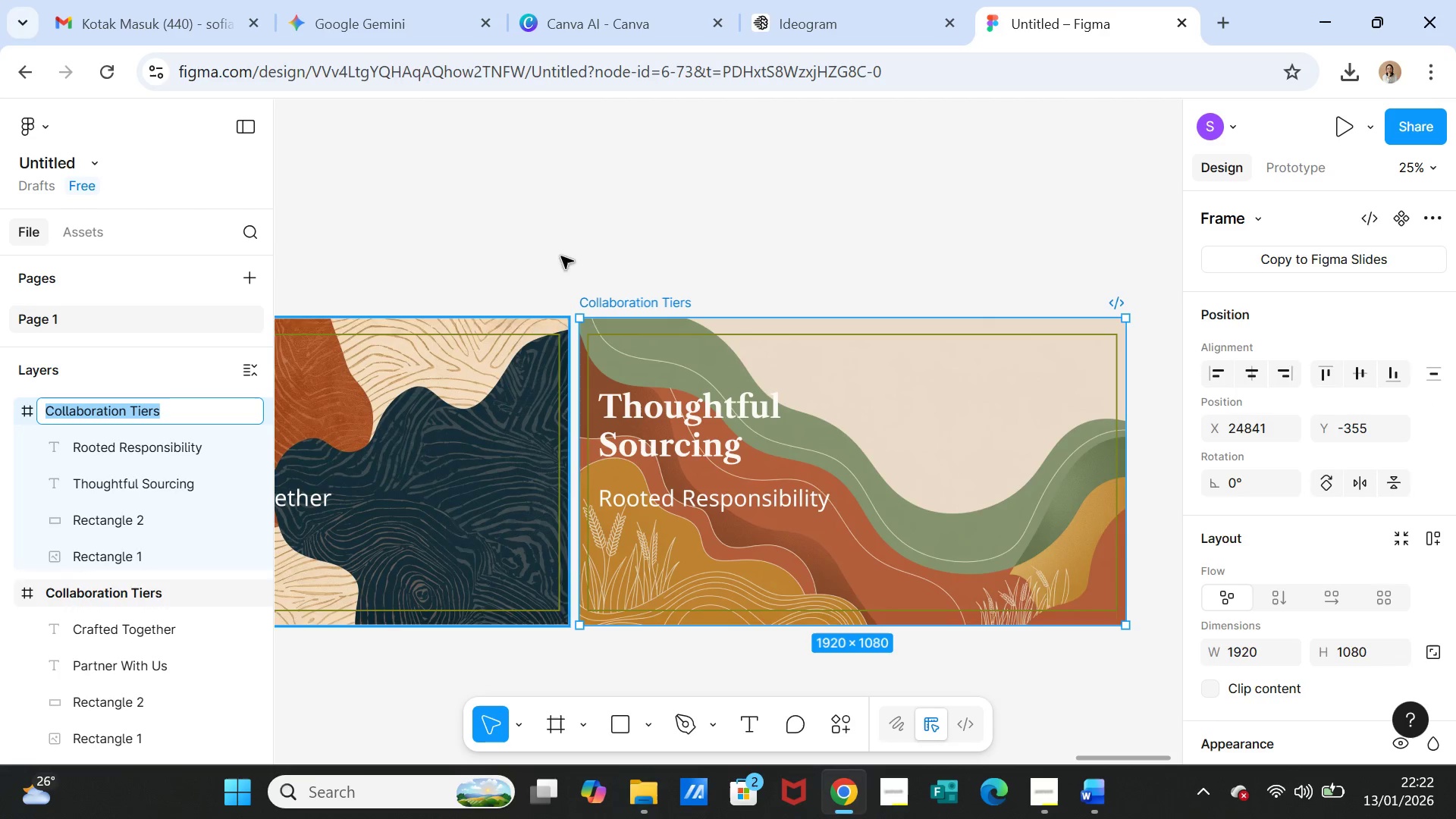 
key(Control+V)
 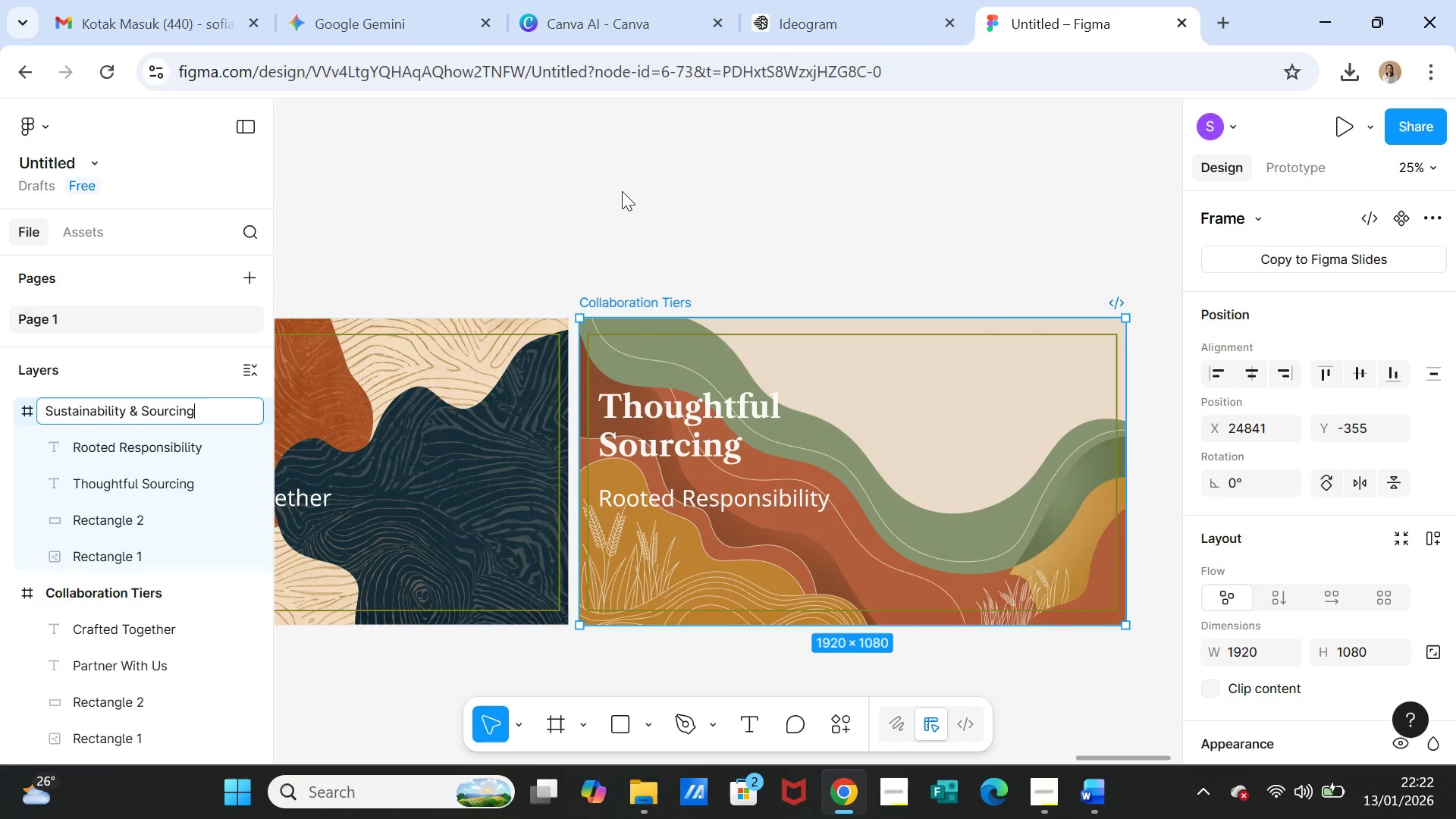 
left_click([622, 191])
 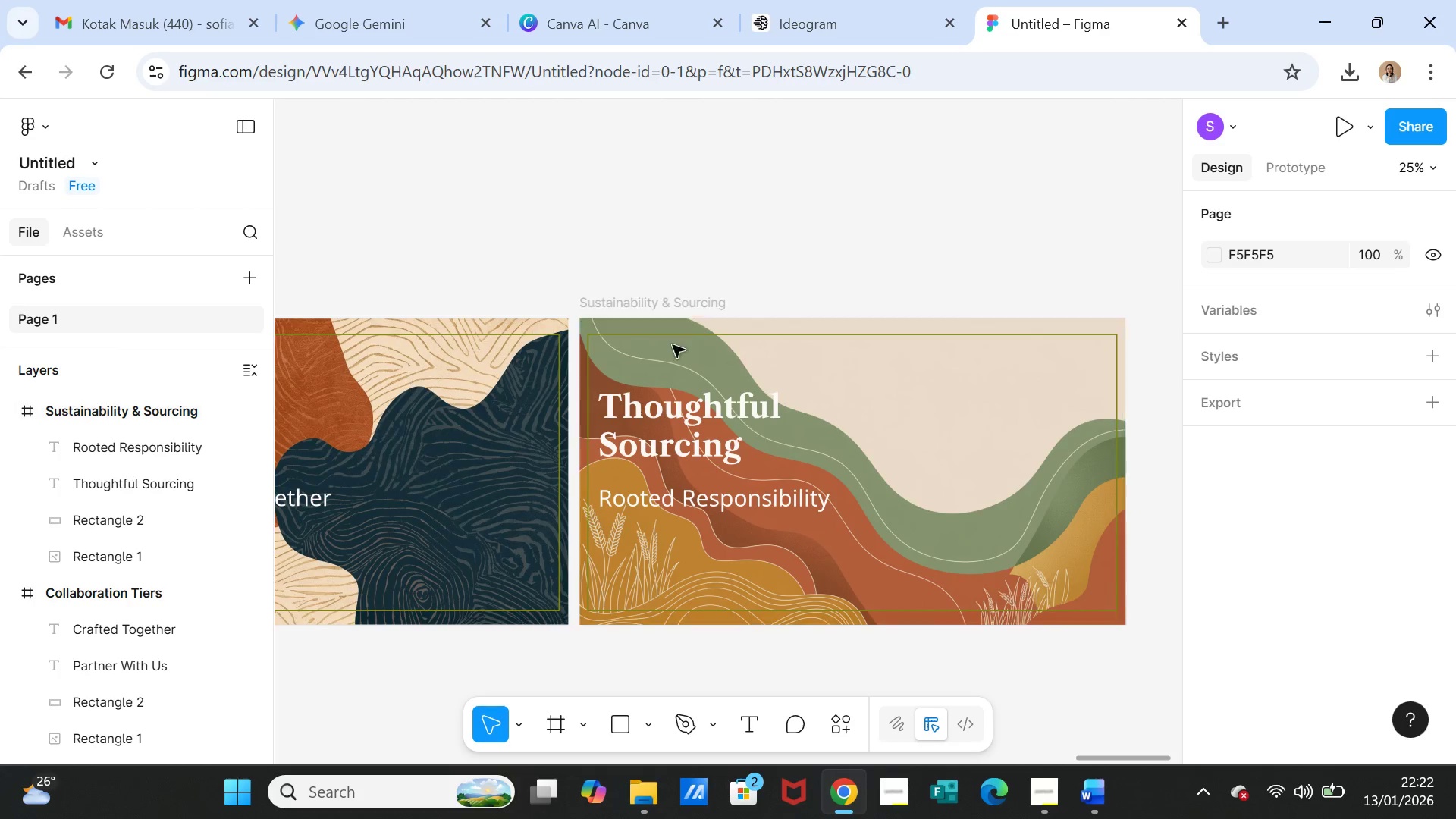 
left_click([720, 352])
 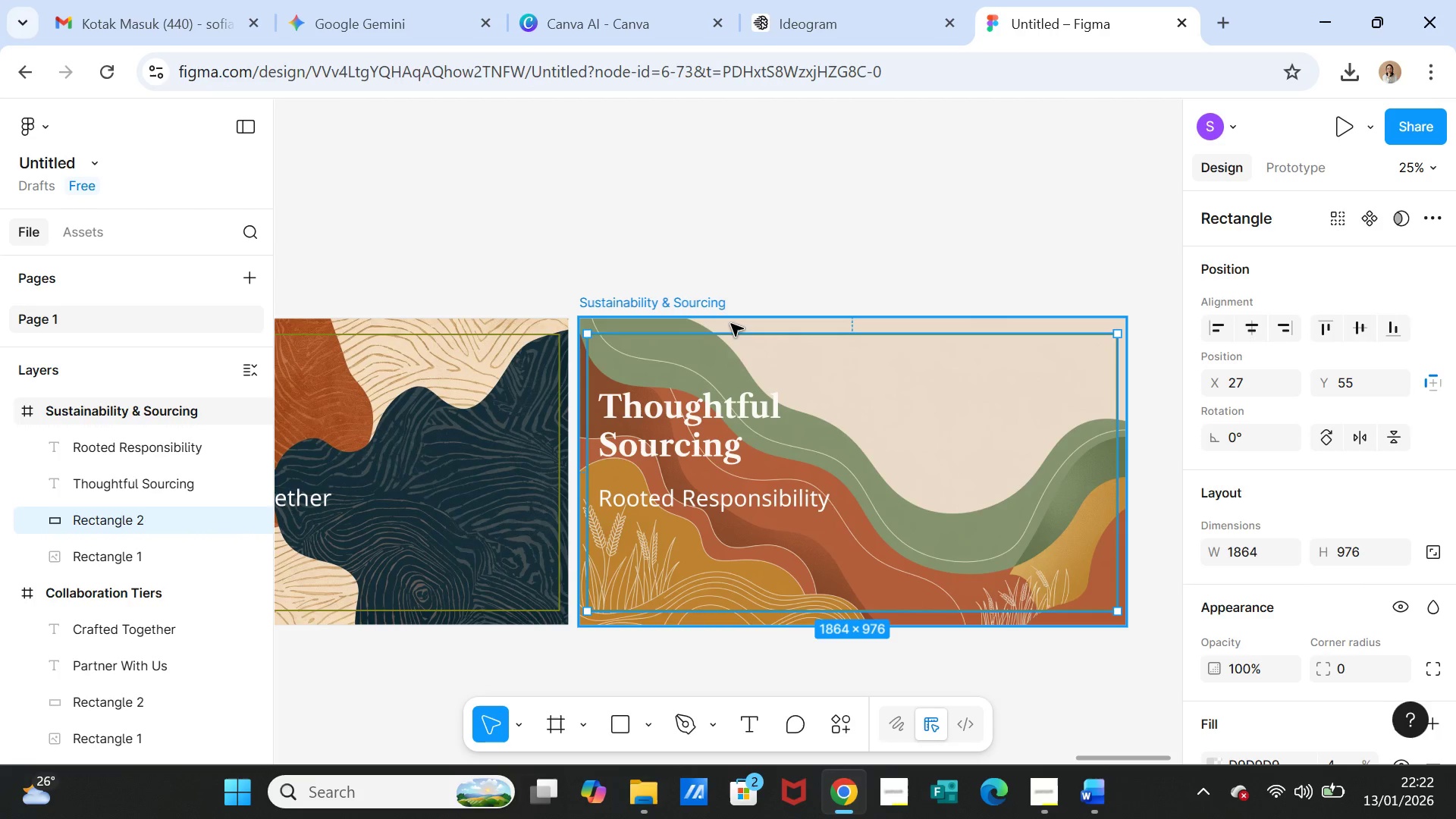 
left_click([732, 324])
 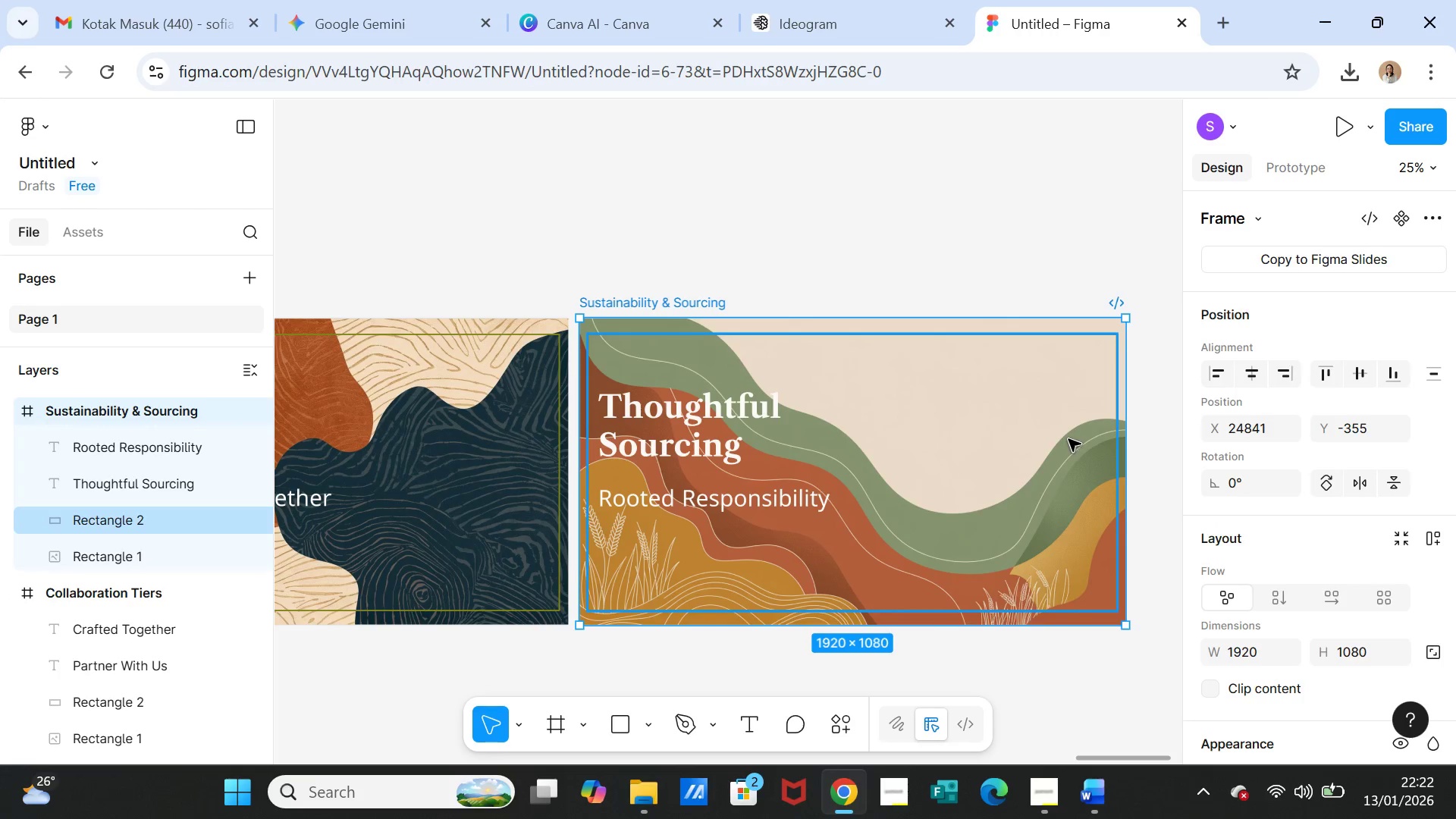 
key(Control+D)
 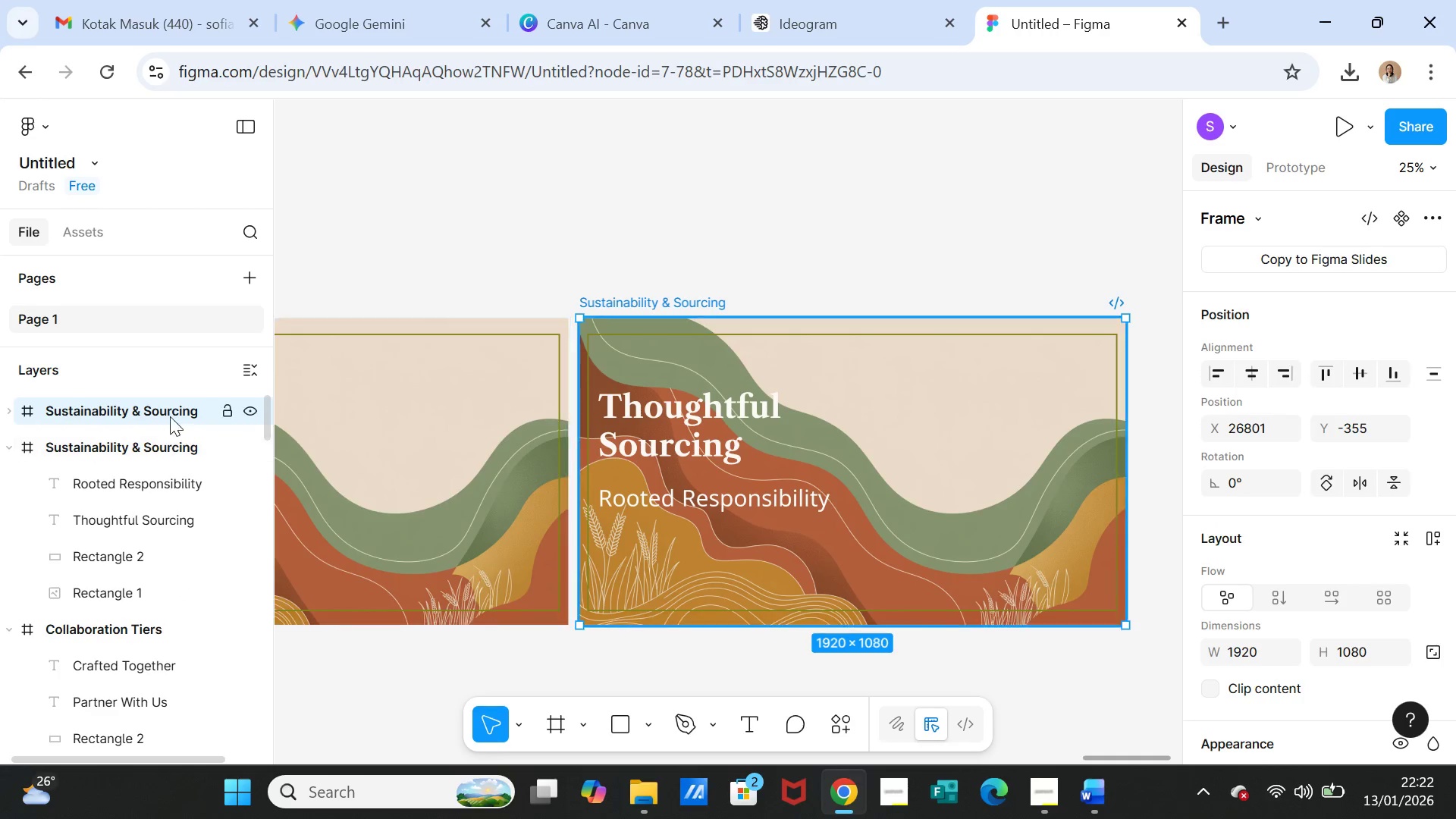 
left_click([167, 411])
 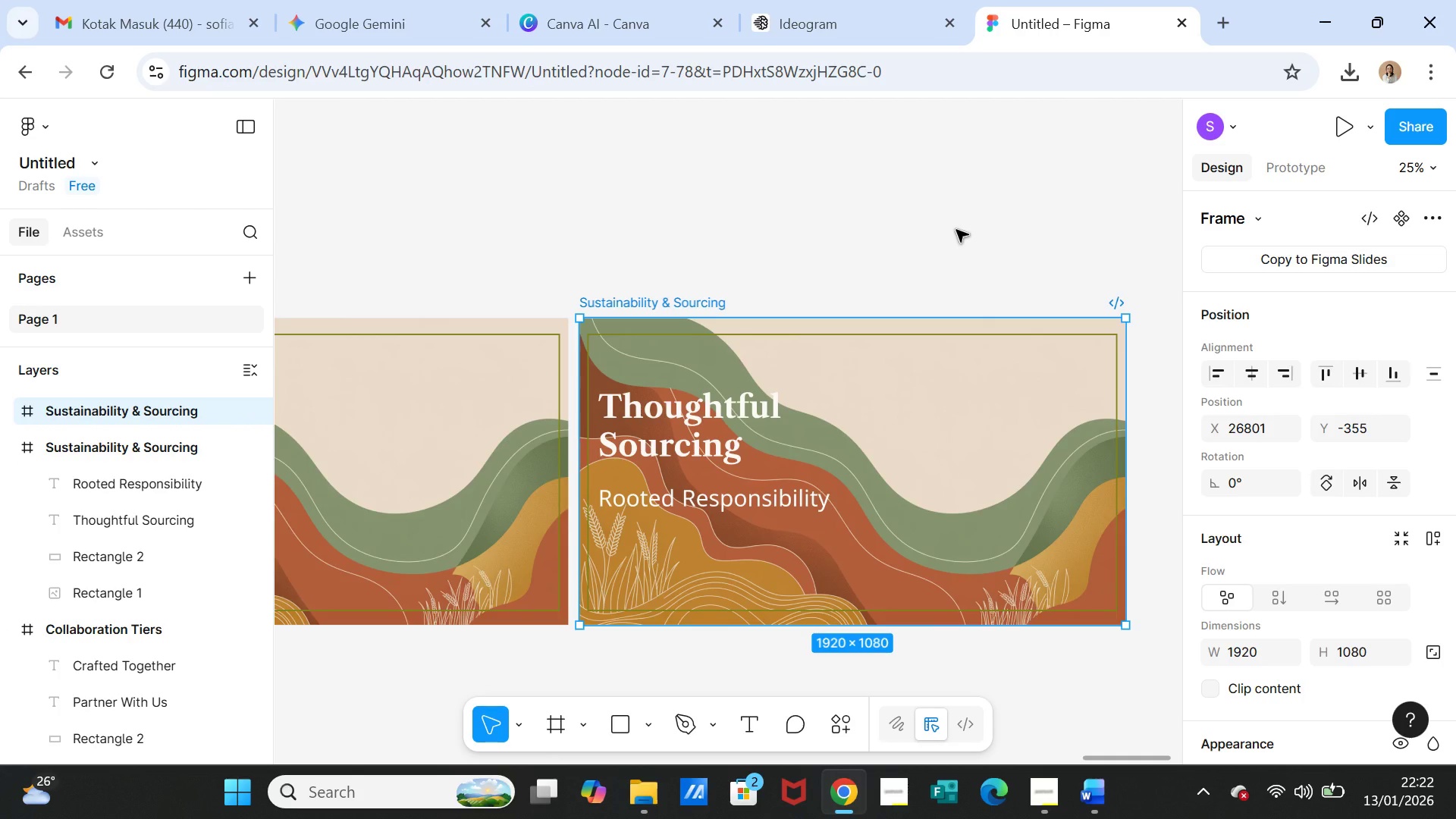 
left_click([956, 230])
 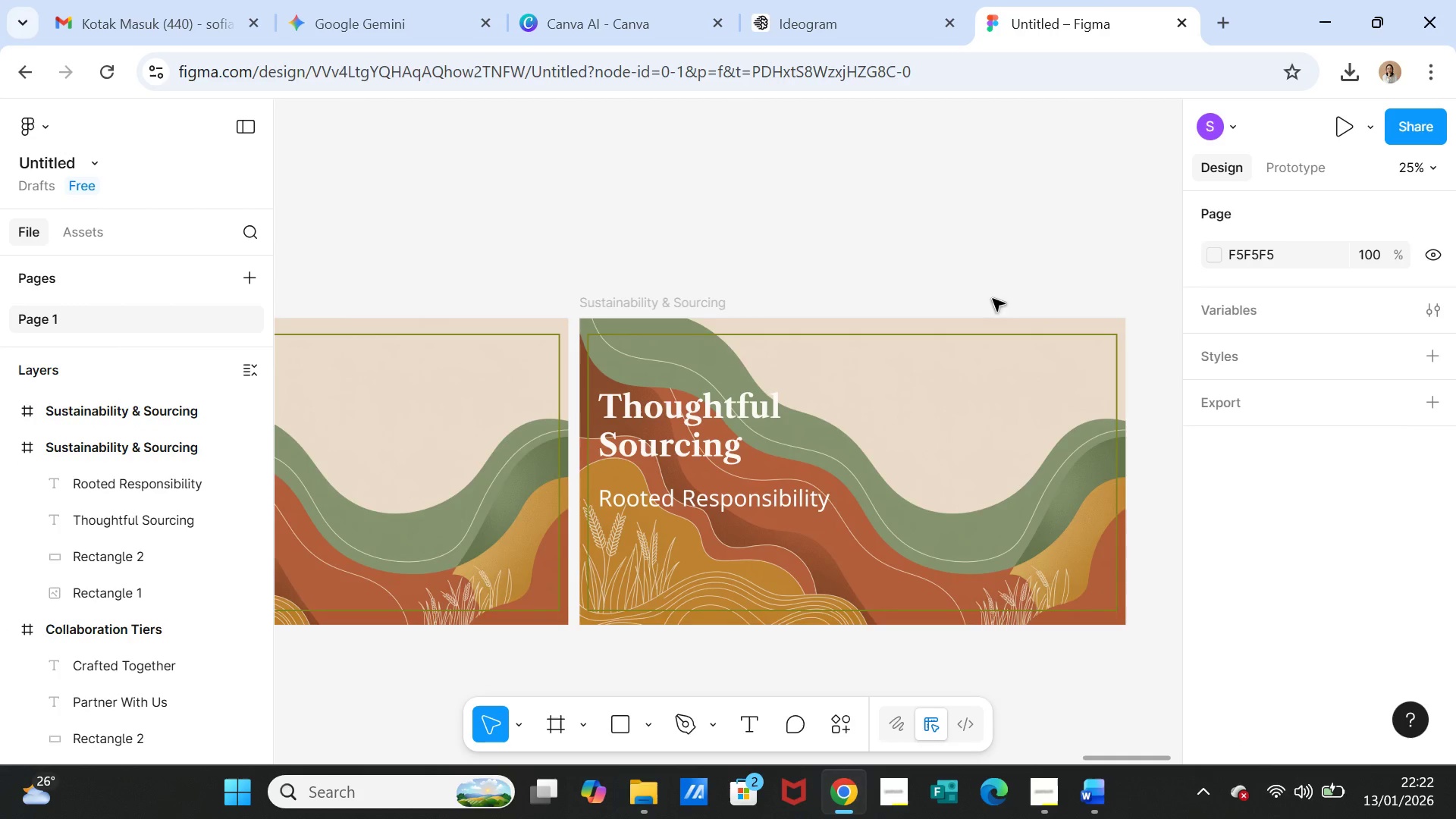 
wait(5.22)
 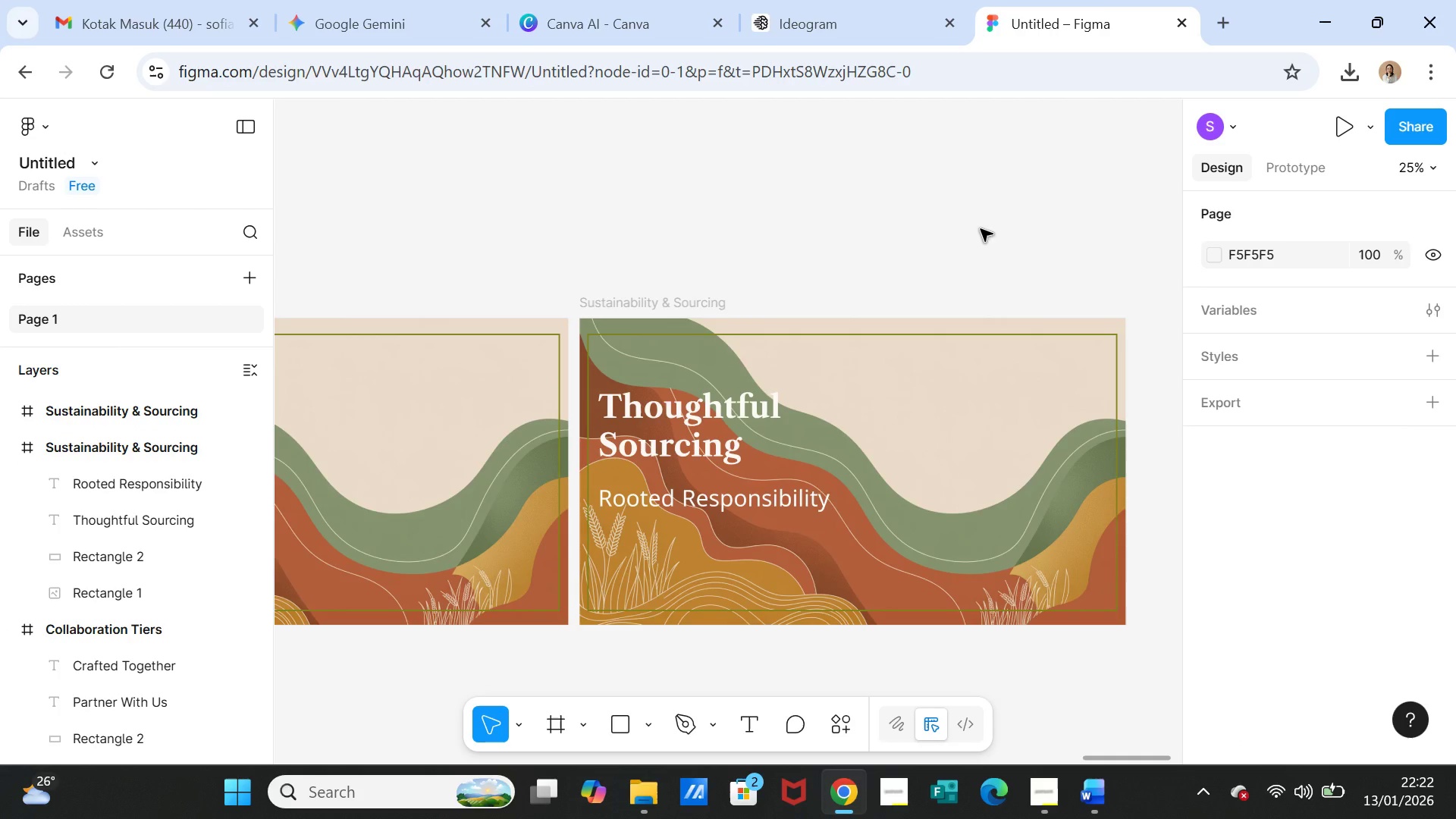 
left_click([1090, 789])
 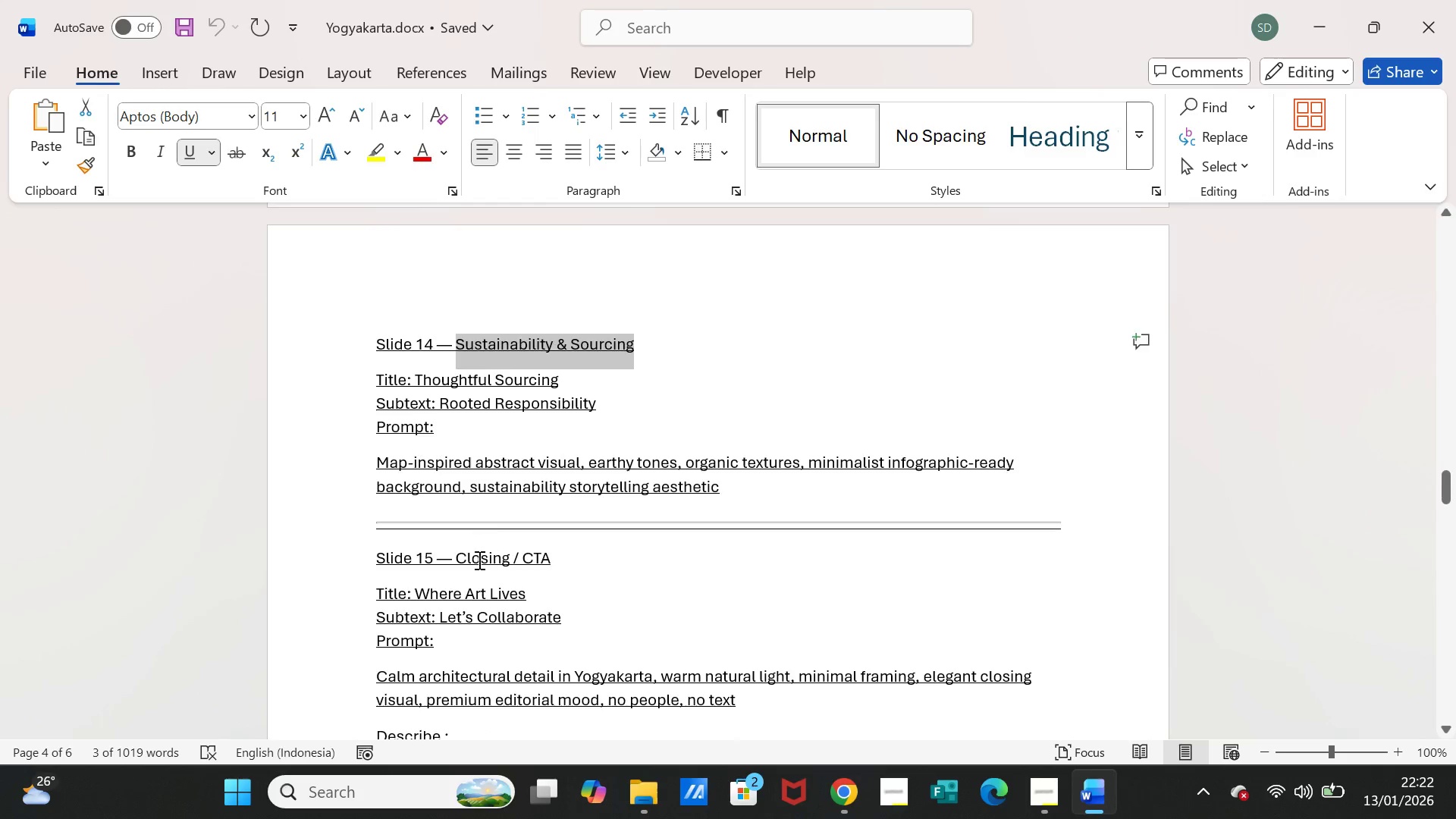 
scroll: coordinate [472, 571], scroll_direction: down, amount: 2.0
 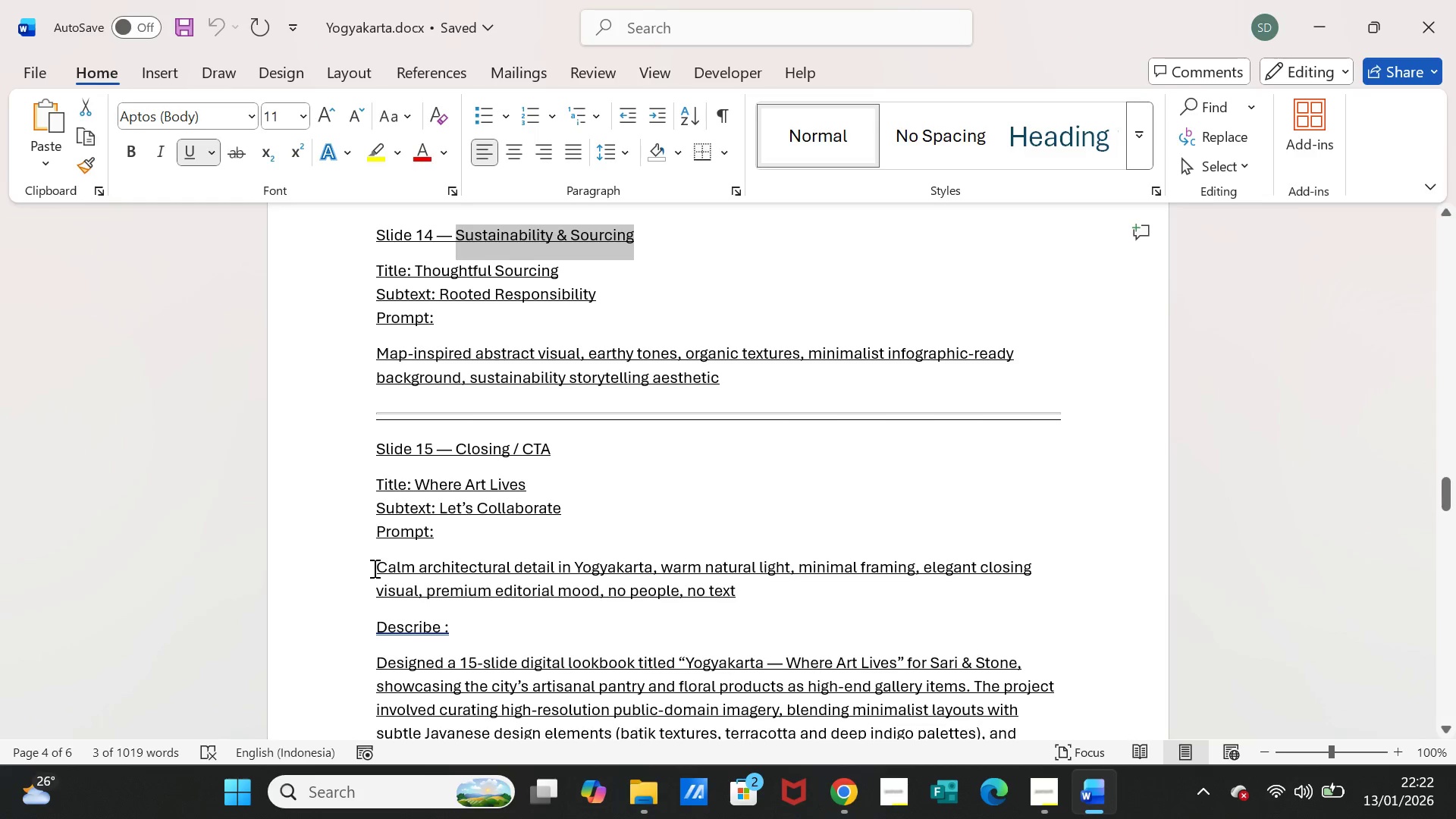 
left_click_drag(start_coordinate=[374, 568], to_coordinate=[717, 585])
 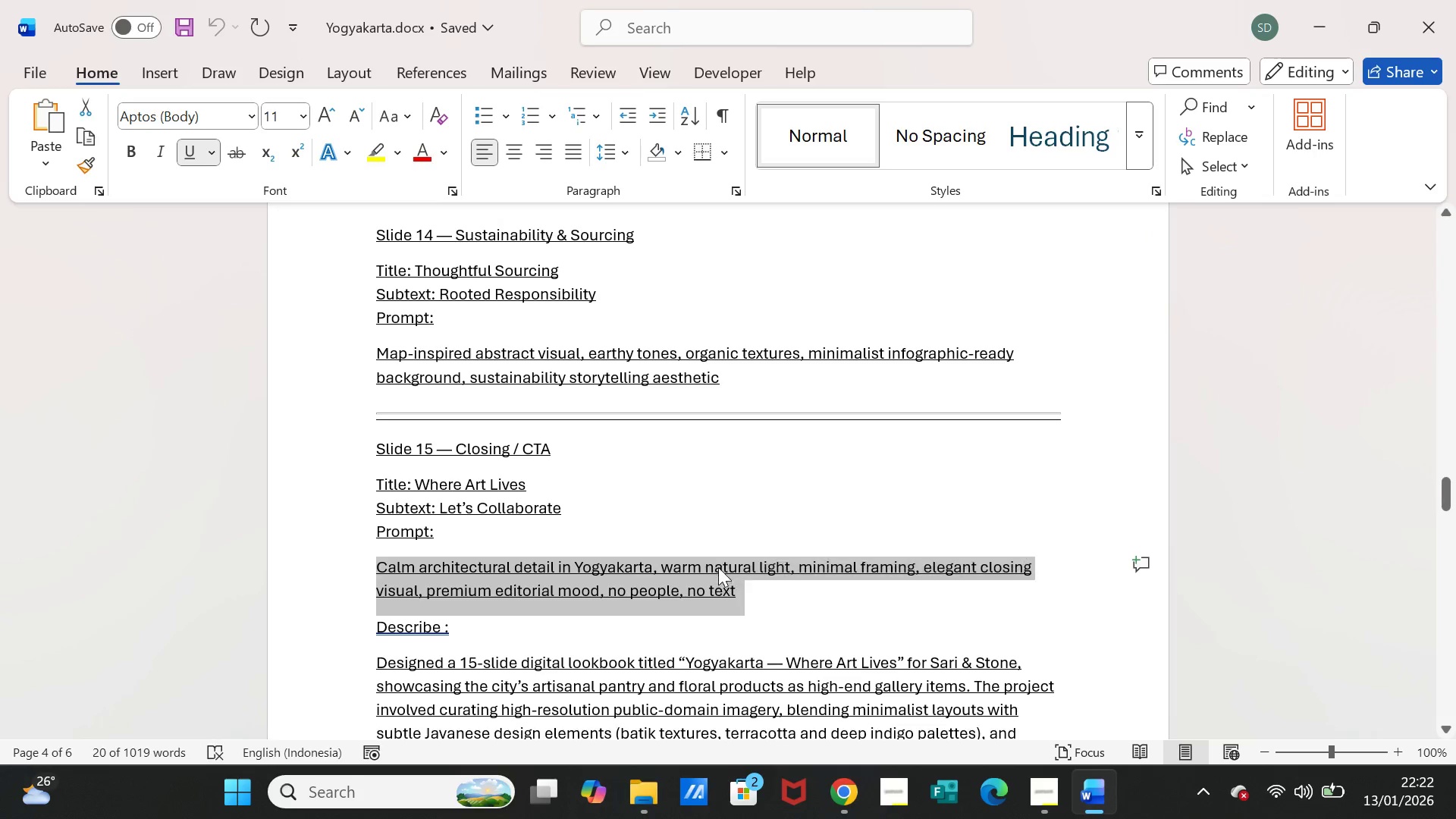 
key(Control+C)
 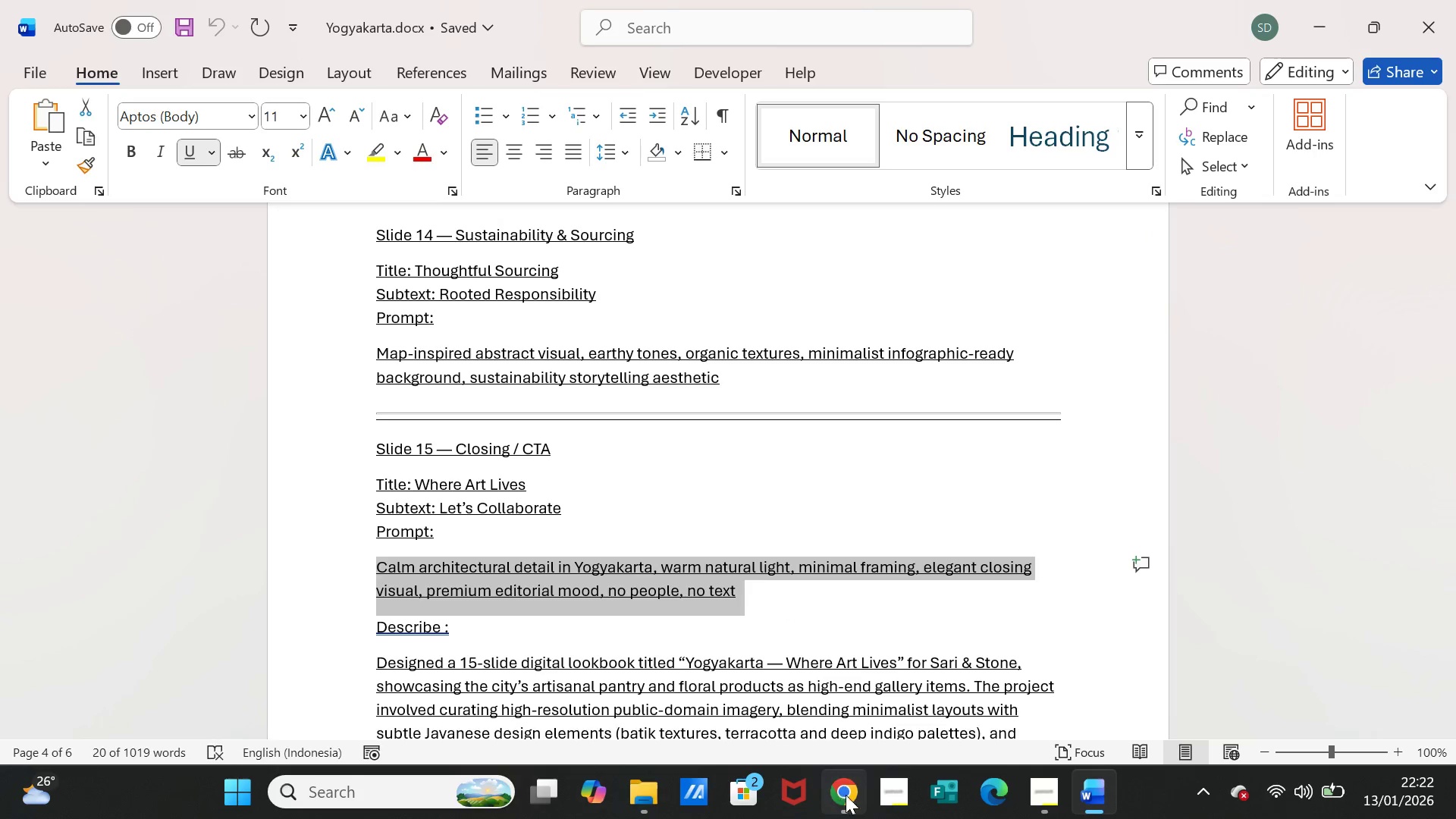 
left_click([847, 795])
 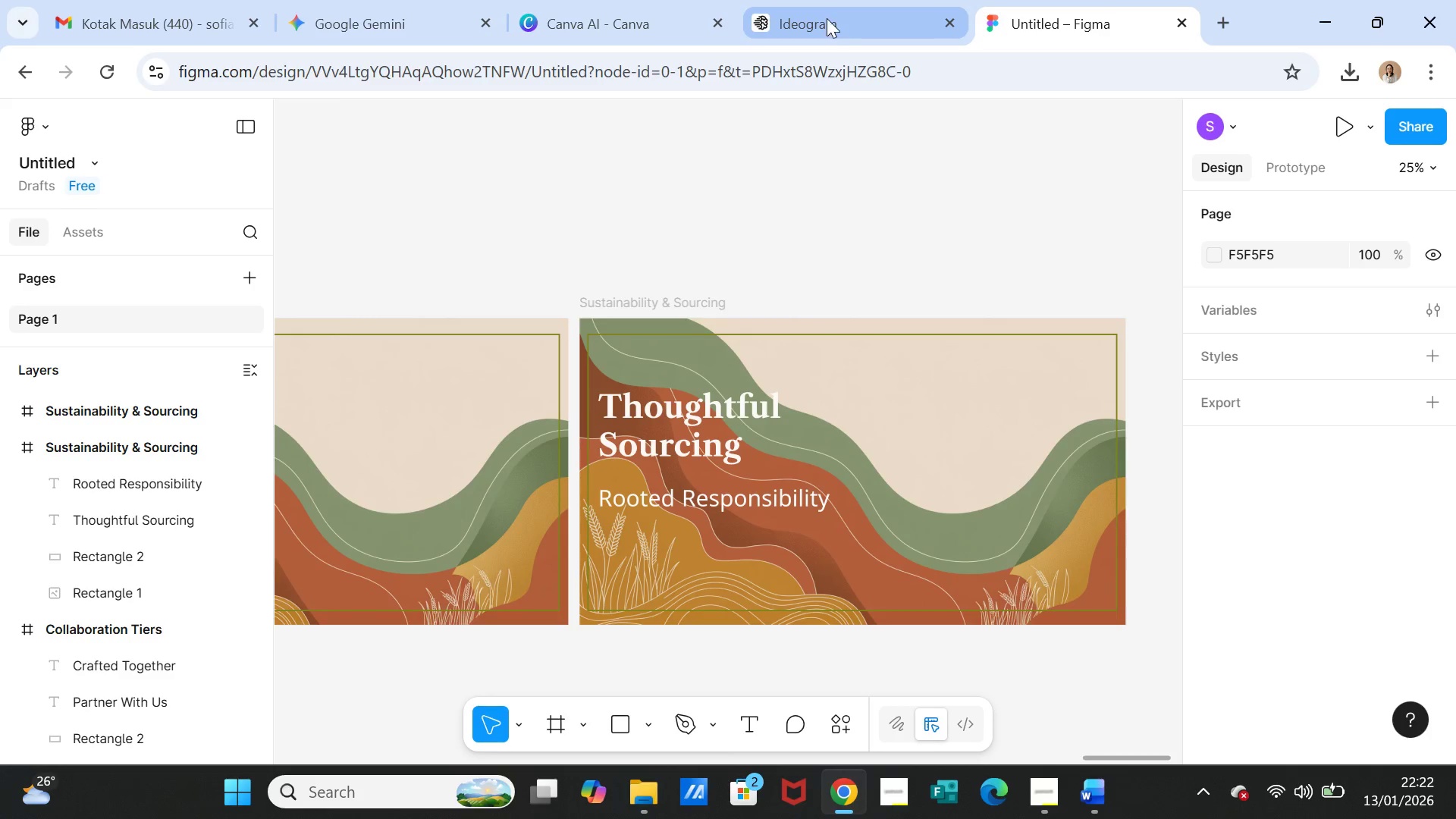 
left_click([824, 11])
 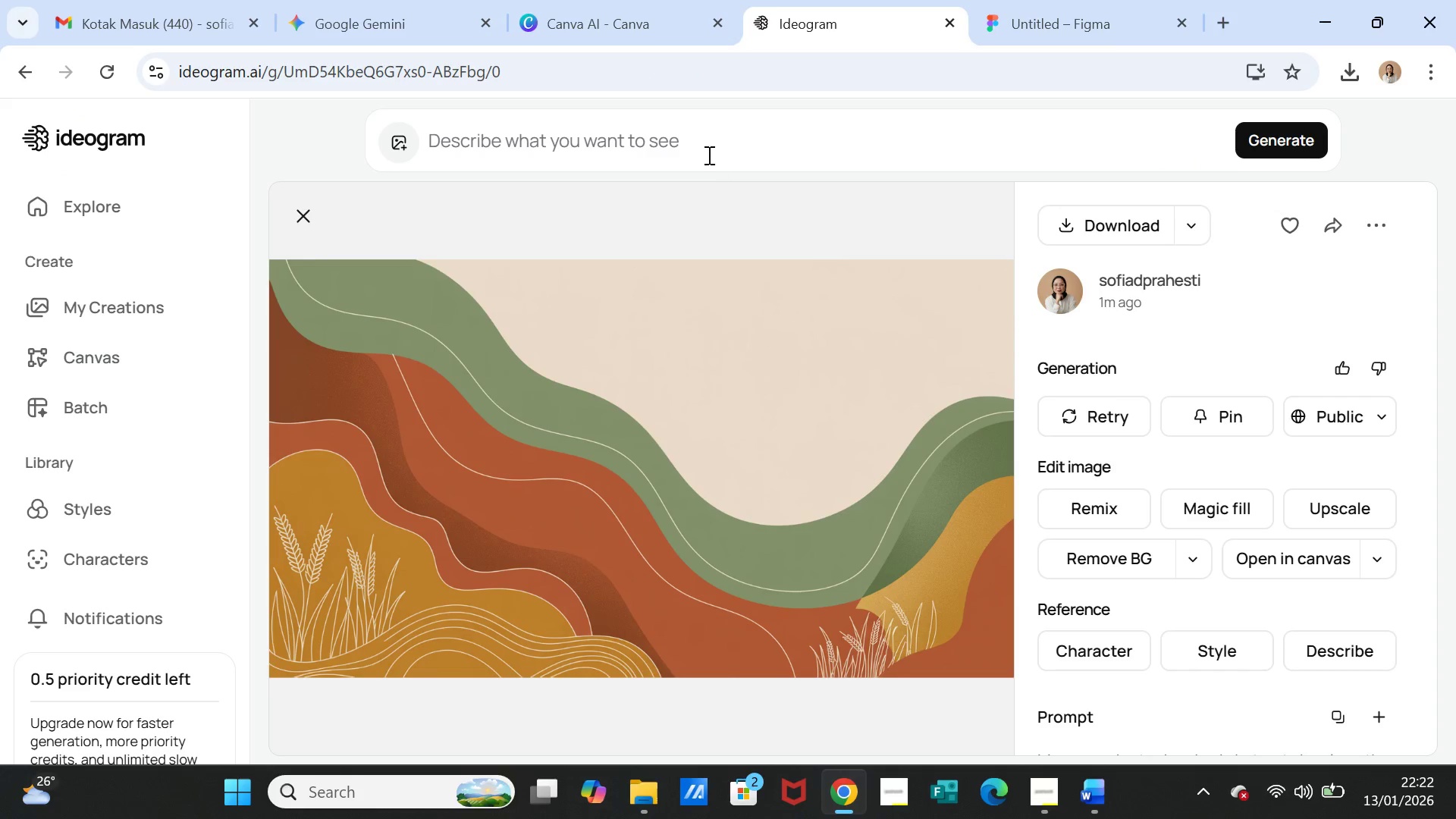 
left_click([711, 140])
 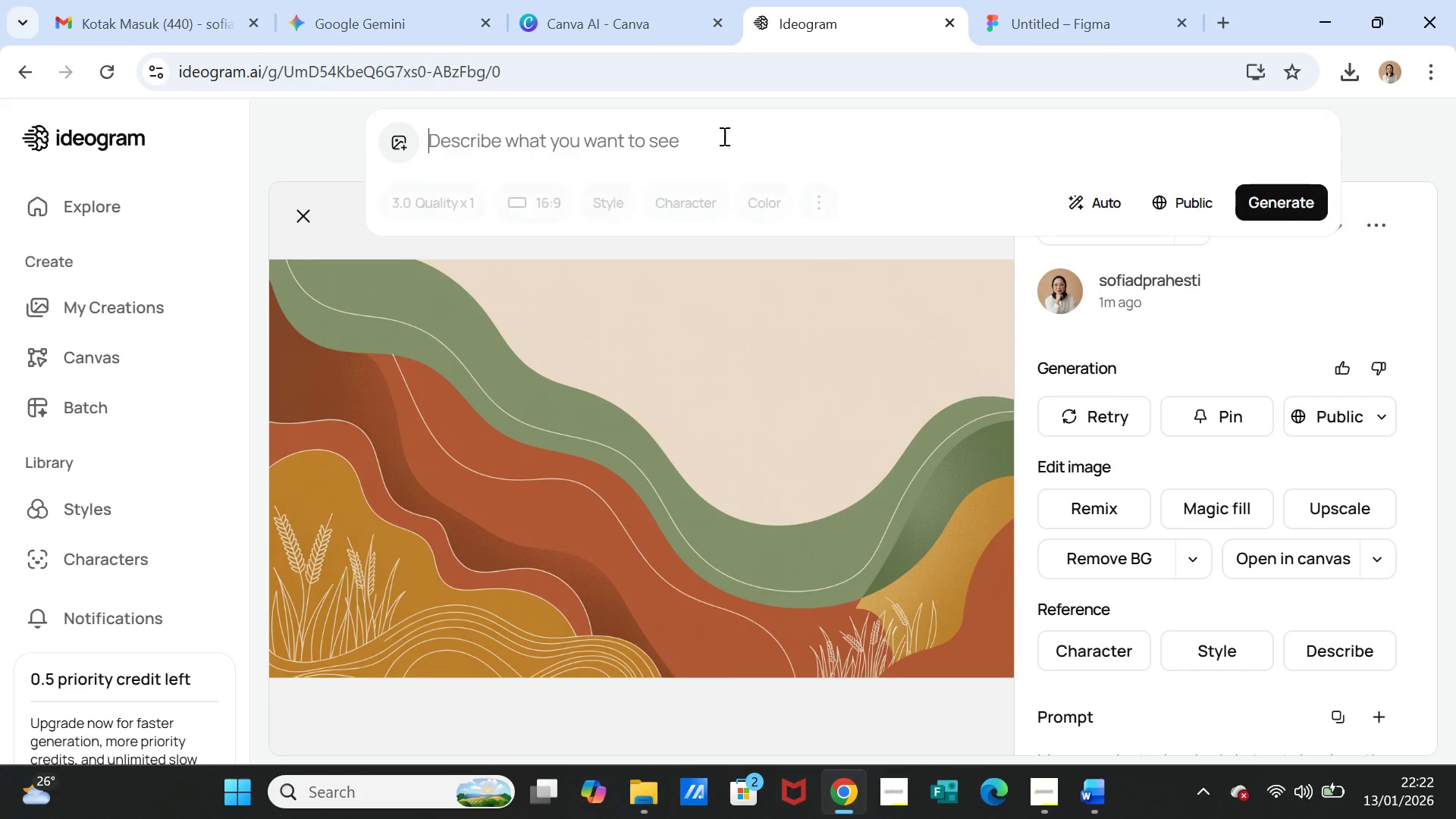 
key(Control+V)
 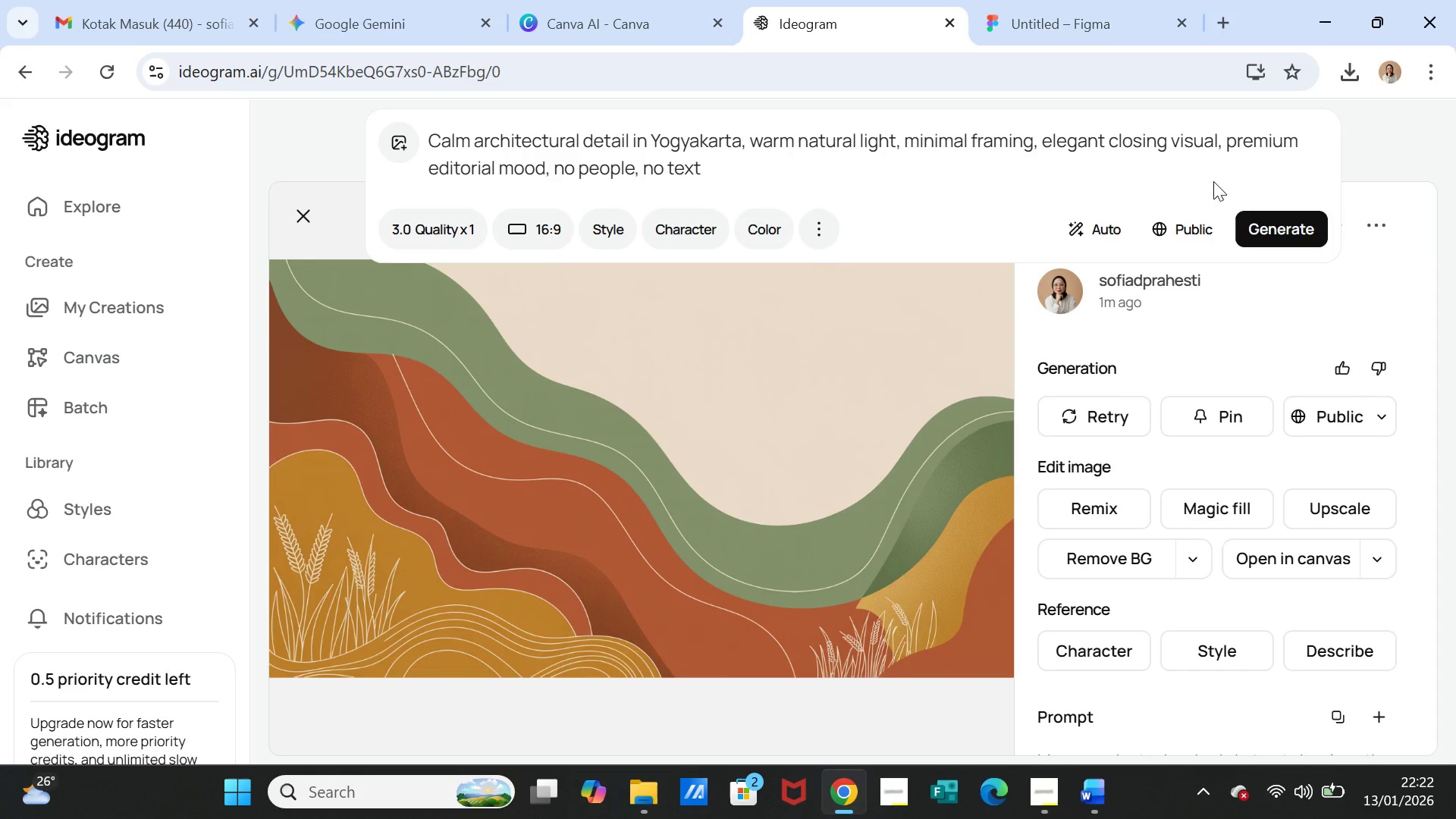 
left_click([1263, 231])
 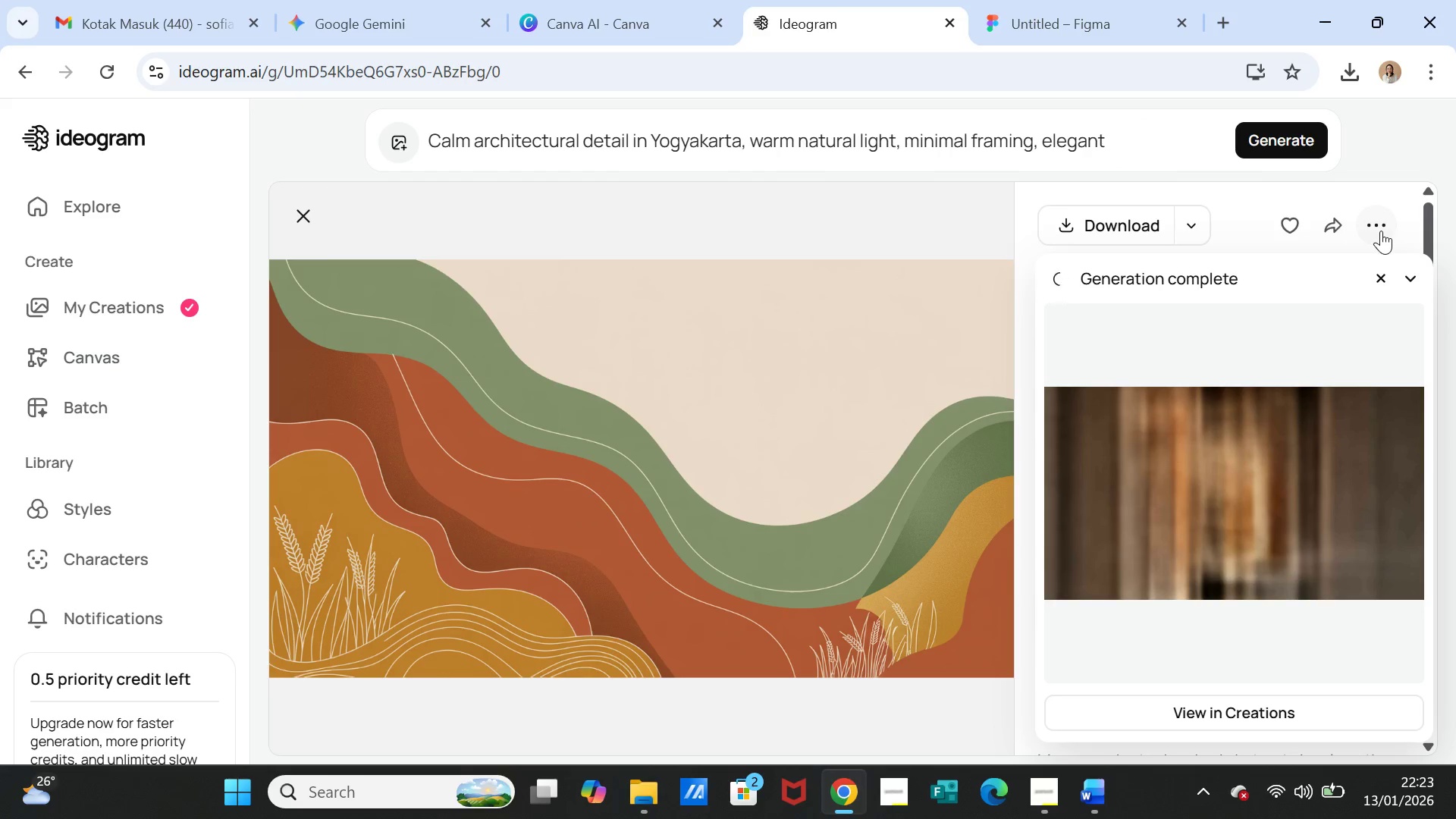 
wait(41.36)
 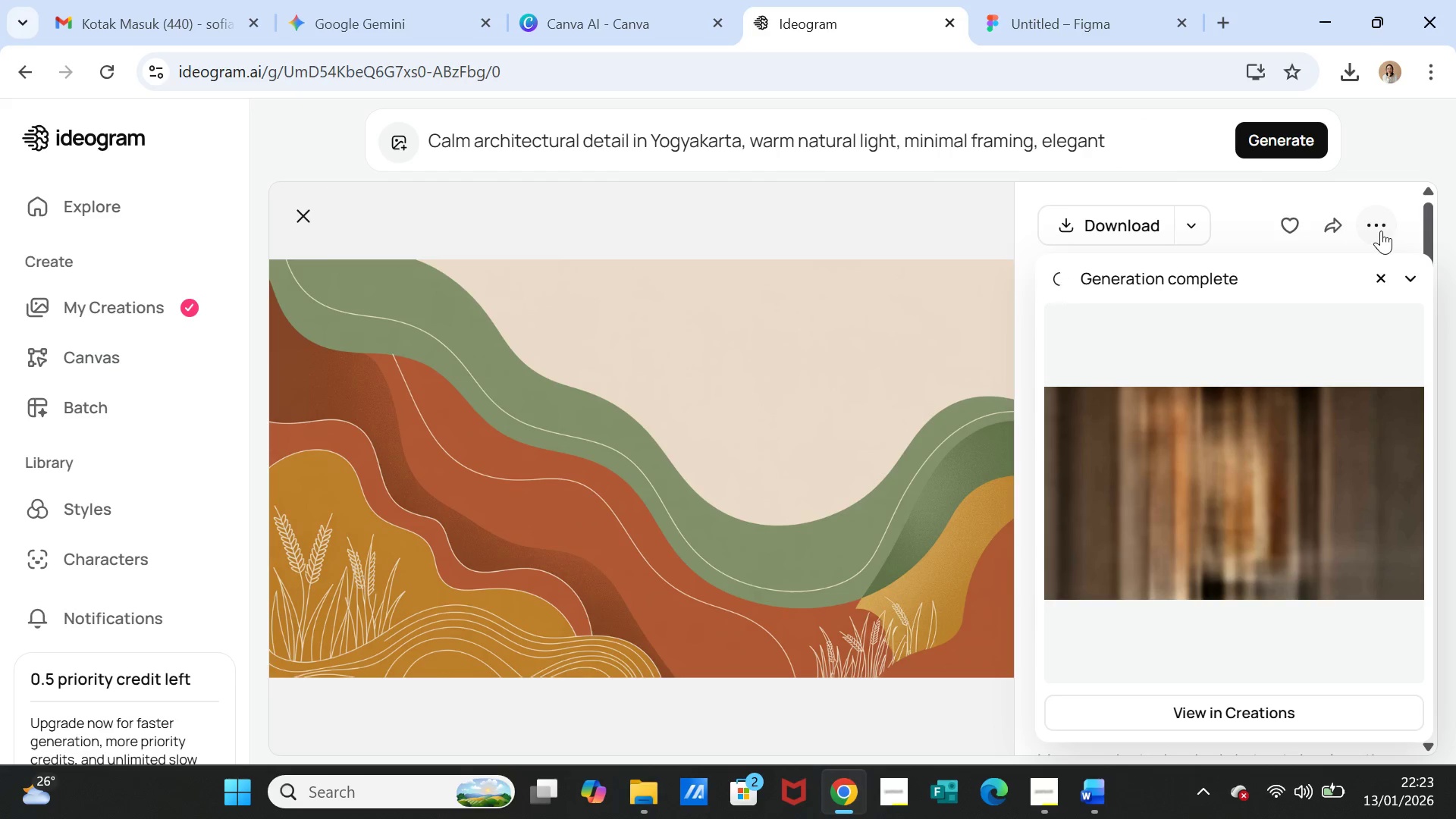 
left_click([1222, 469])
 